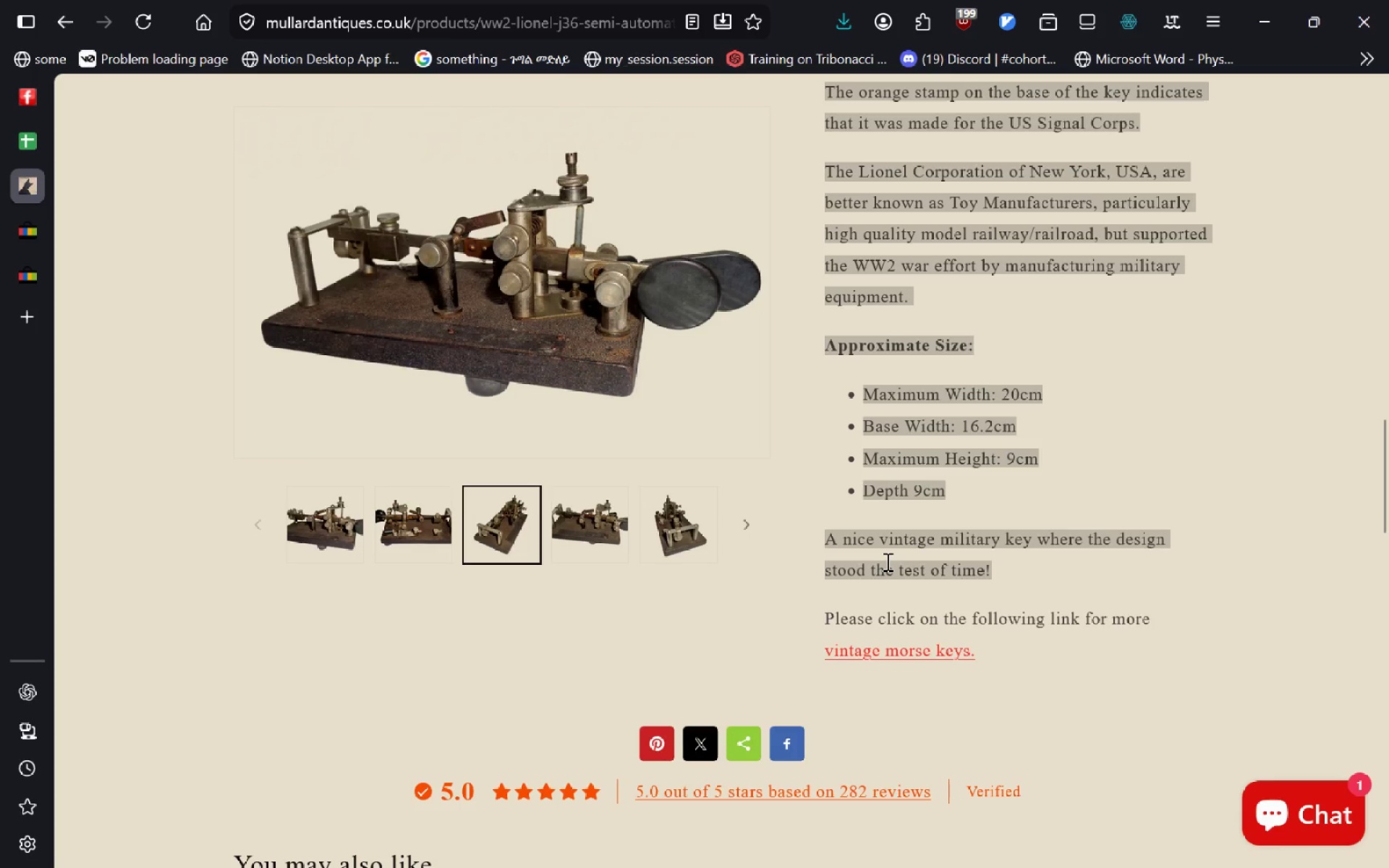 
right_click([886, 561])
 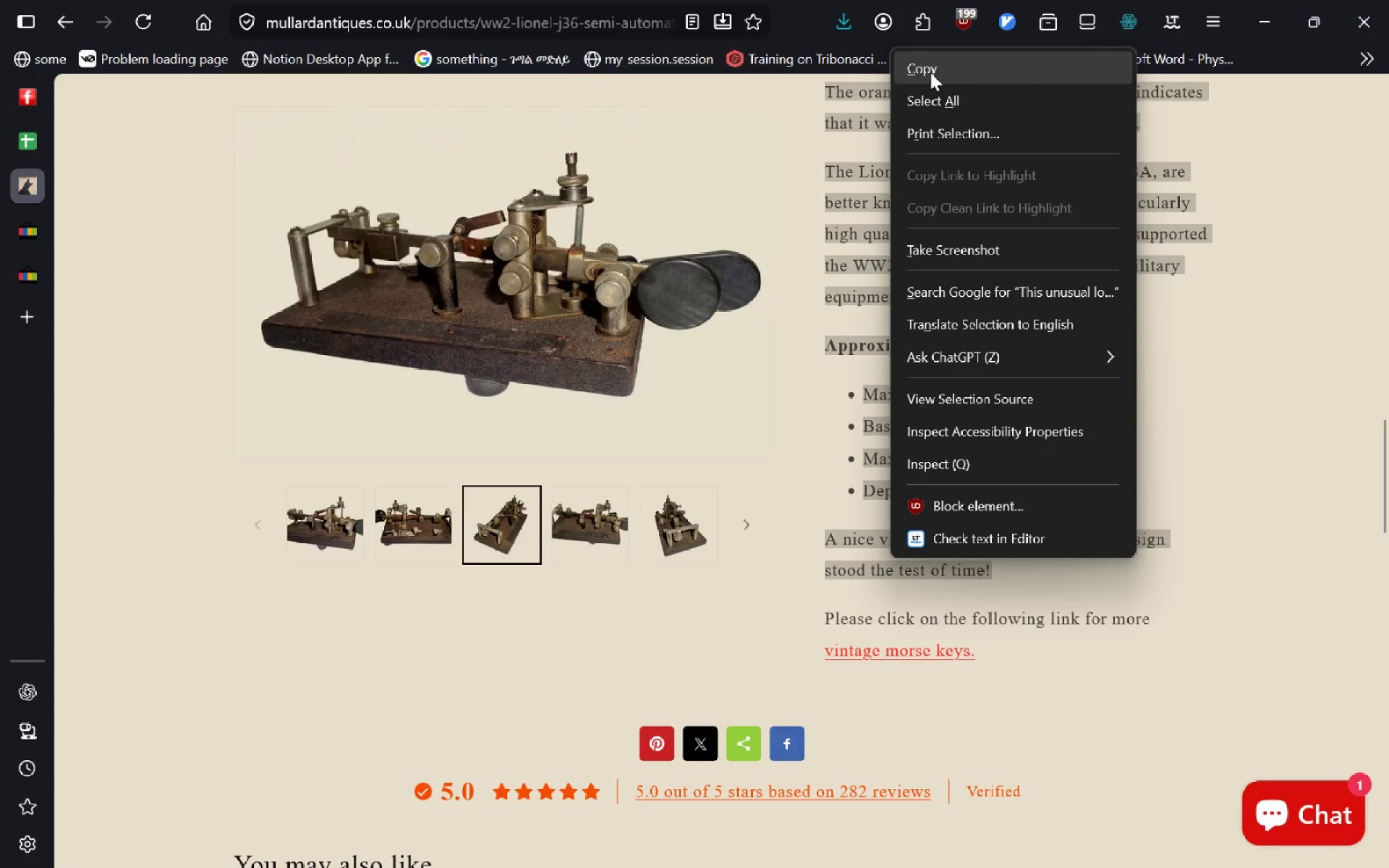 
left_click([930, 72])
 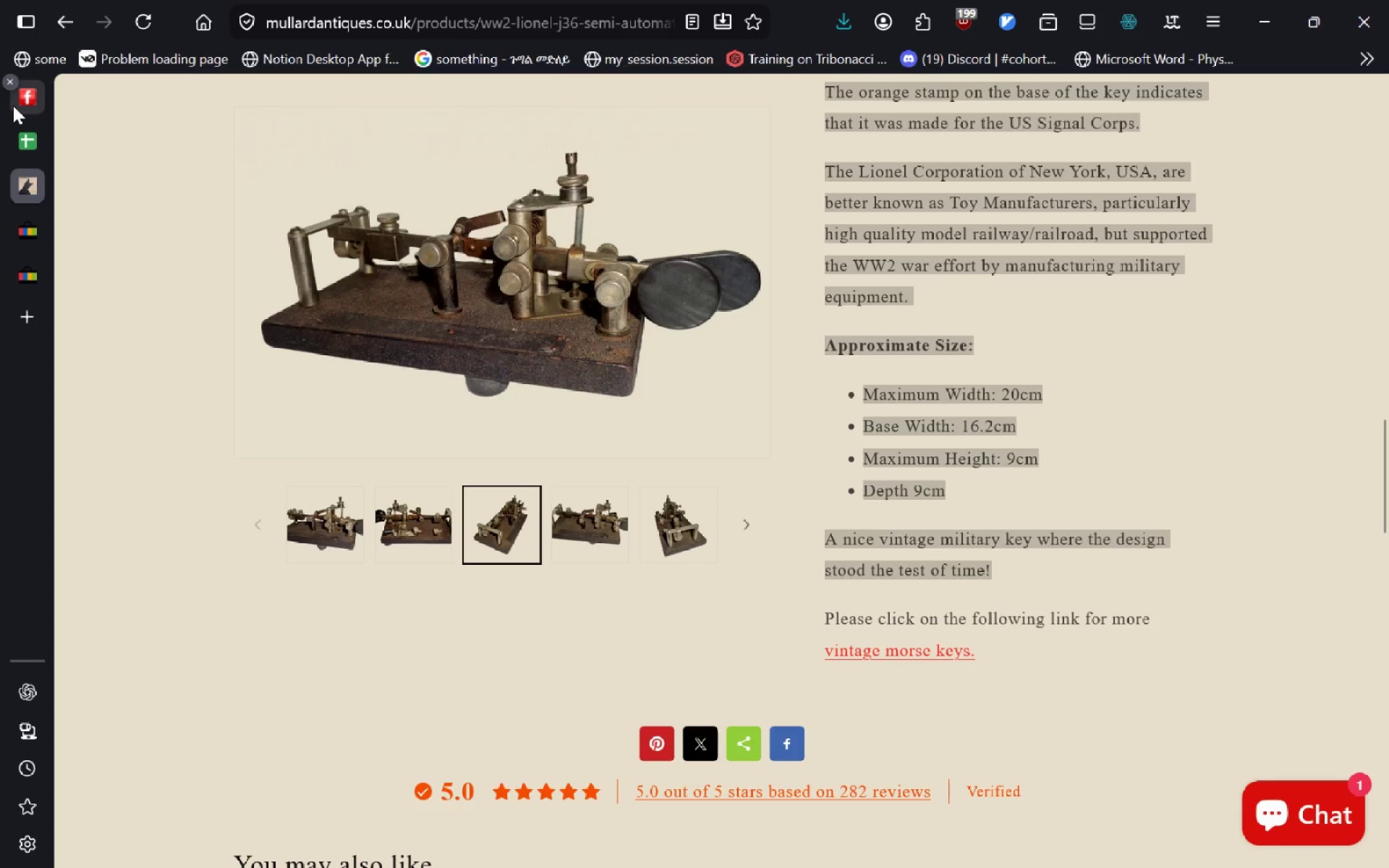 
left_click([27, 132])
 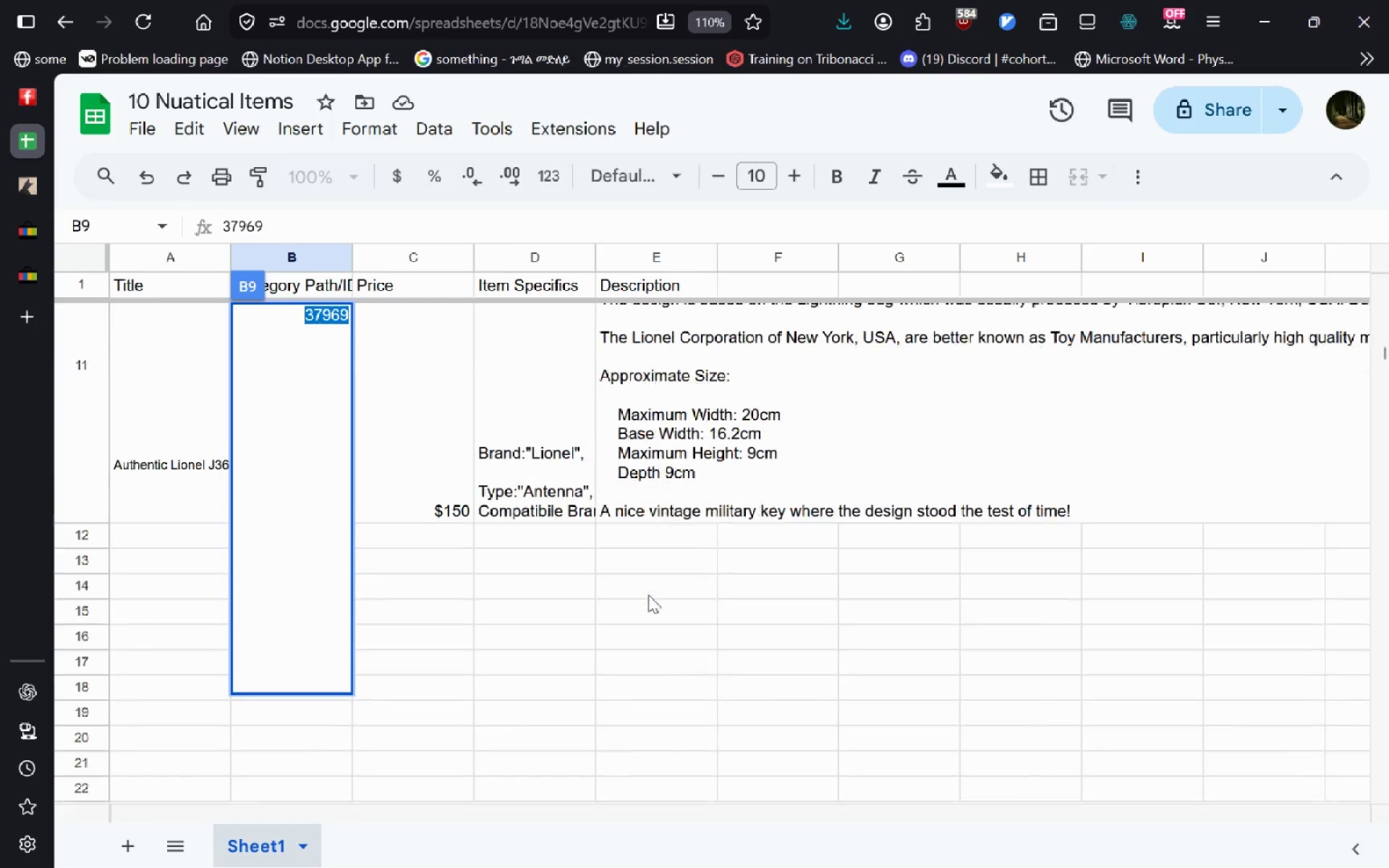 
left_click([648, 595])
 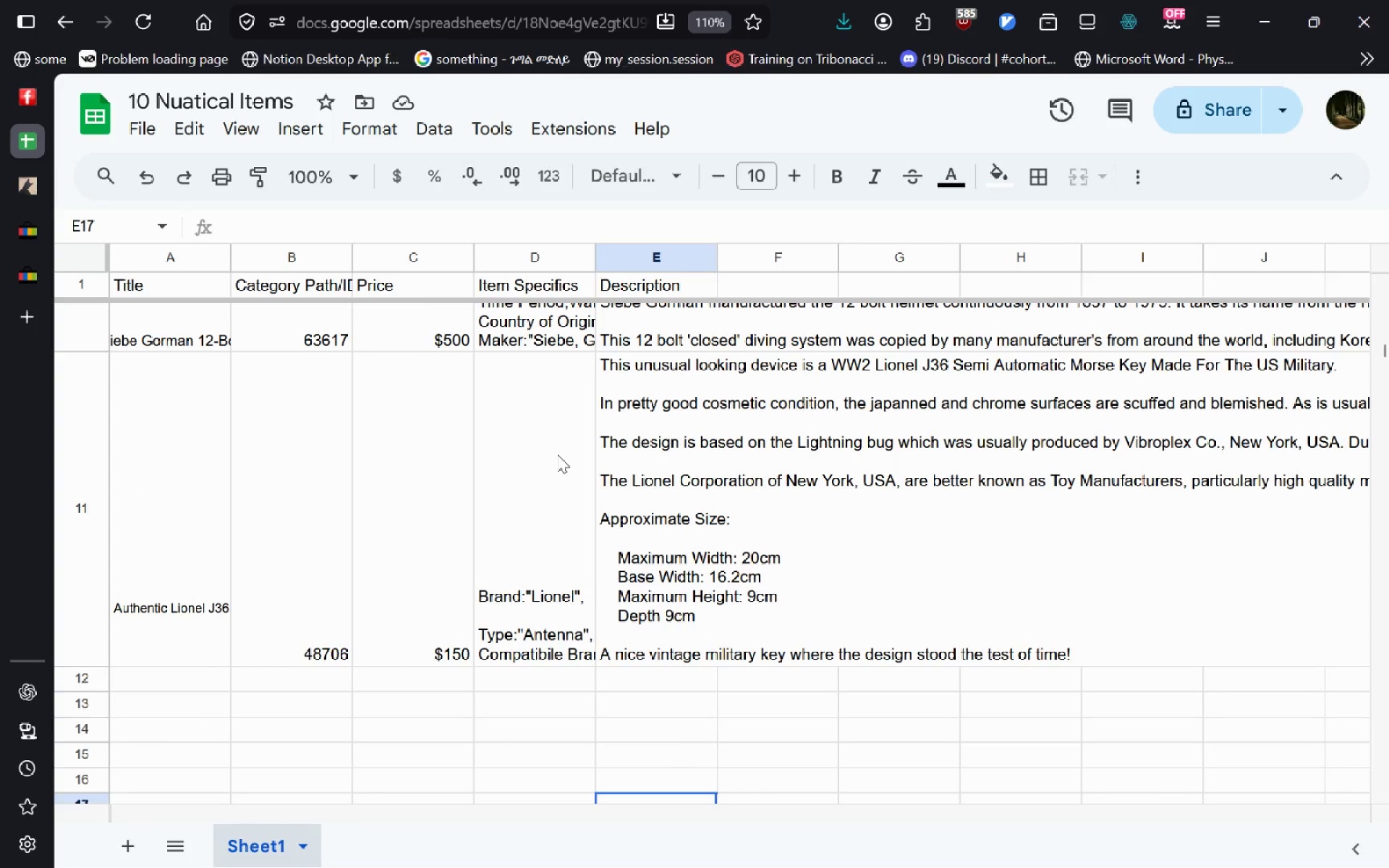 
double_click([554, 610])
 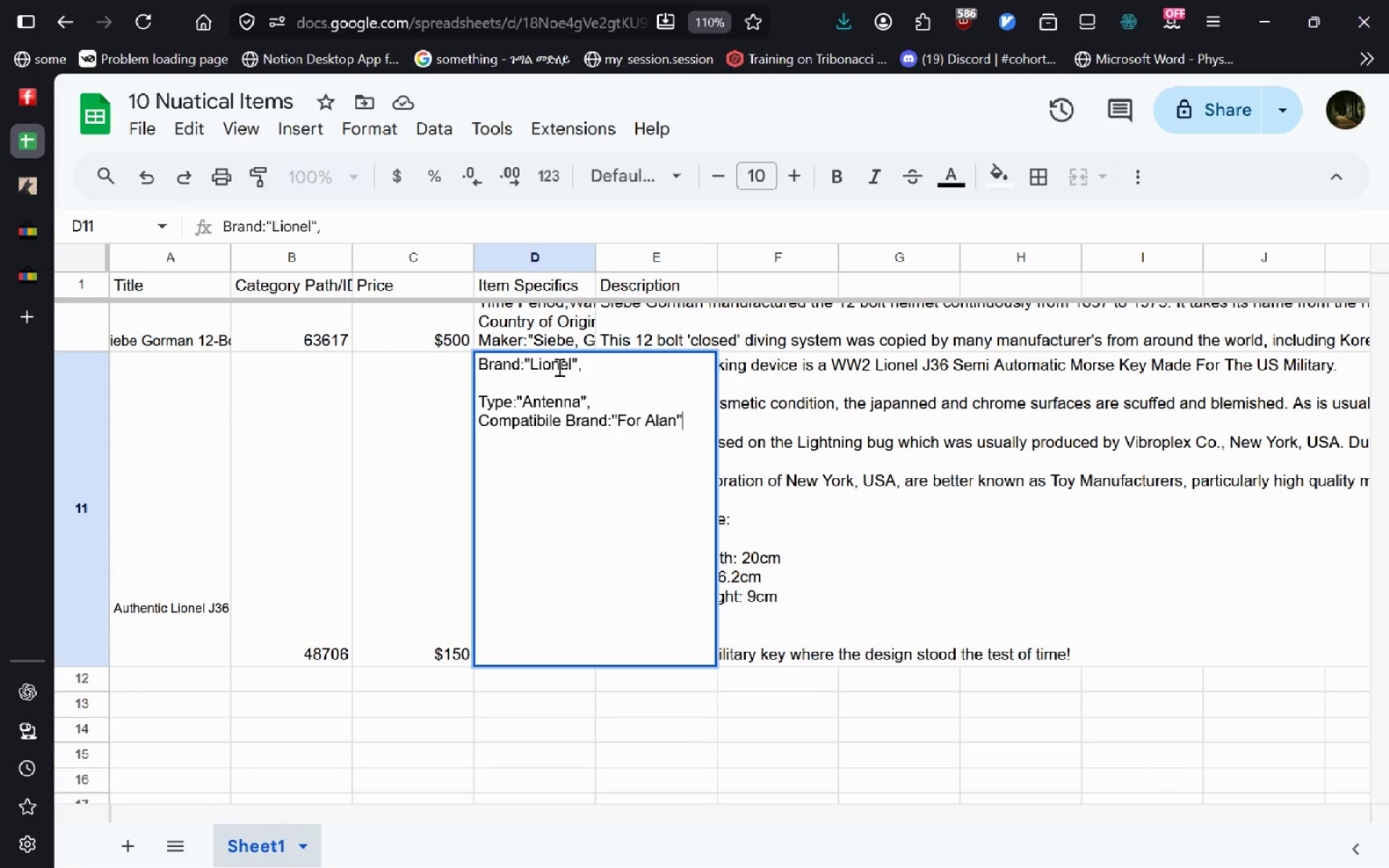 
left_click([549, 397])
 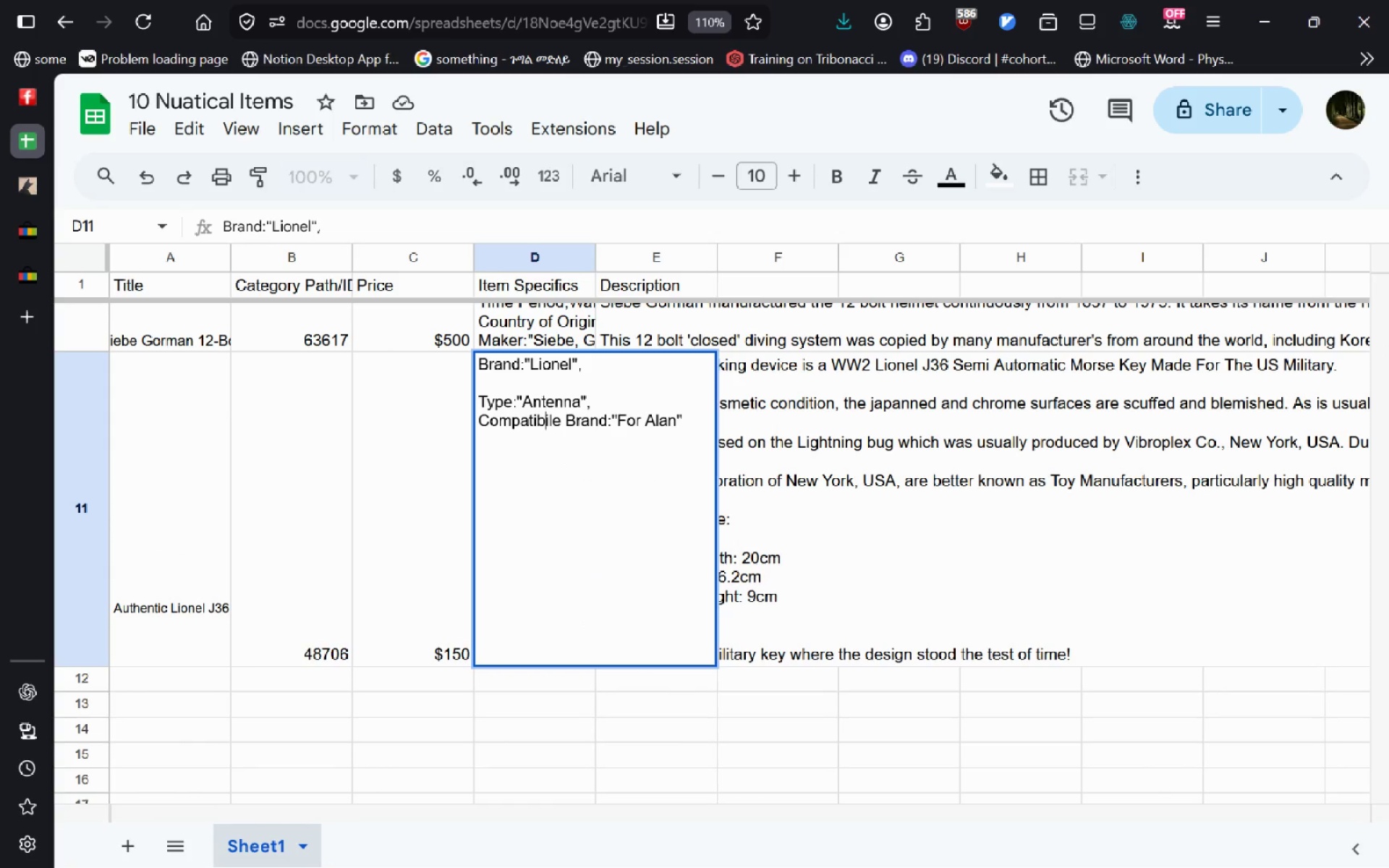 
key(ArrowDown)
 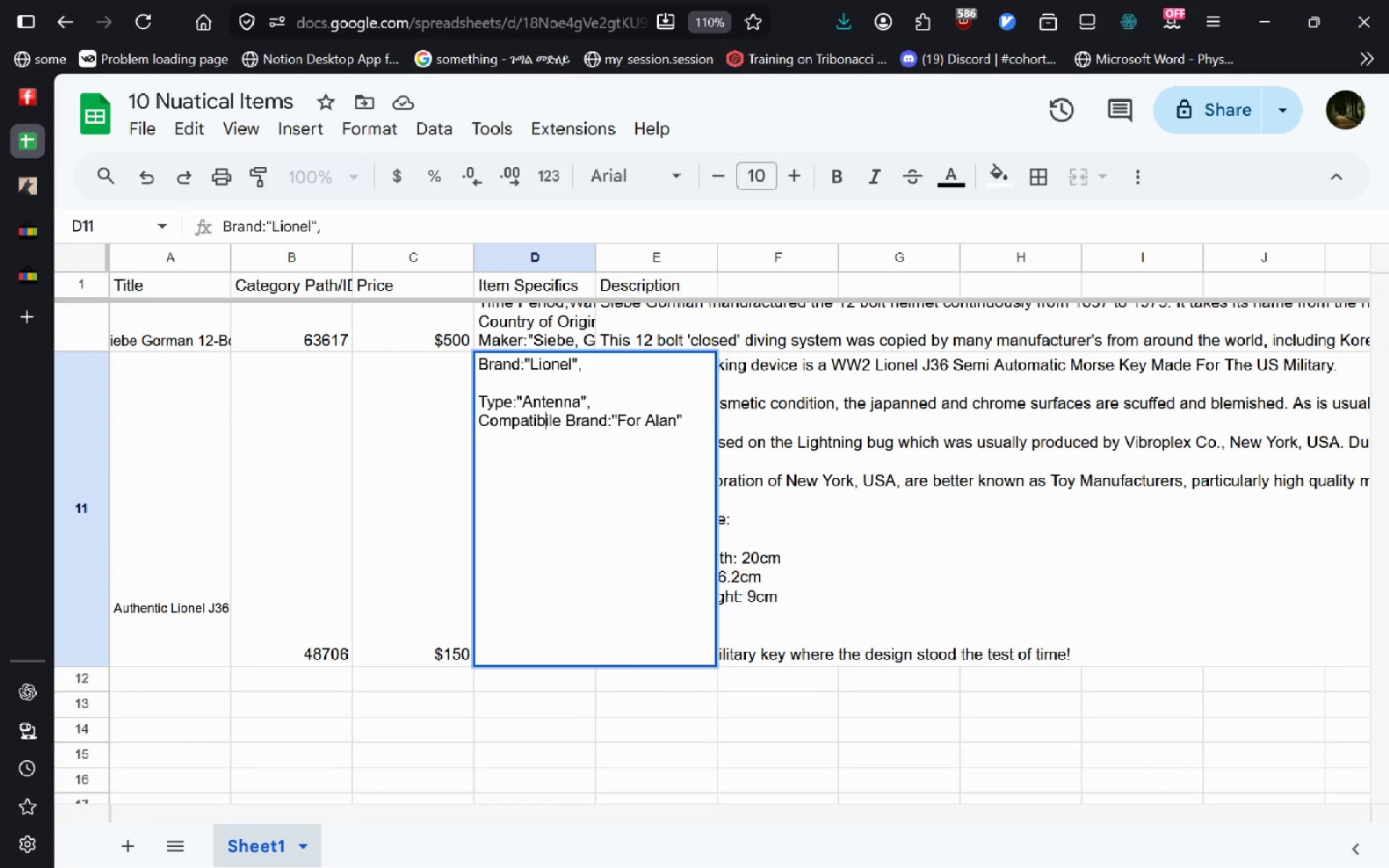 
key(ArrowUp)
 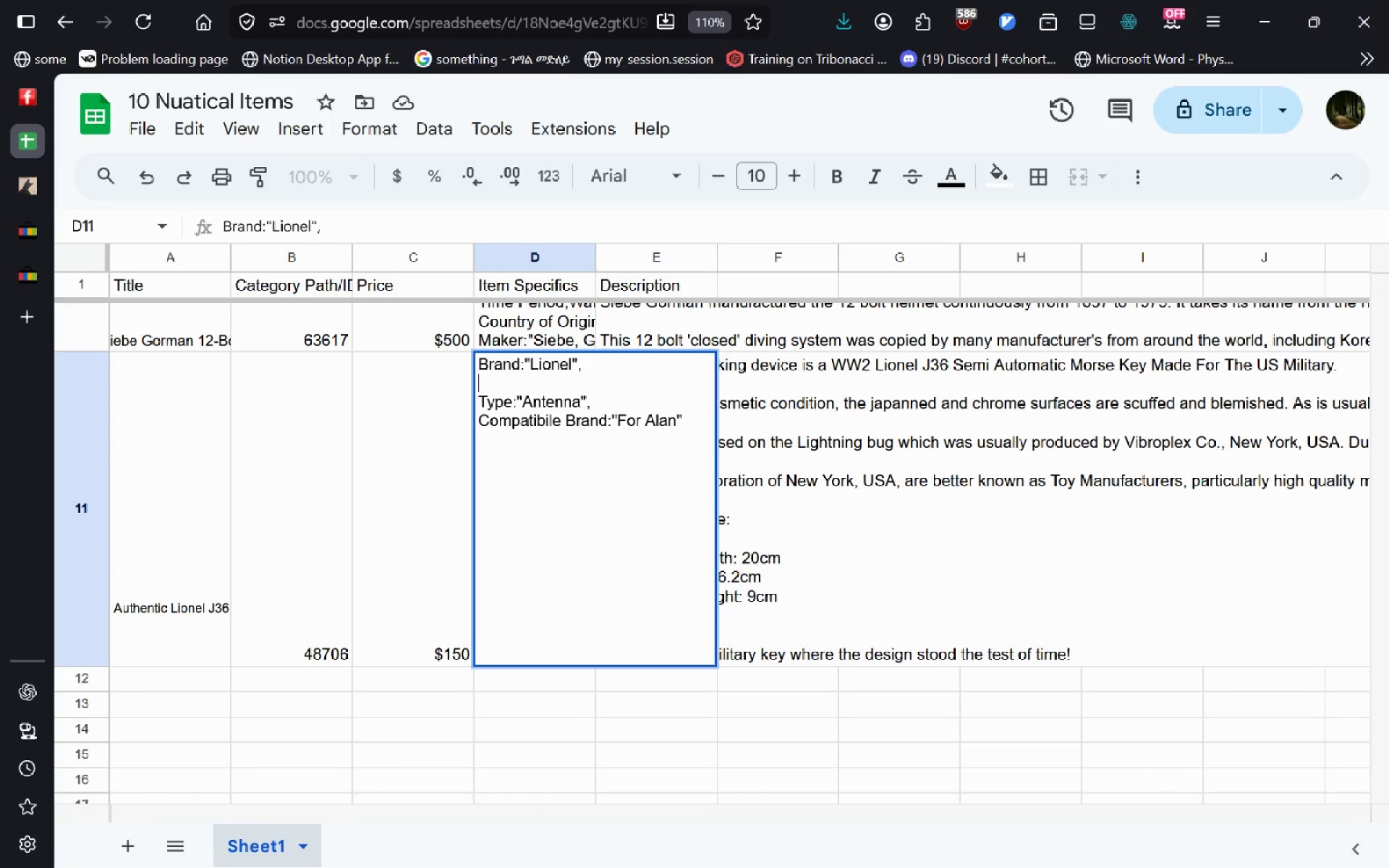 
key(ArrowUp)
 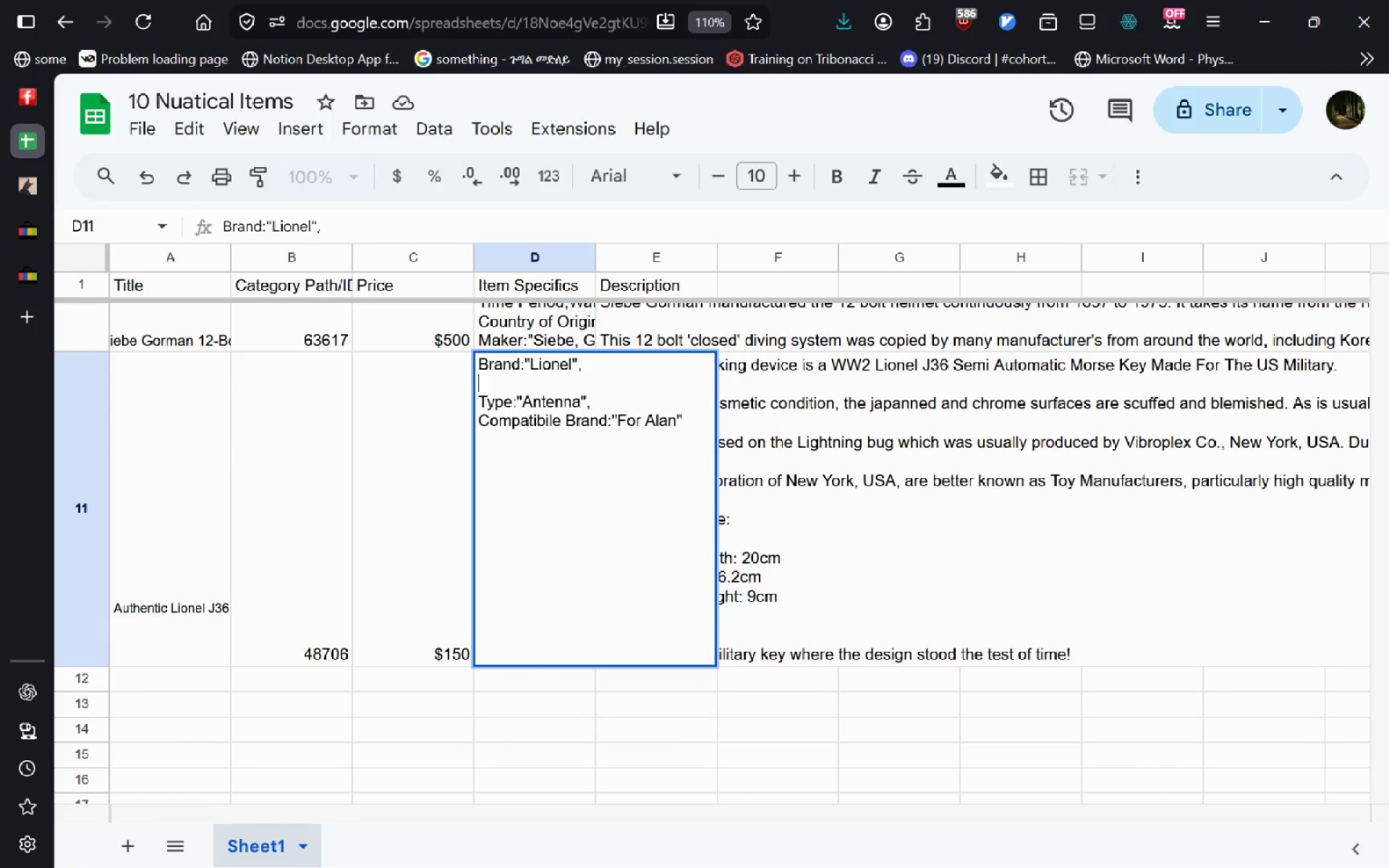 
key(Delete)
 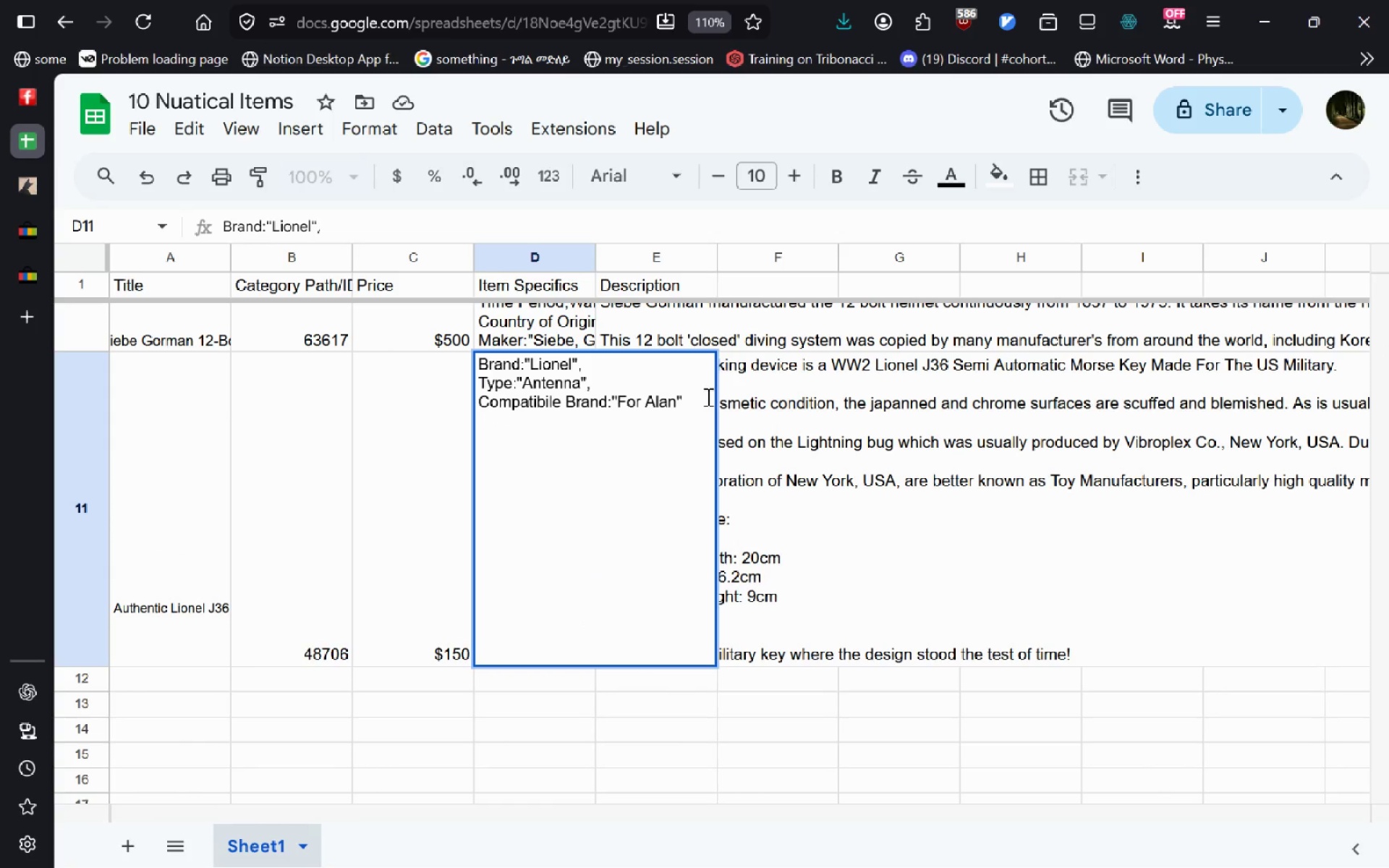 
left_click([707, 396])
 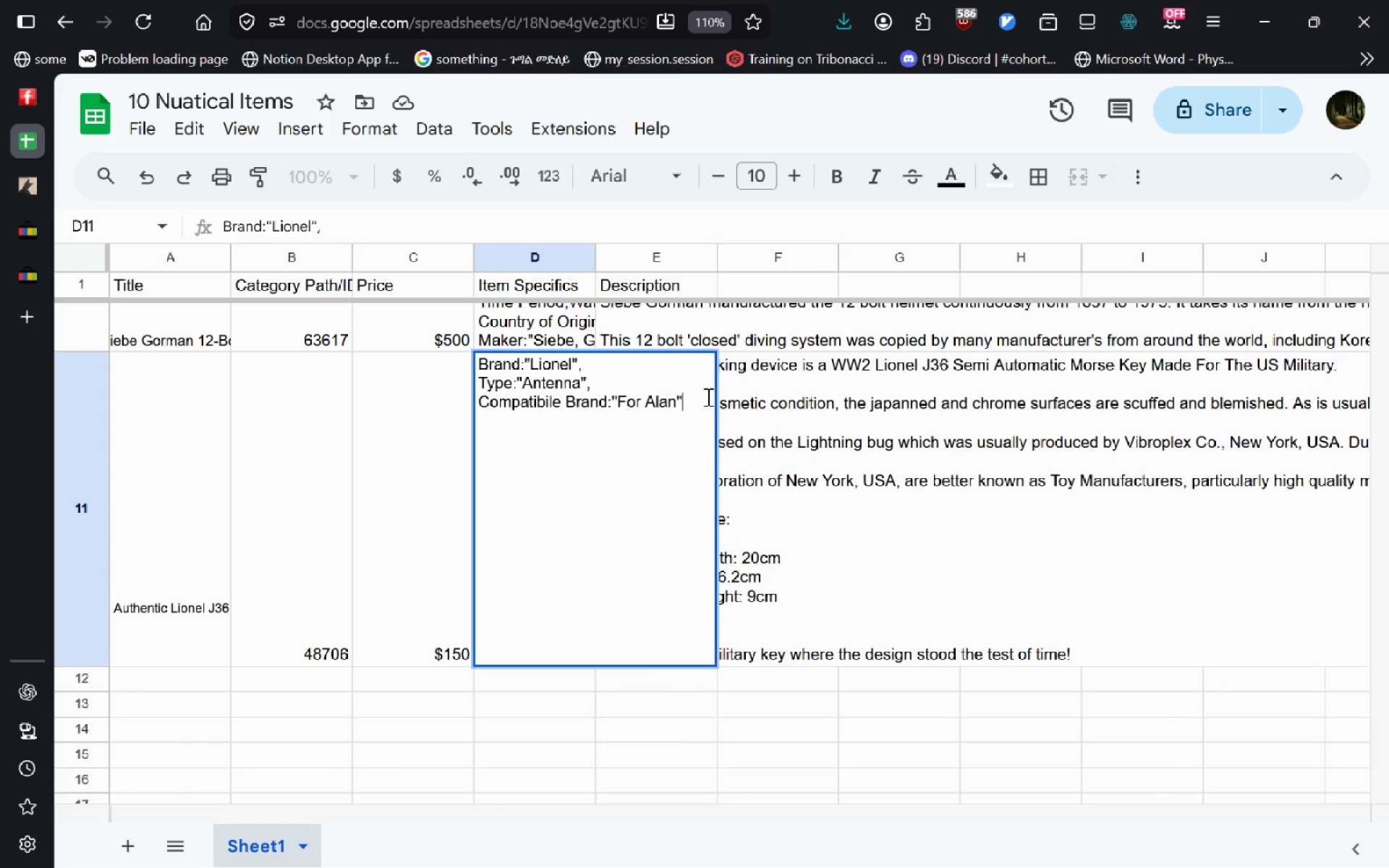 
key(Comma)
 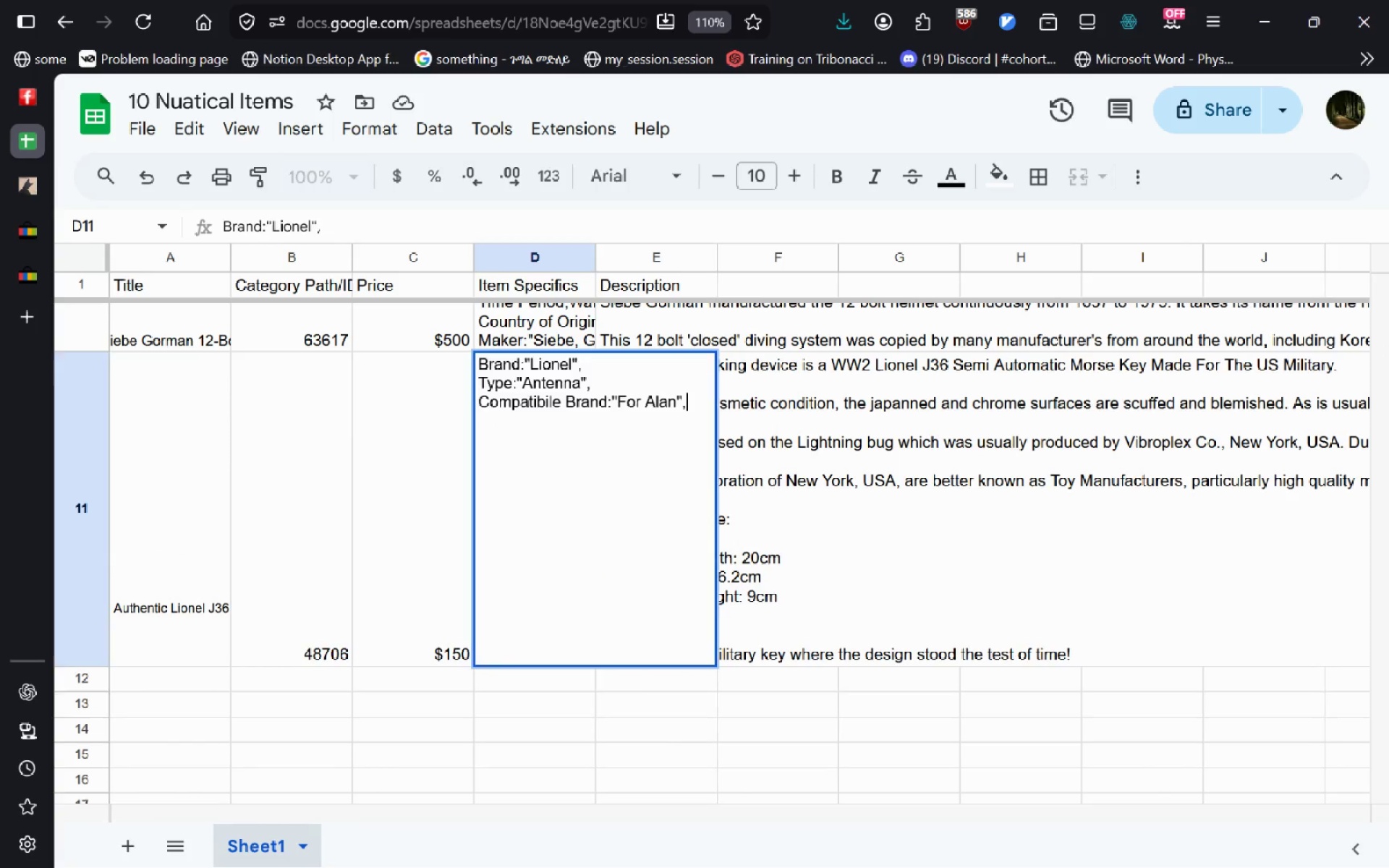 
key(Enter)
 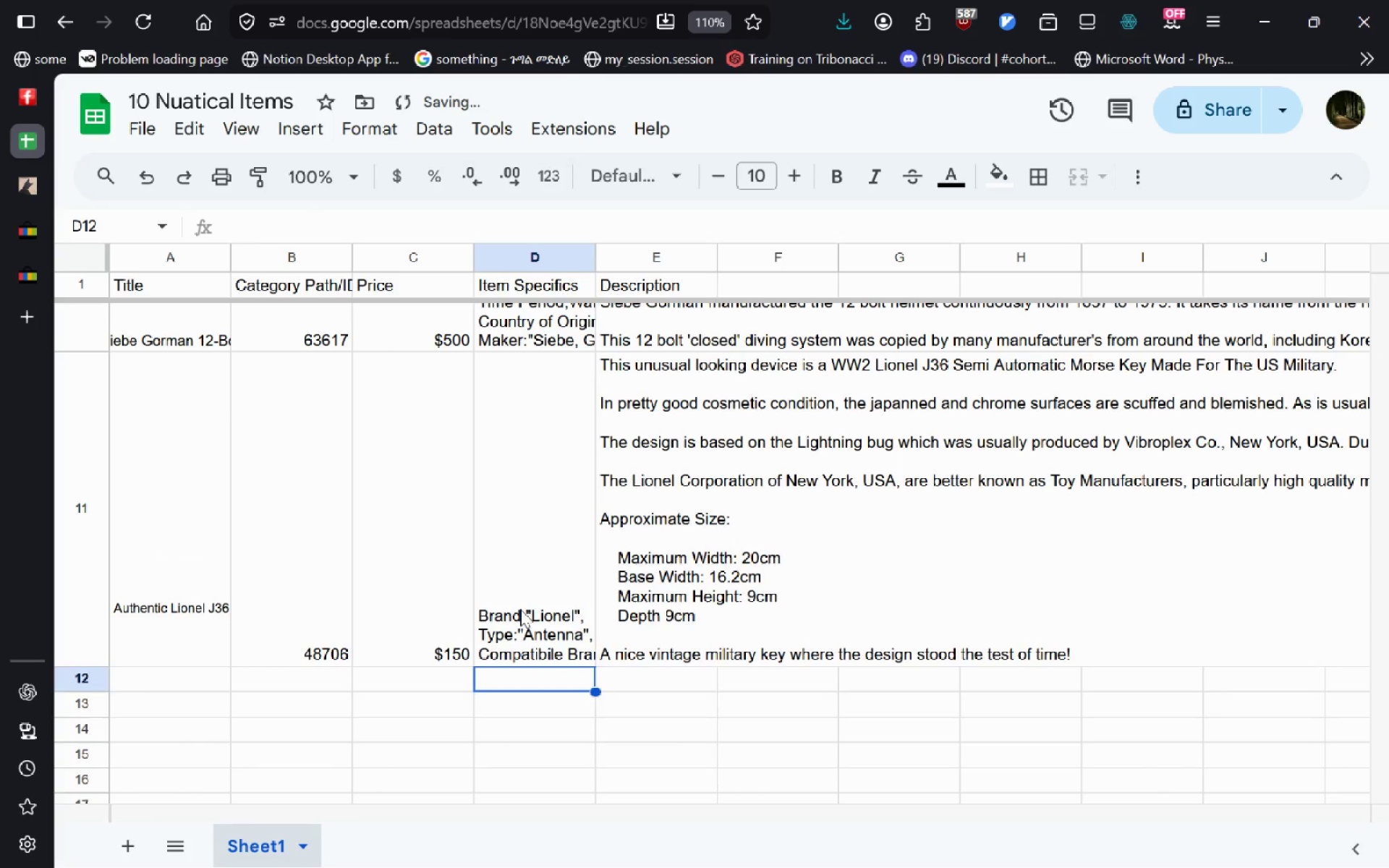 
double_click([520, 609])
 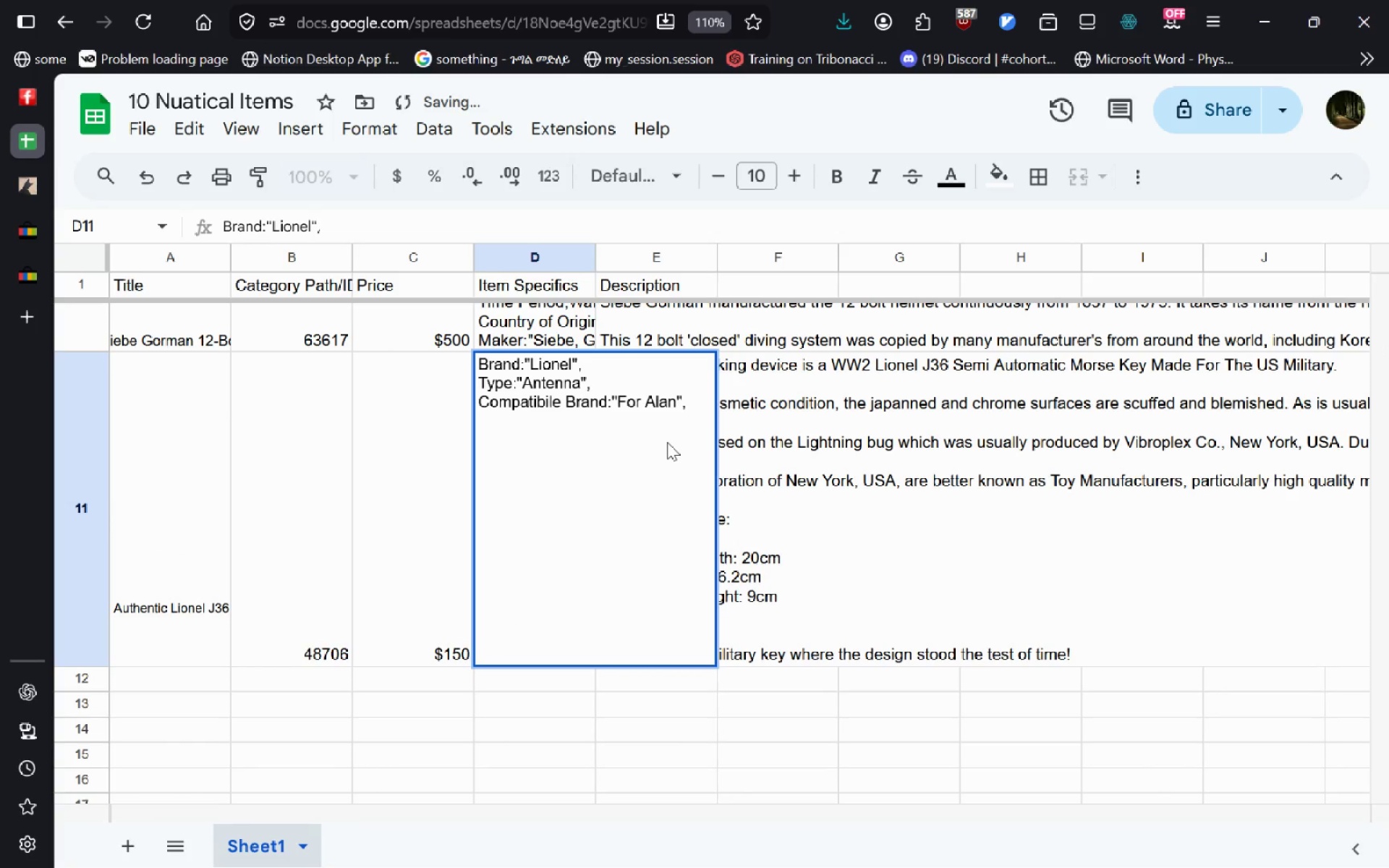 
key(Control+ControlLeft)
 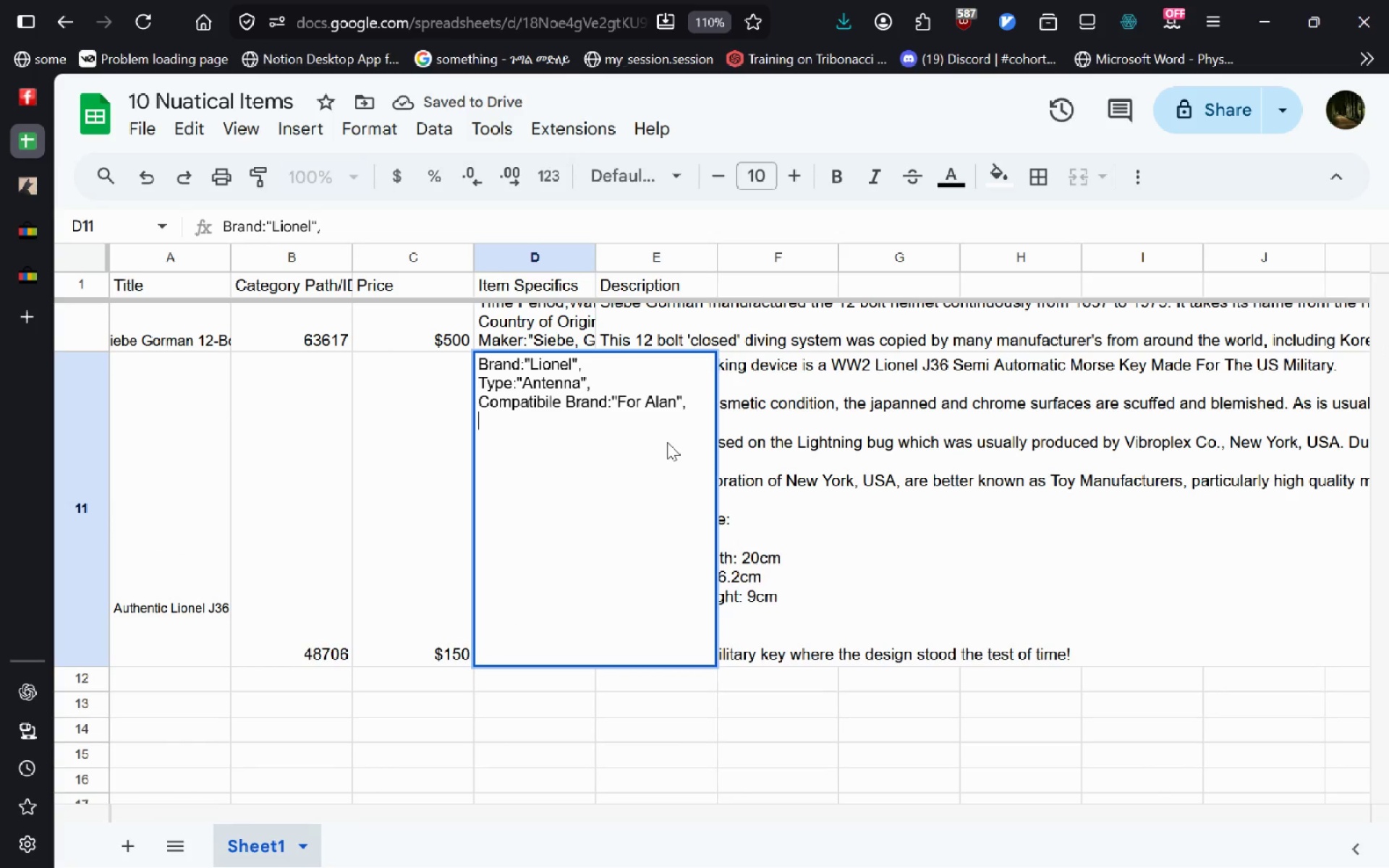 
key(Control+Enter)
 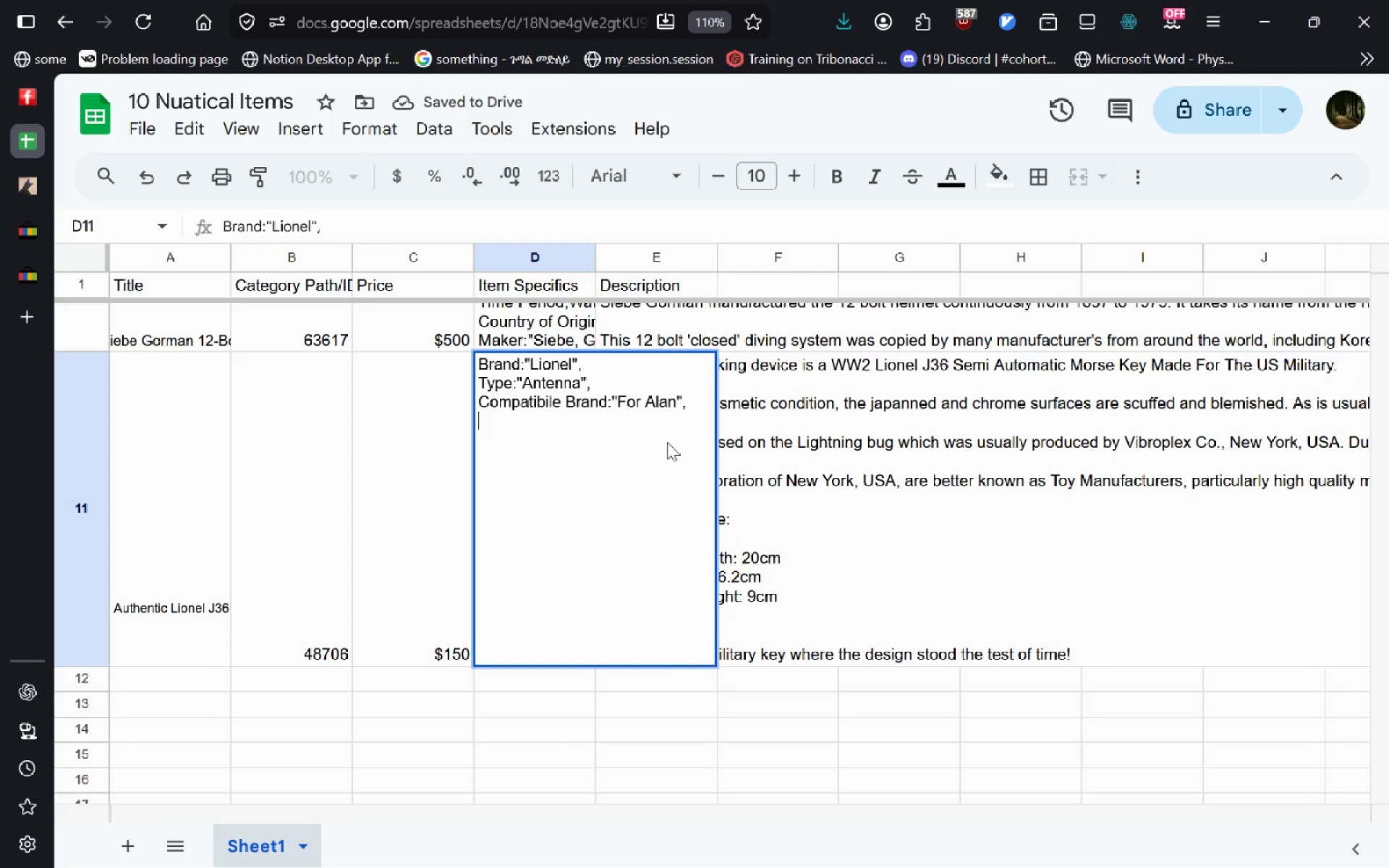 
type(COn)
key(Backspace)
key(Backspace)
type(ondition"")
key(Backspace)
key(Backspace)
type(:"Used)
 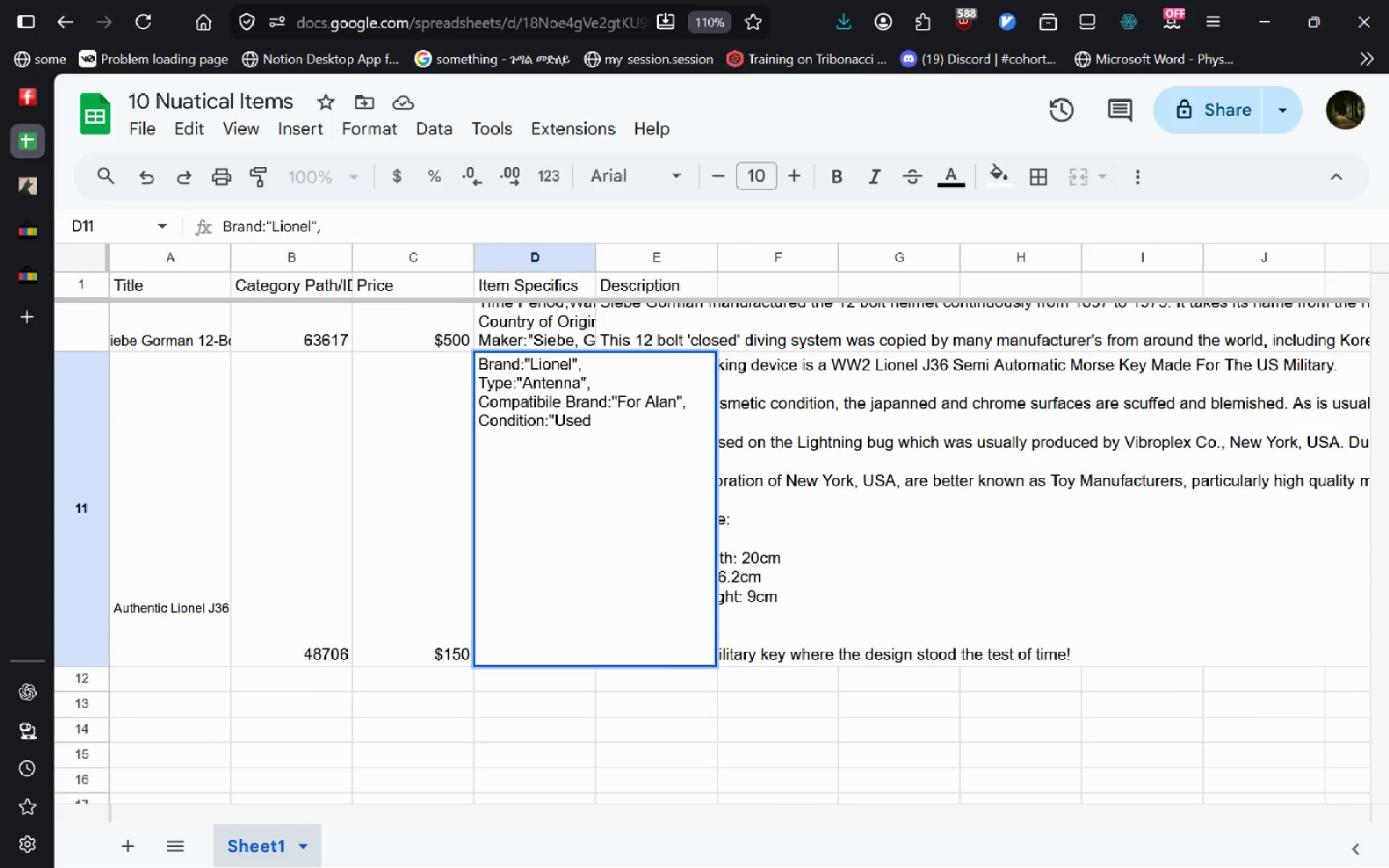 
left_click([37, 86])
 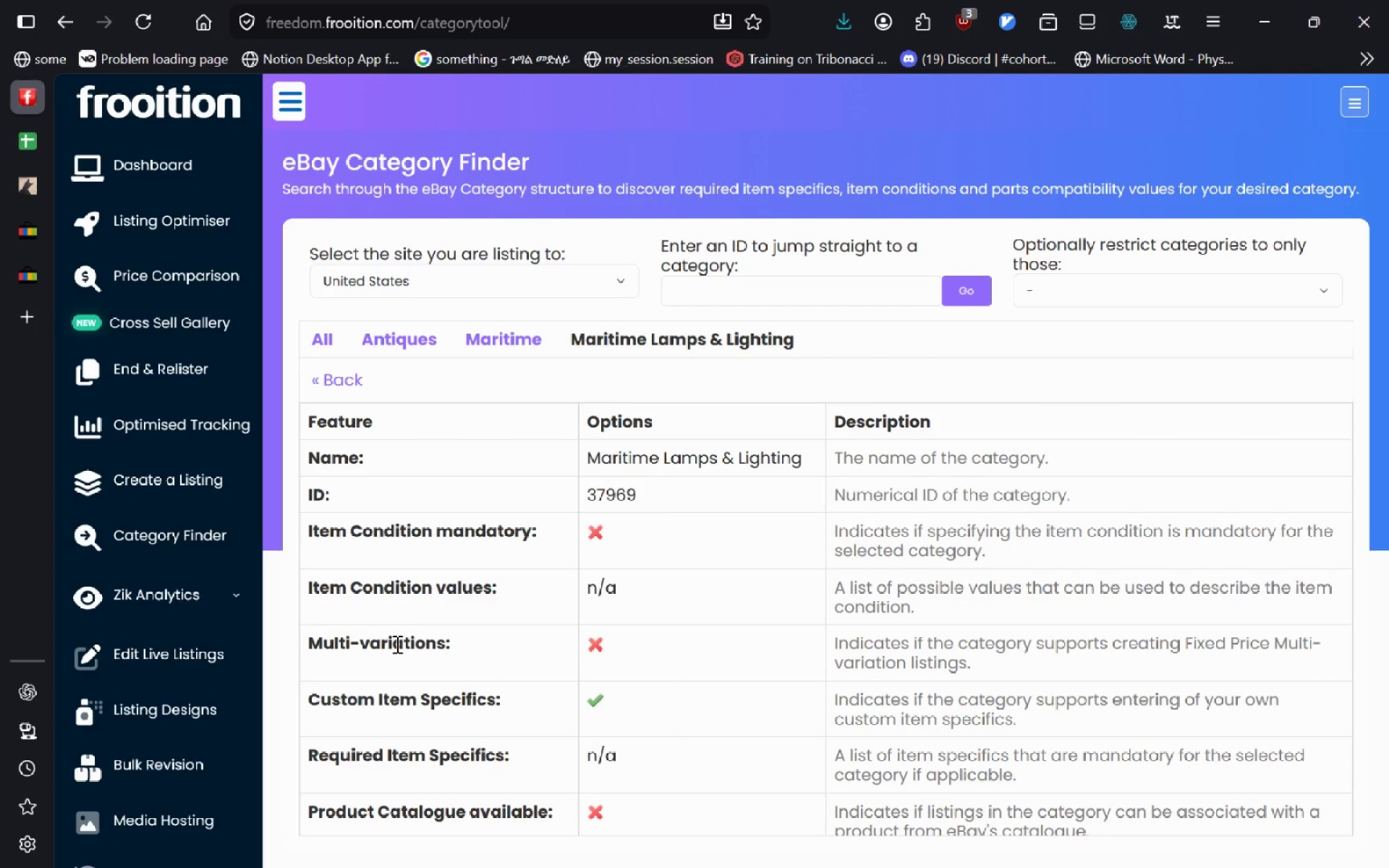 
wait(14.42)
 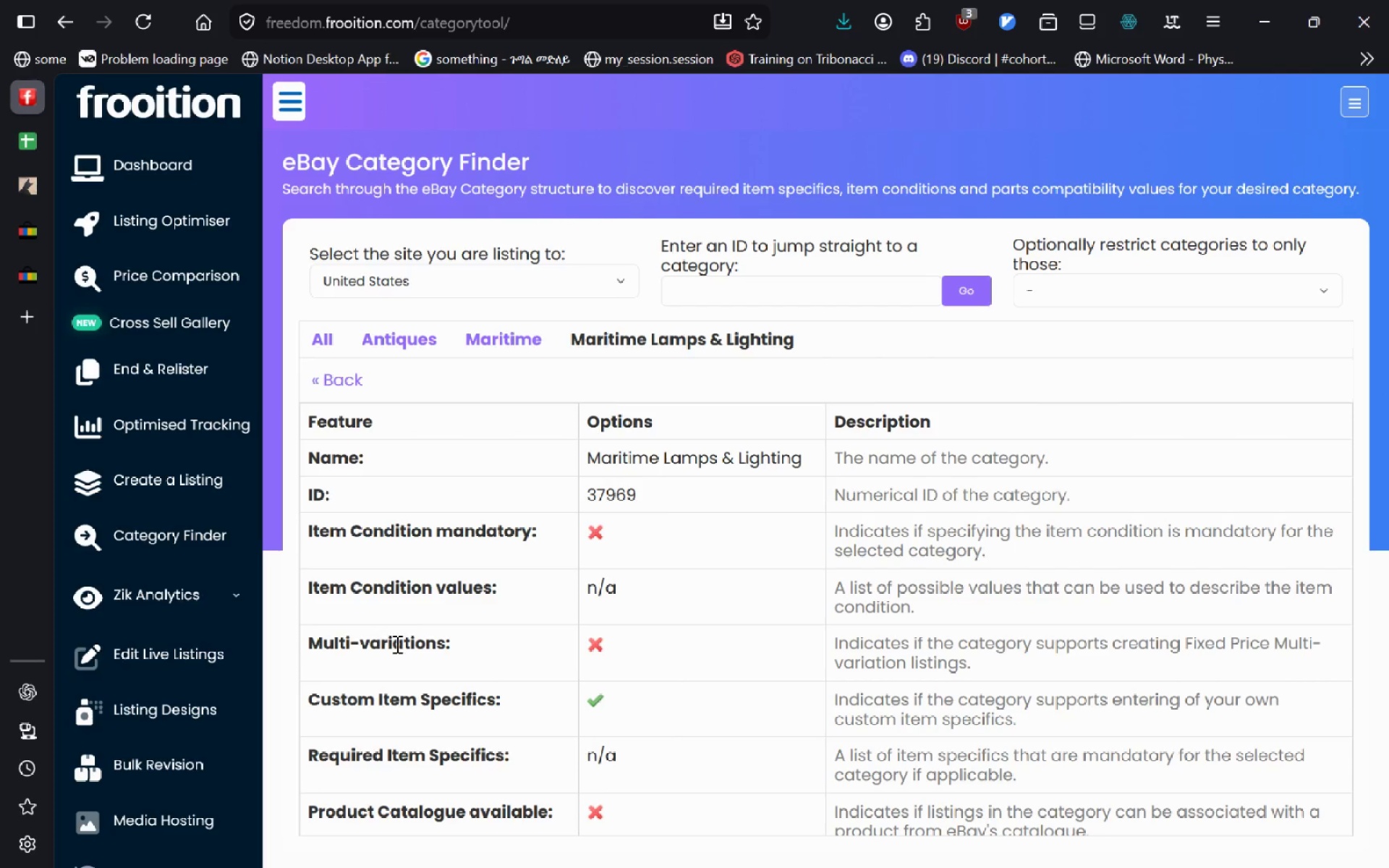 
left_click([30, 149])
 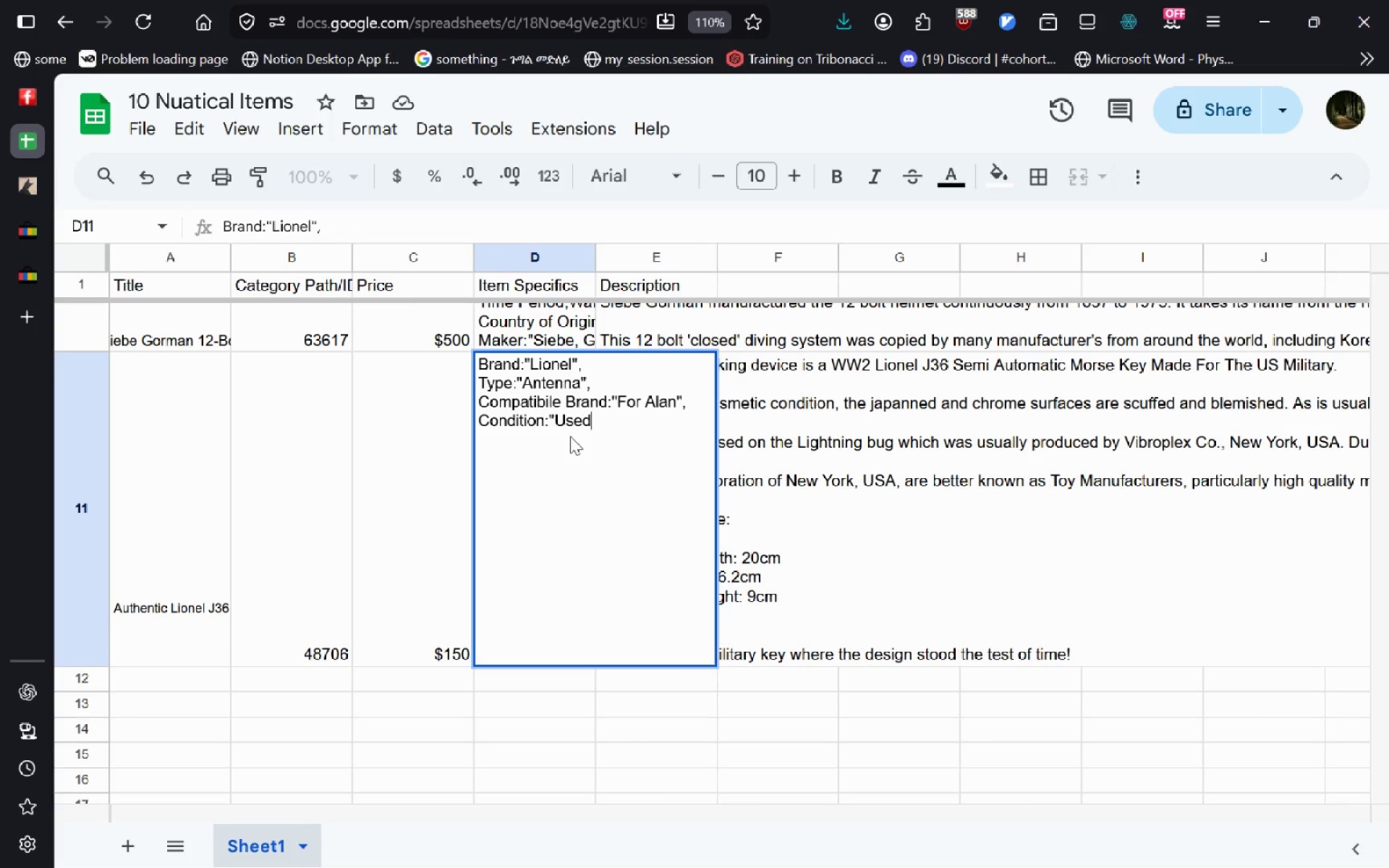 
key(Shift+ShiftLeft)
 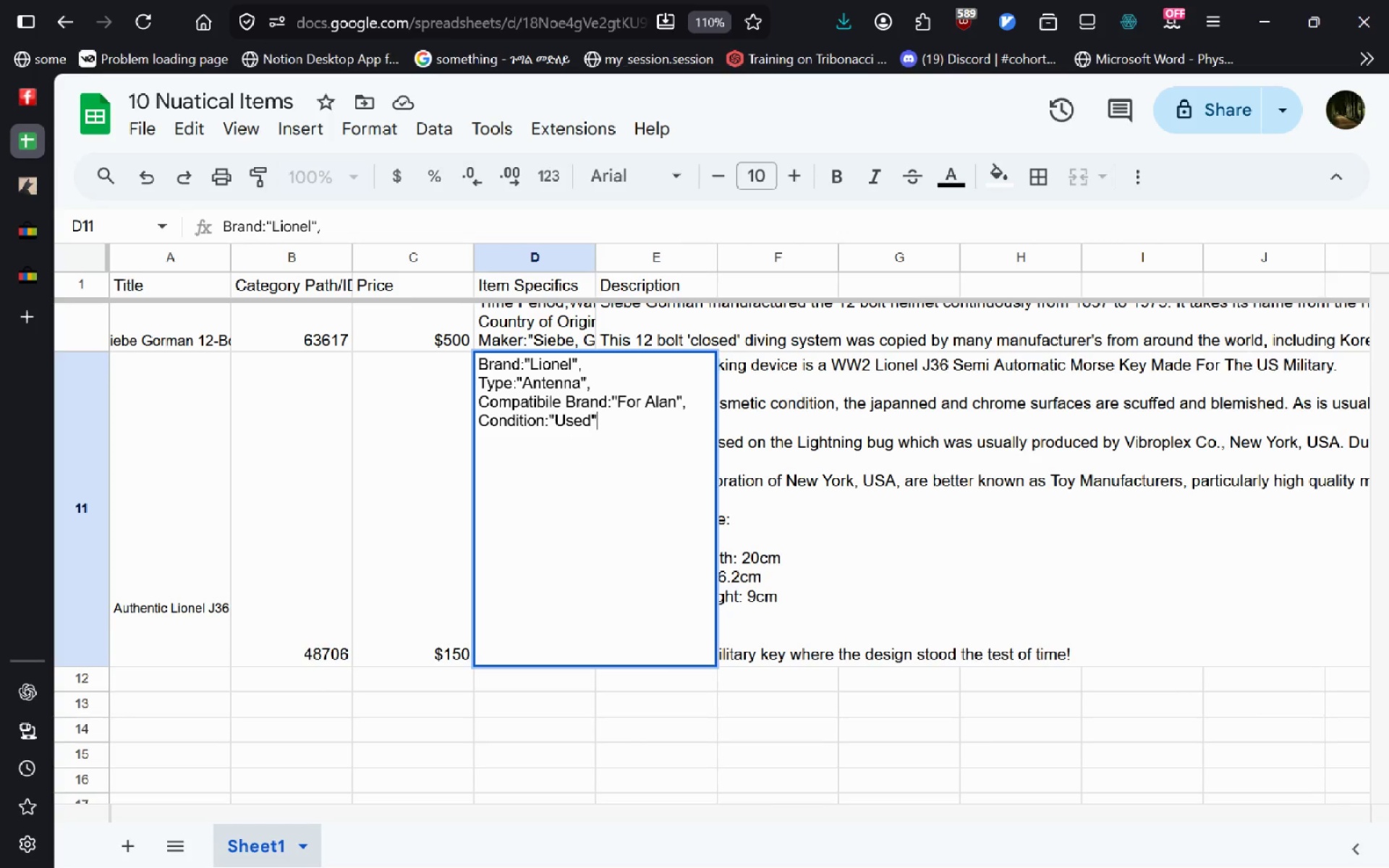 
key(Shift+Quote)
 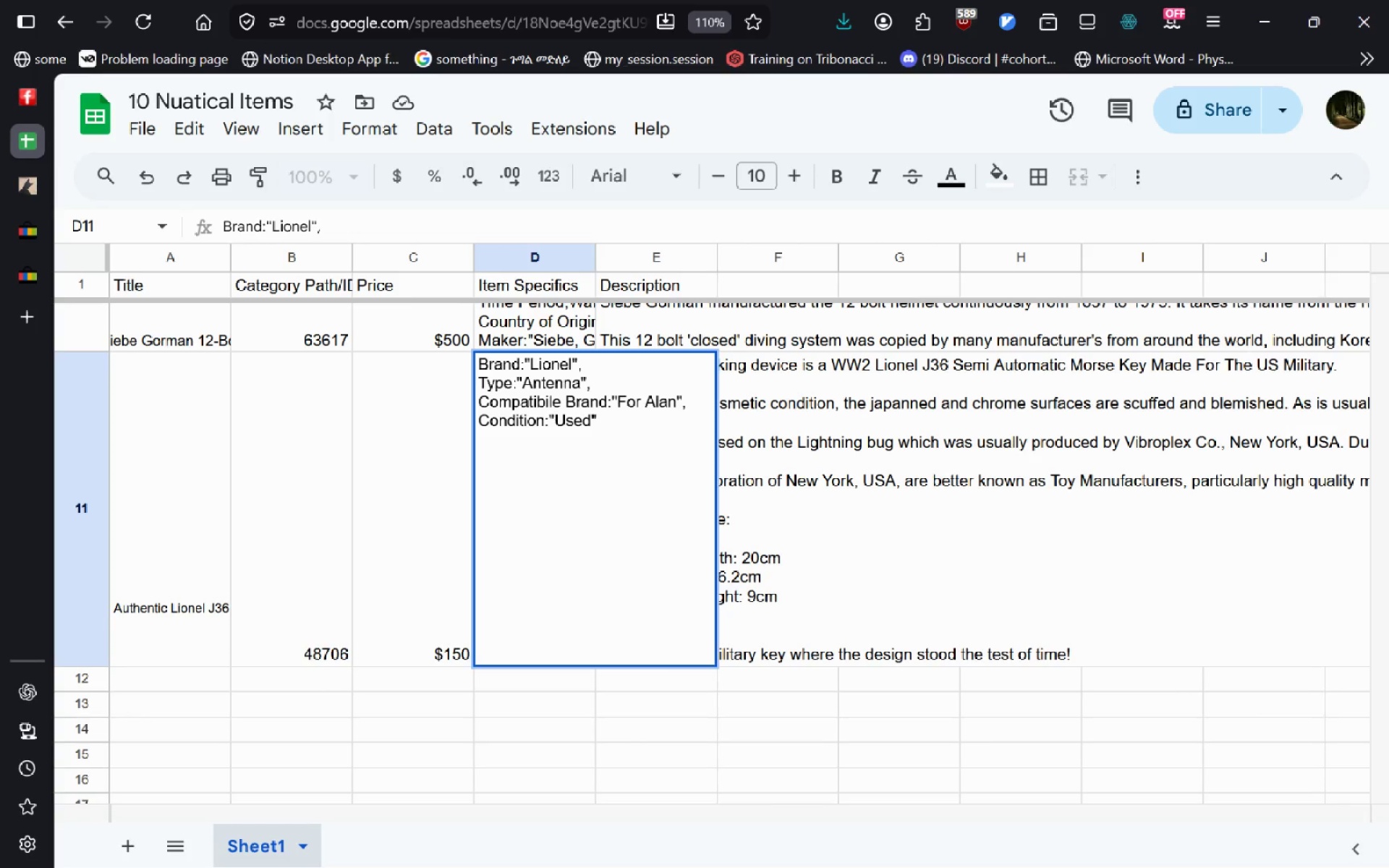 
key(Shift+Comma)
 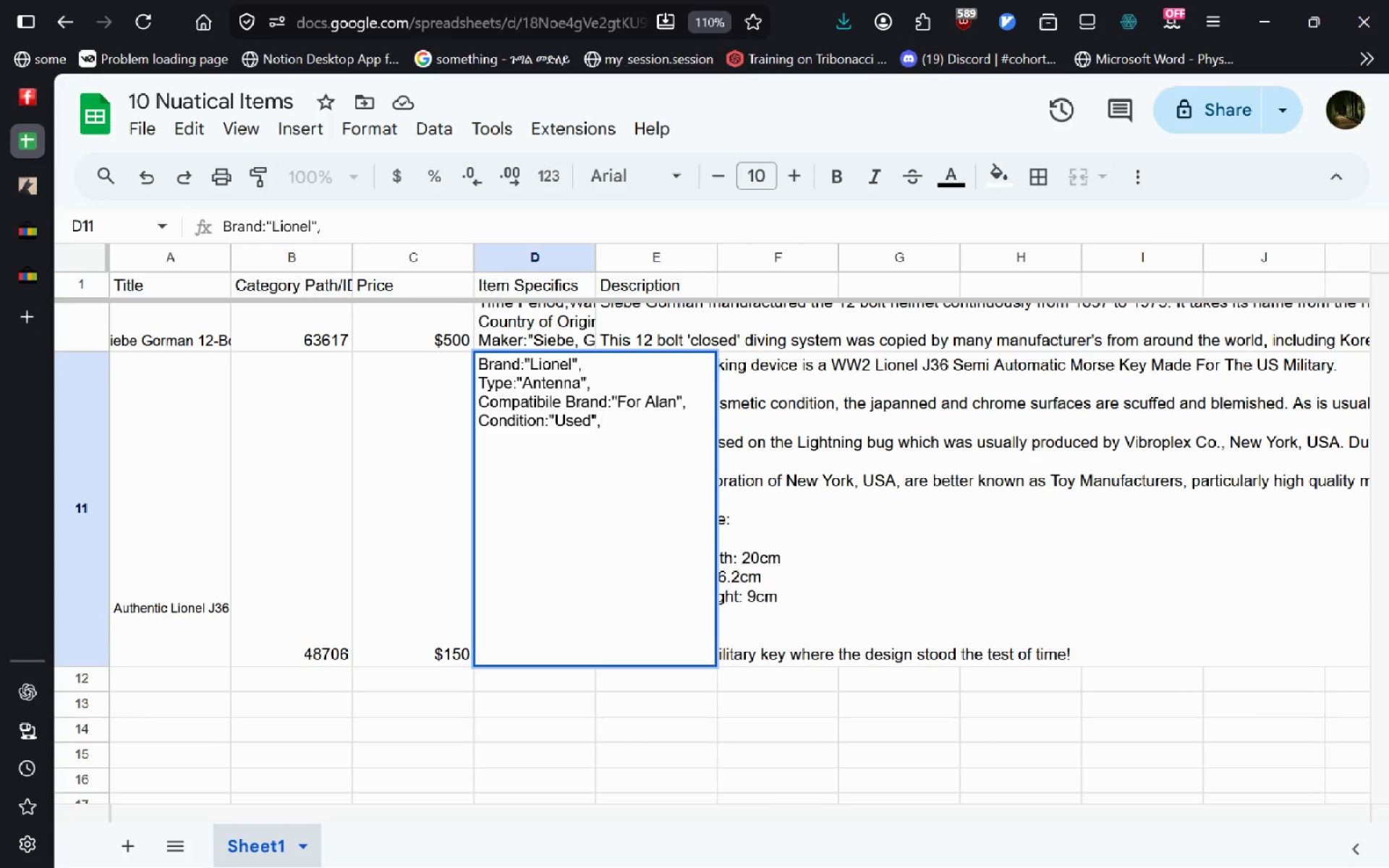 
wait(7.0)
 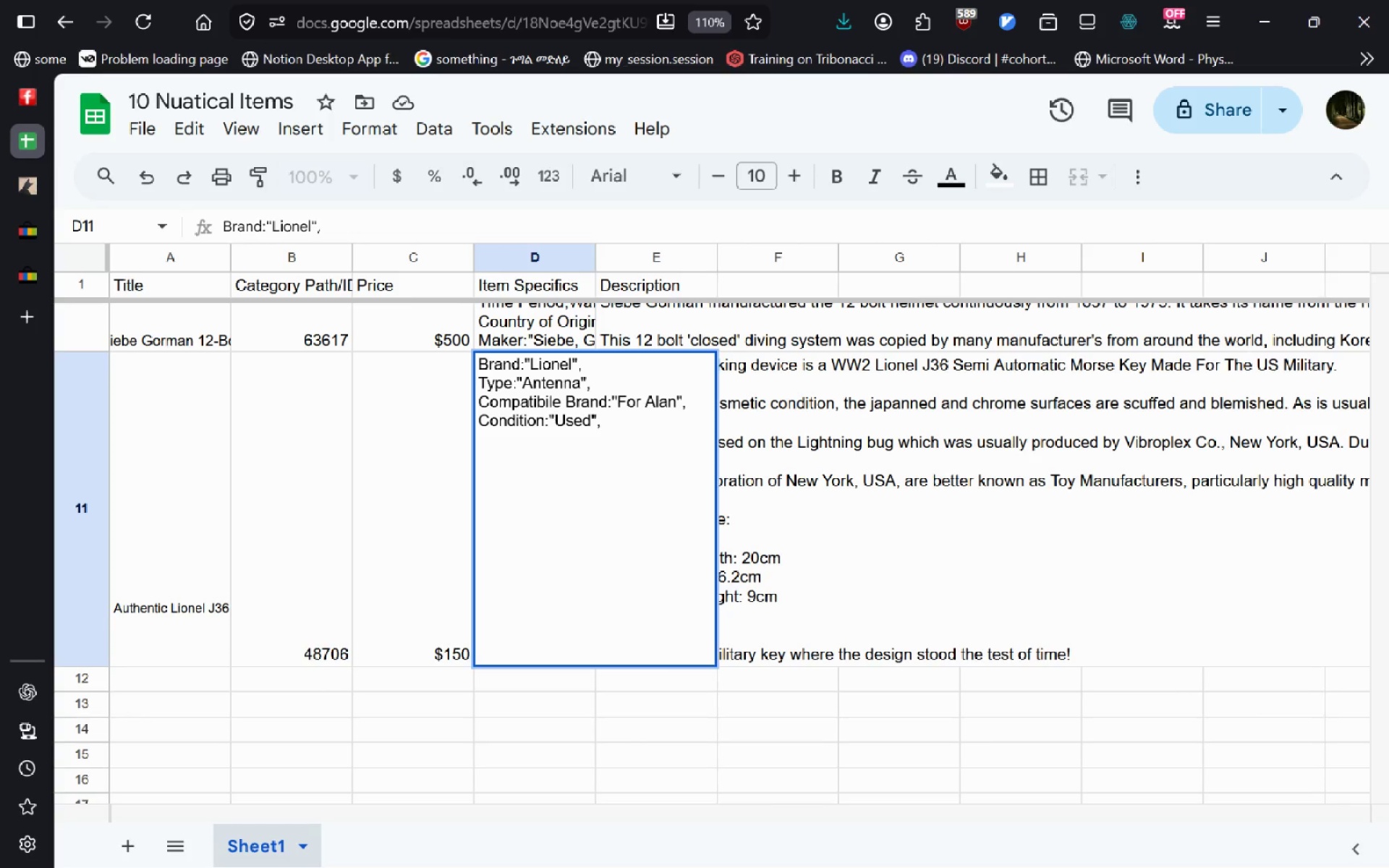 
key(Control+Shift+Enter)
 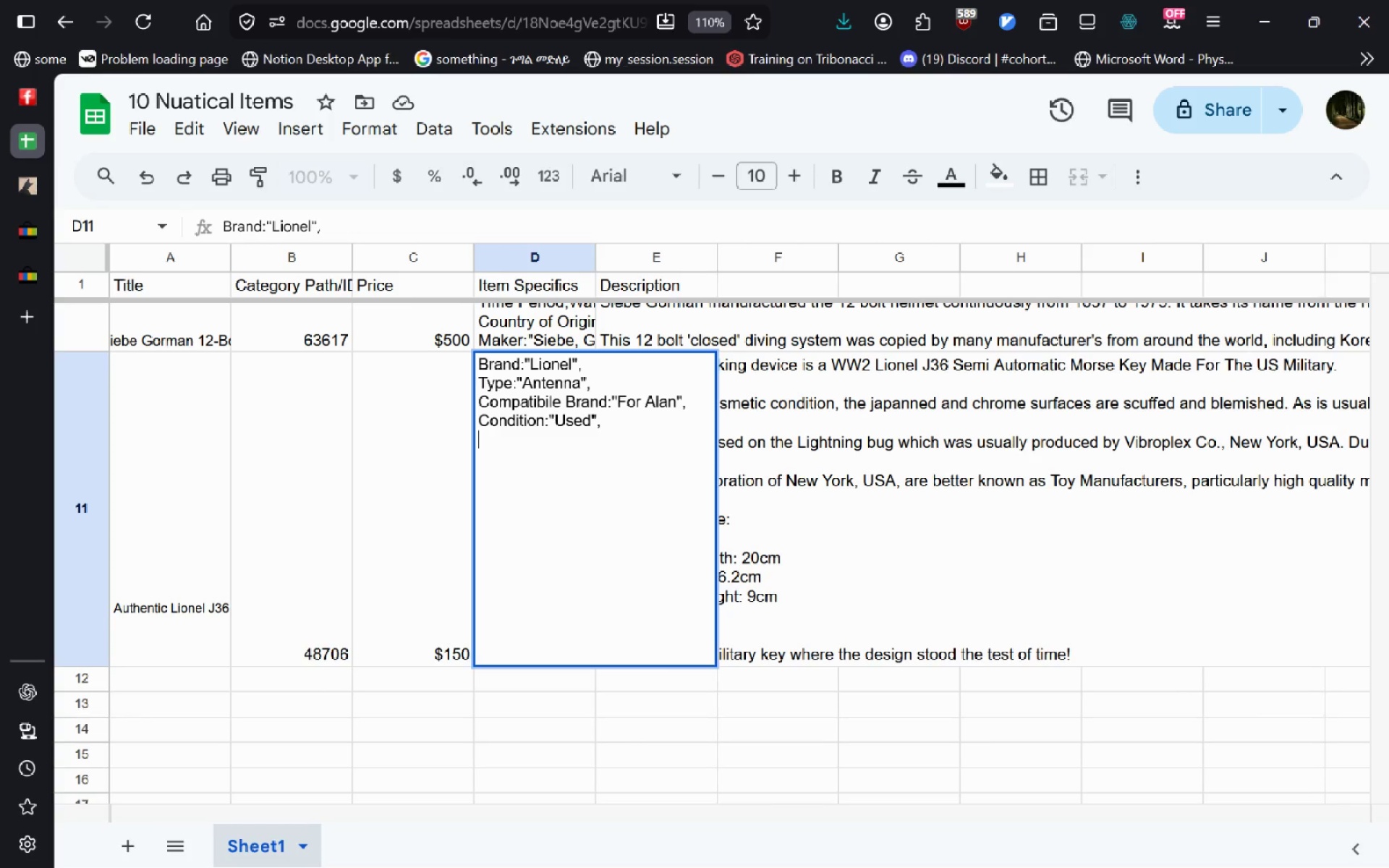 
type(Sellers S)
key(Backspace)
type(Note:"")
 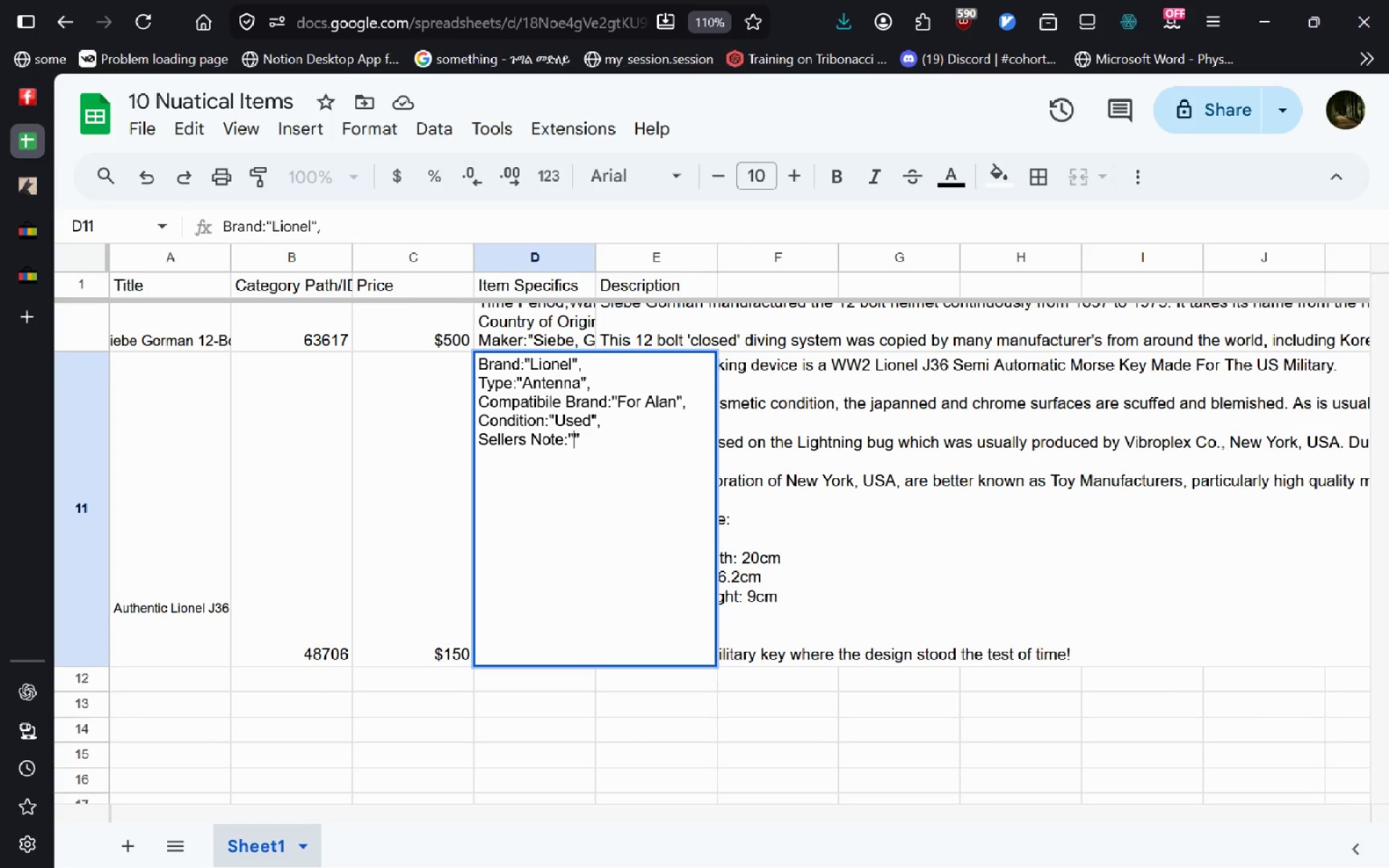 
 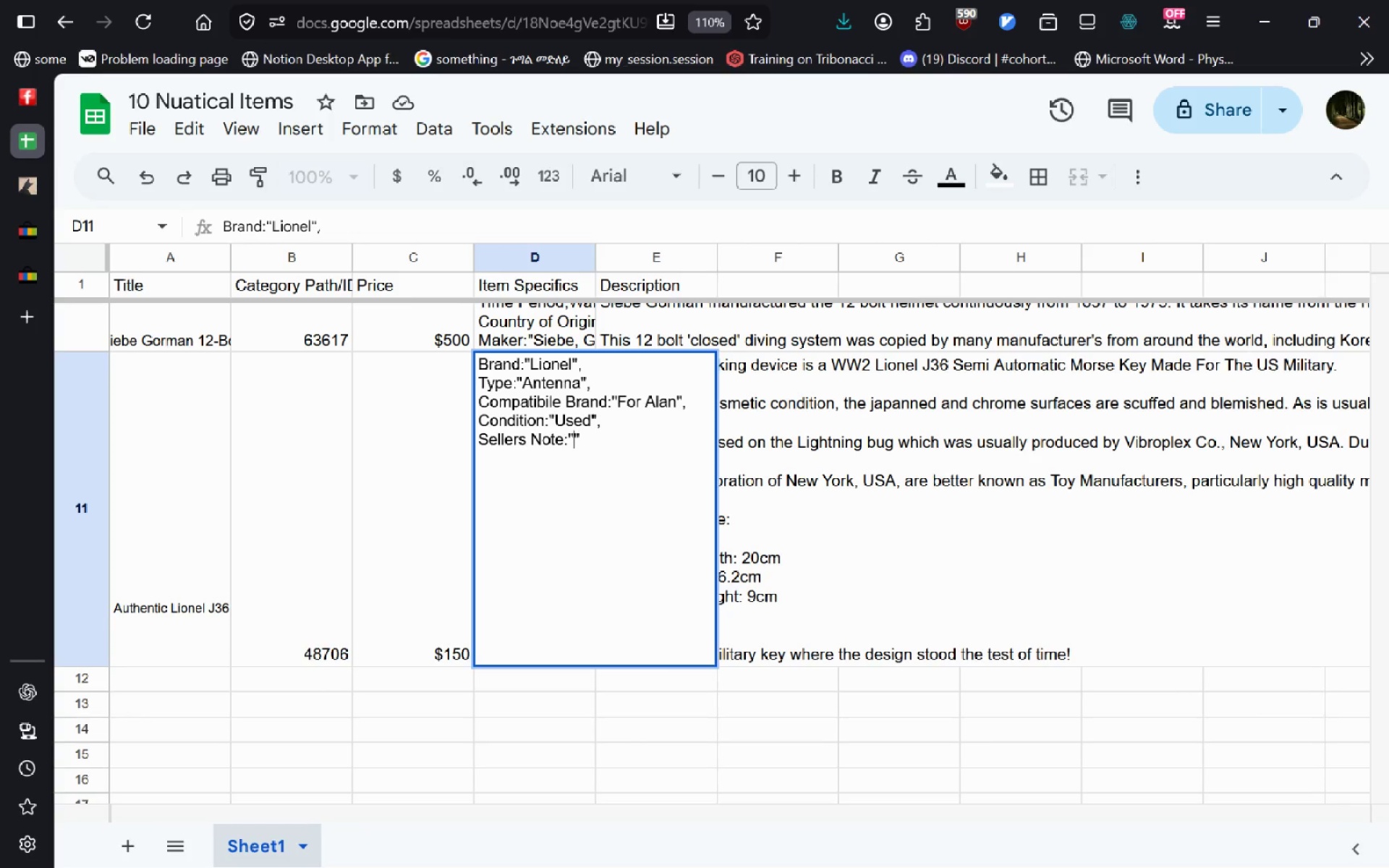 
key(ArrowLeft)
 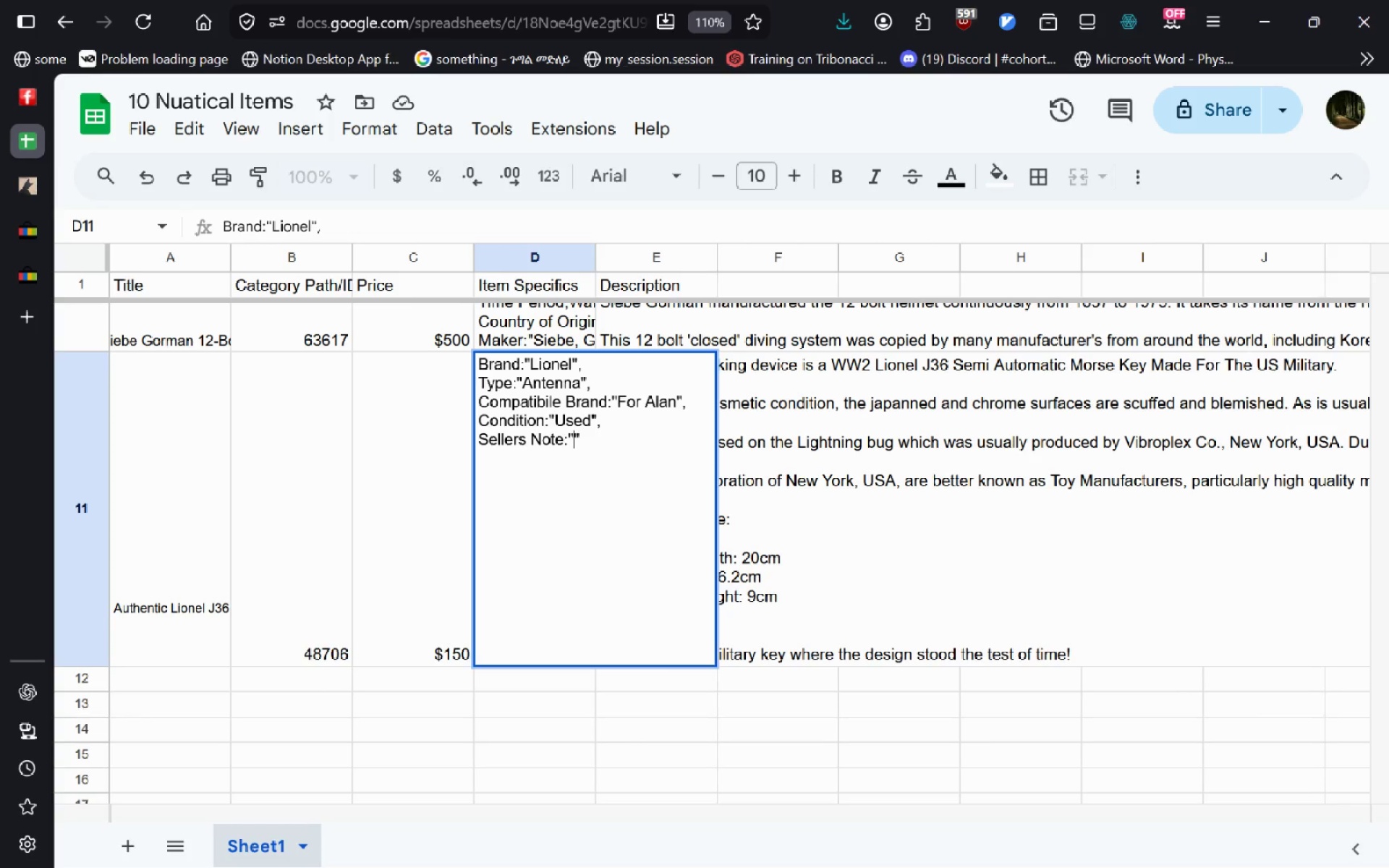 
wait(30.77)
 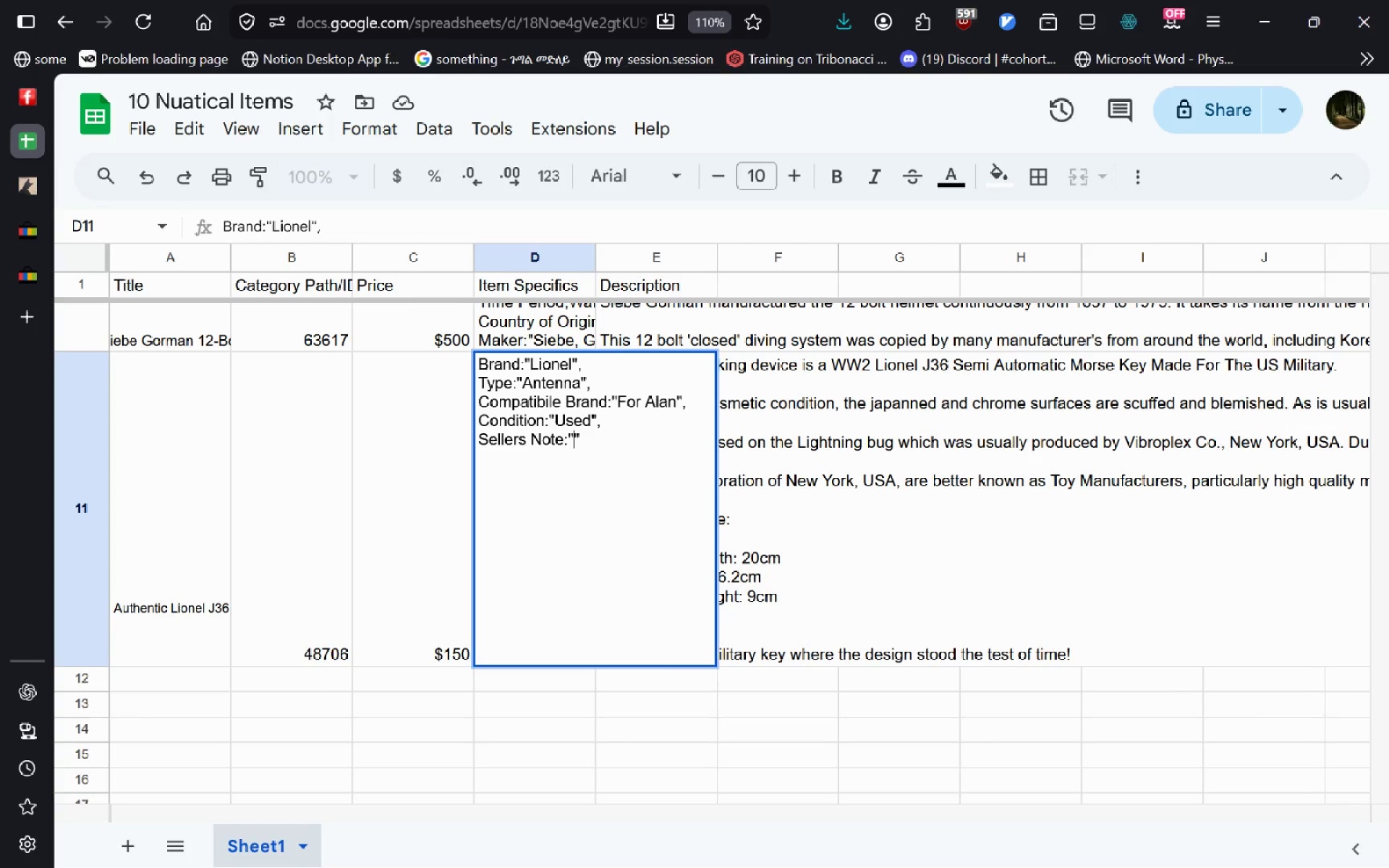 
type(Patina carryin )
key(Backspace)
type(g )
 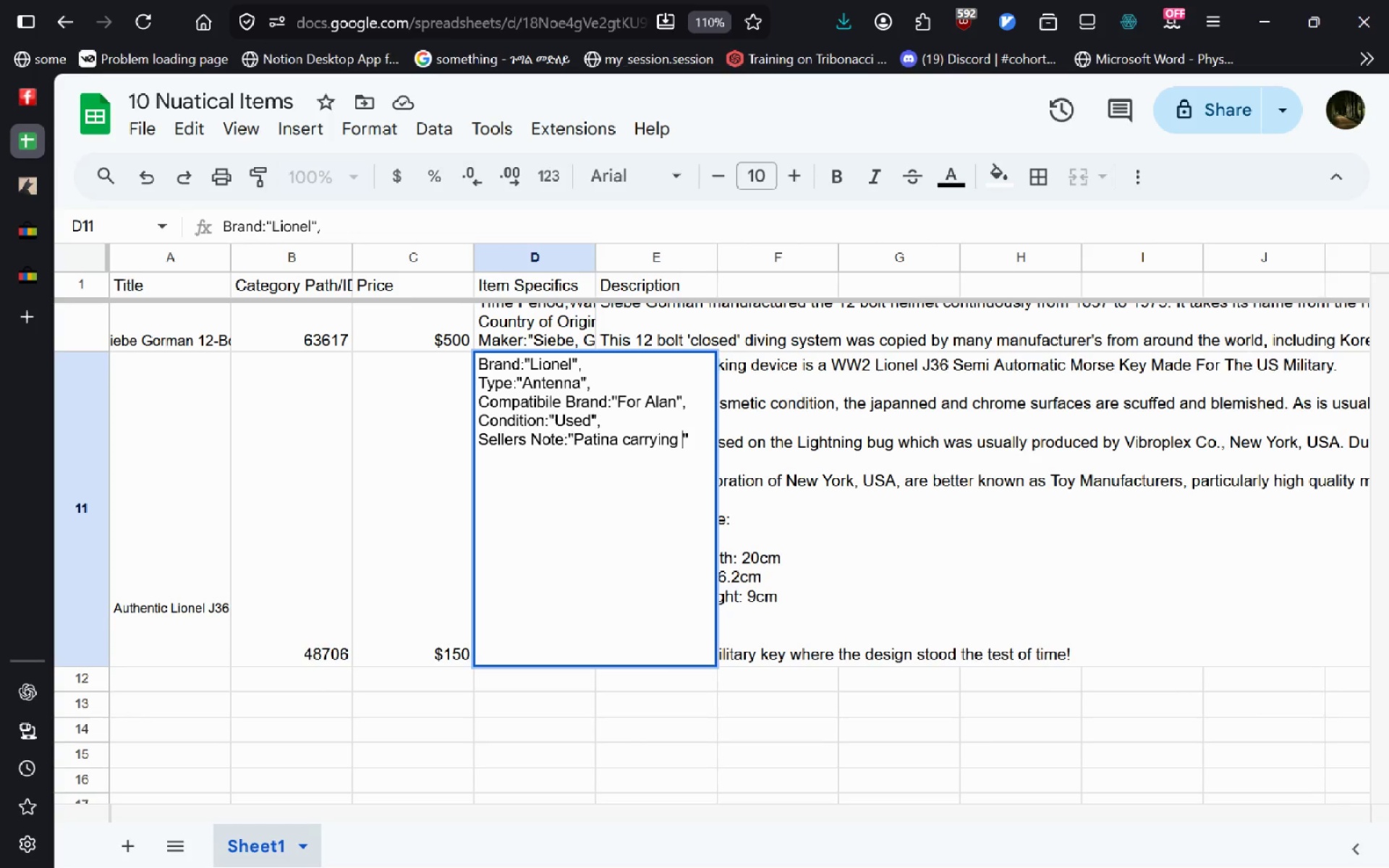 
wait(18.17)
 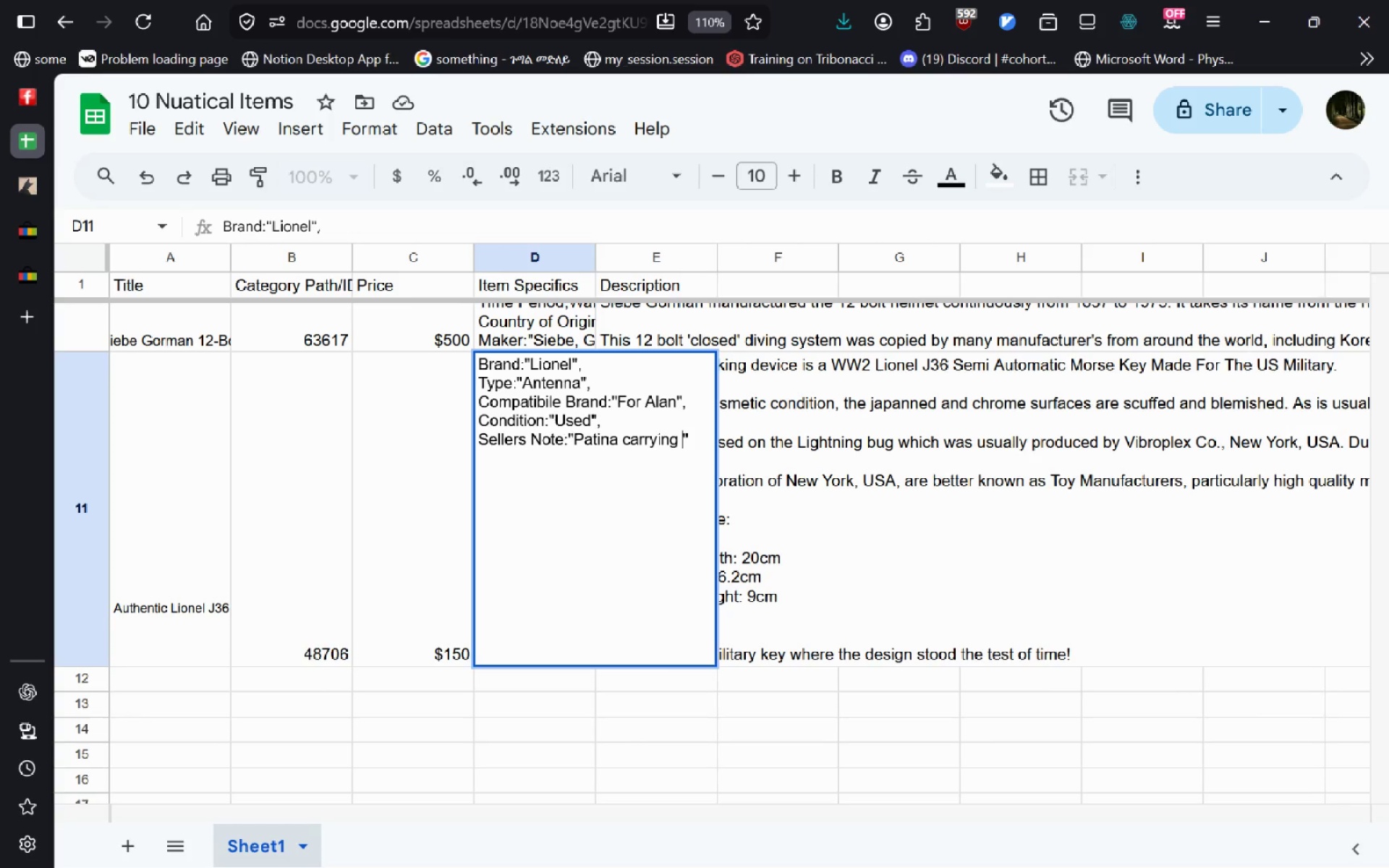 
type(device)
 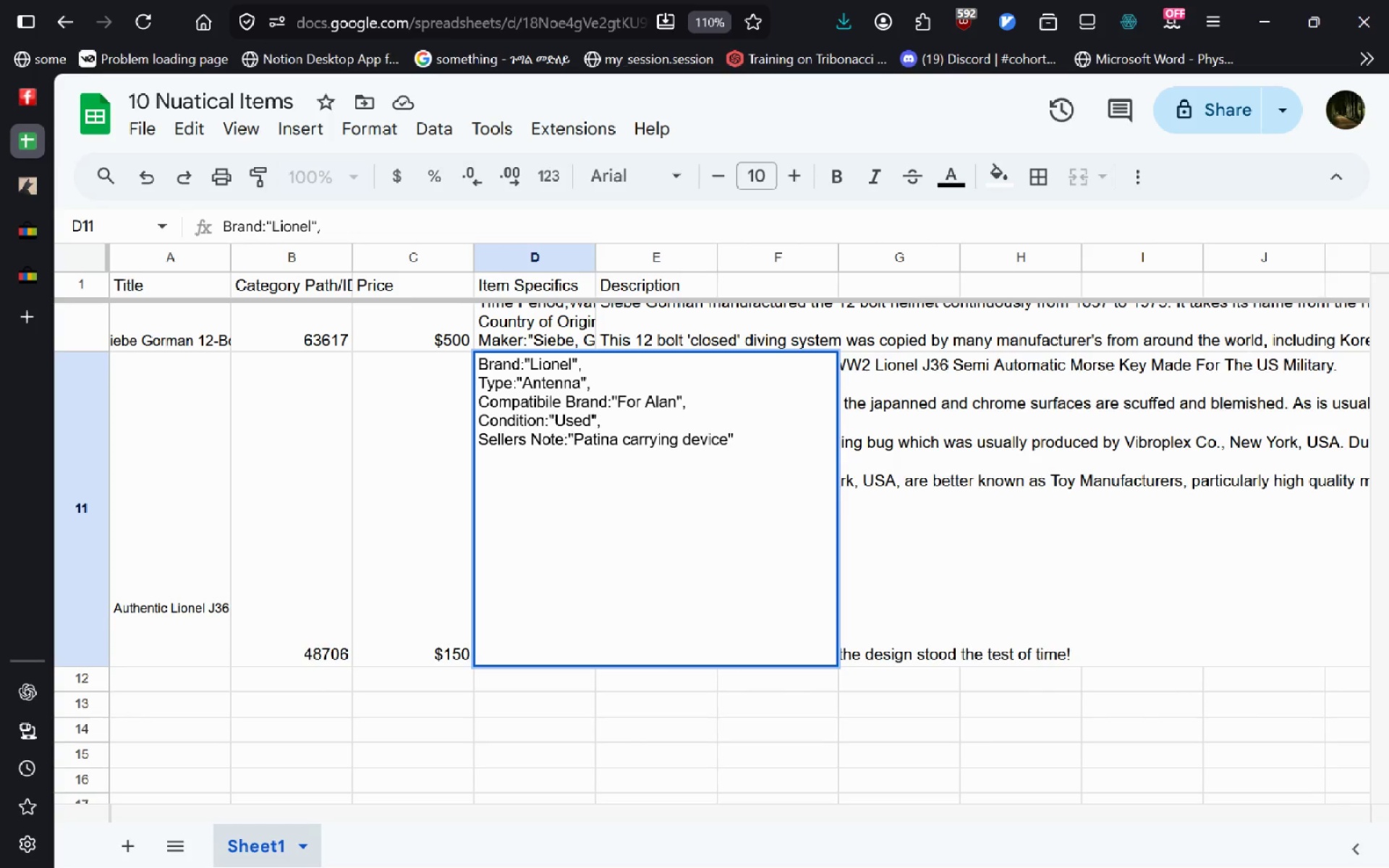 
key(Control+Backspace)
 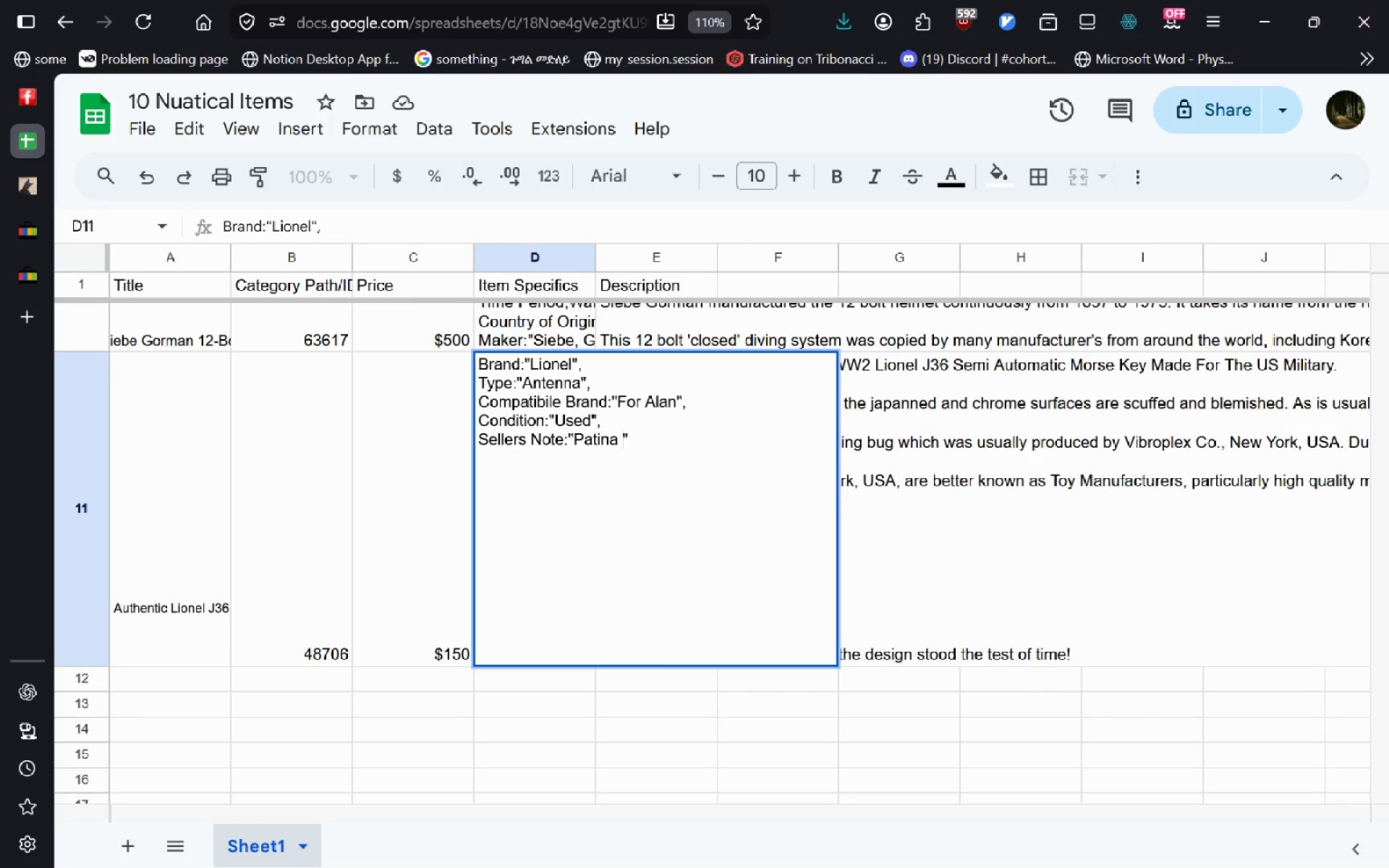 
key(Control+Backspace)
 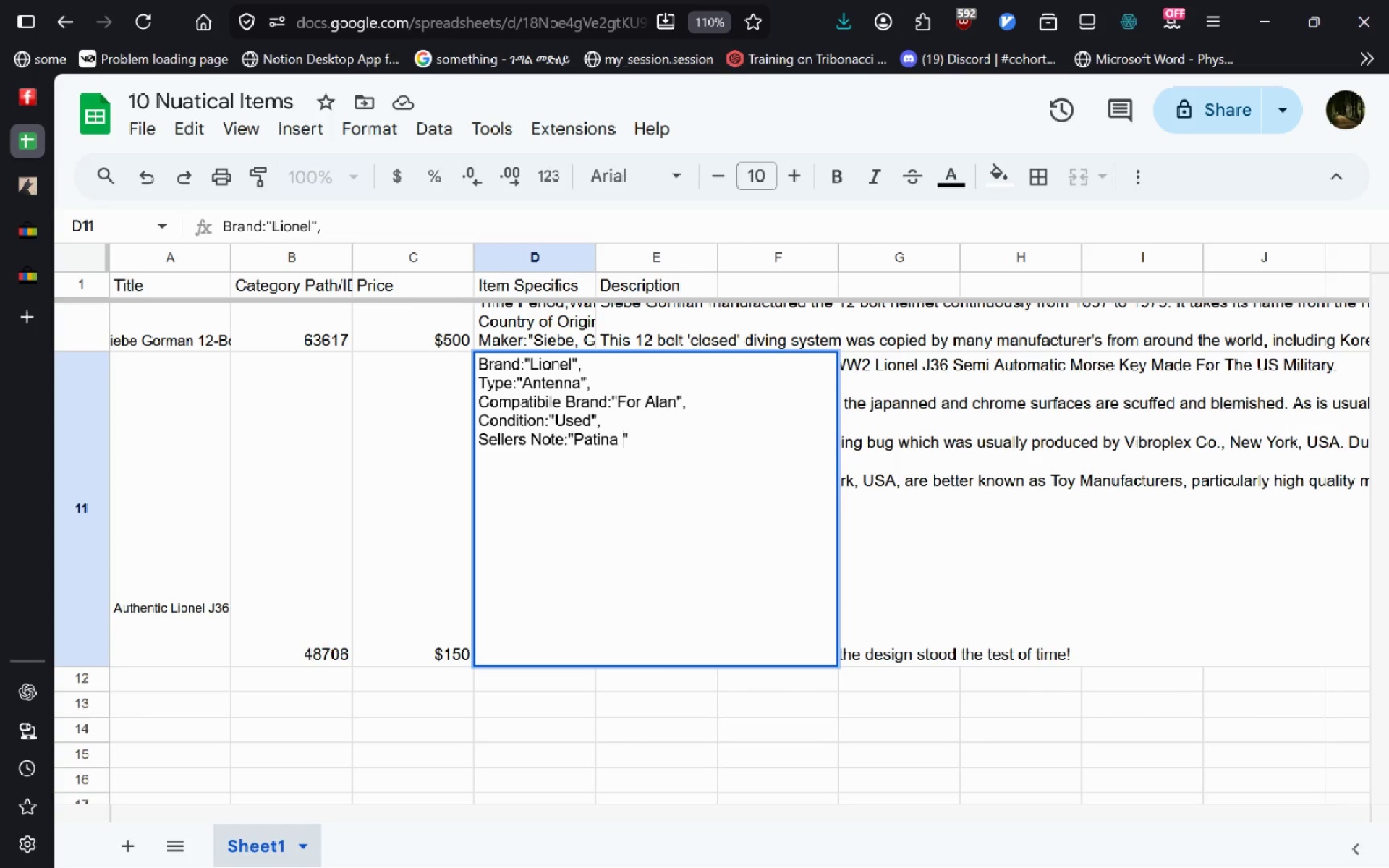 
type(carrying [VolumeDown][VolumeDown]device)
 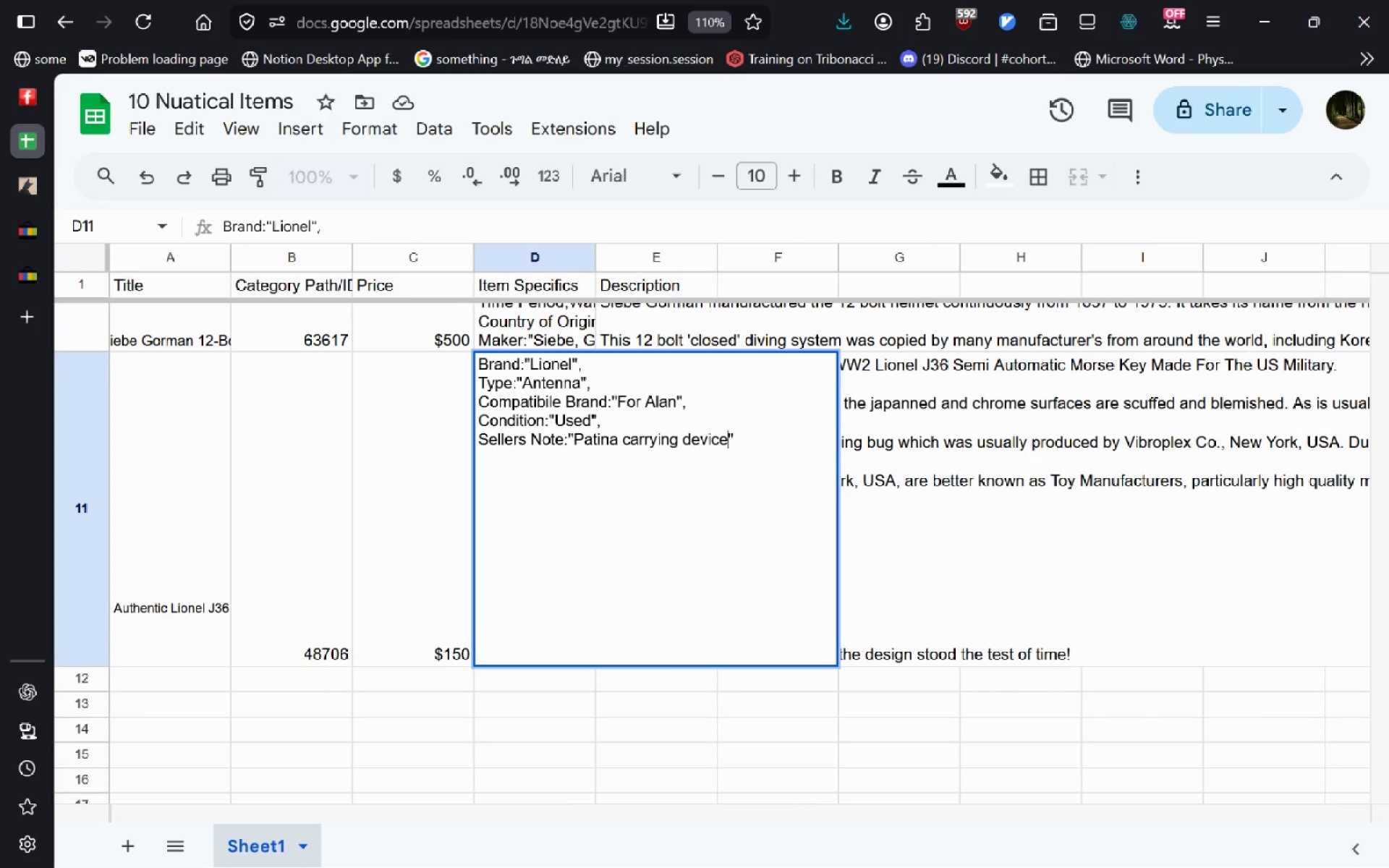 
key(Control+Backspace)
 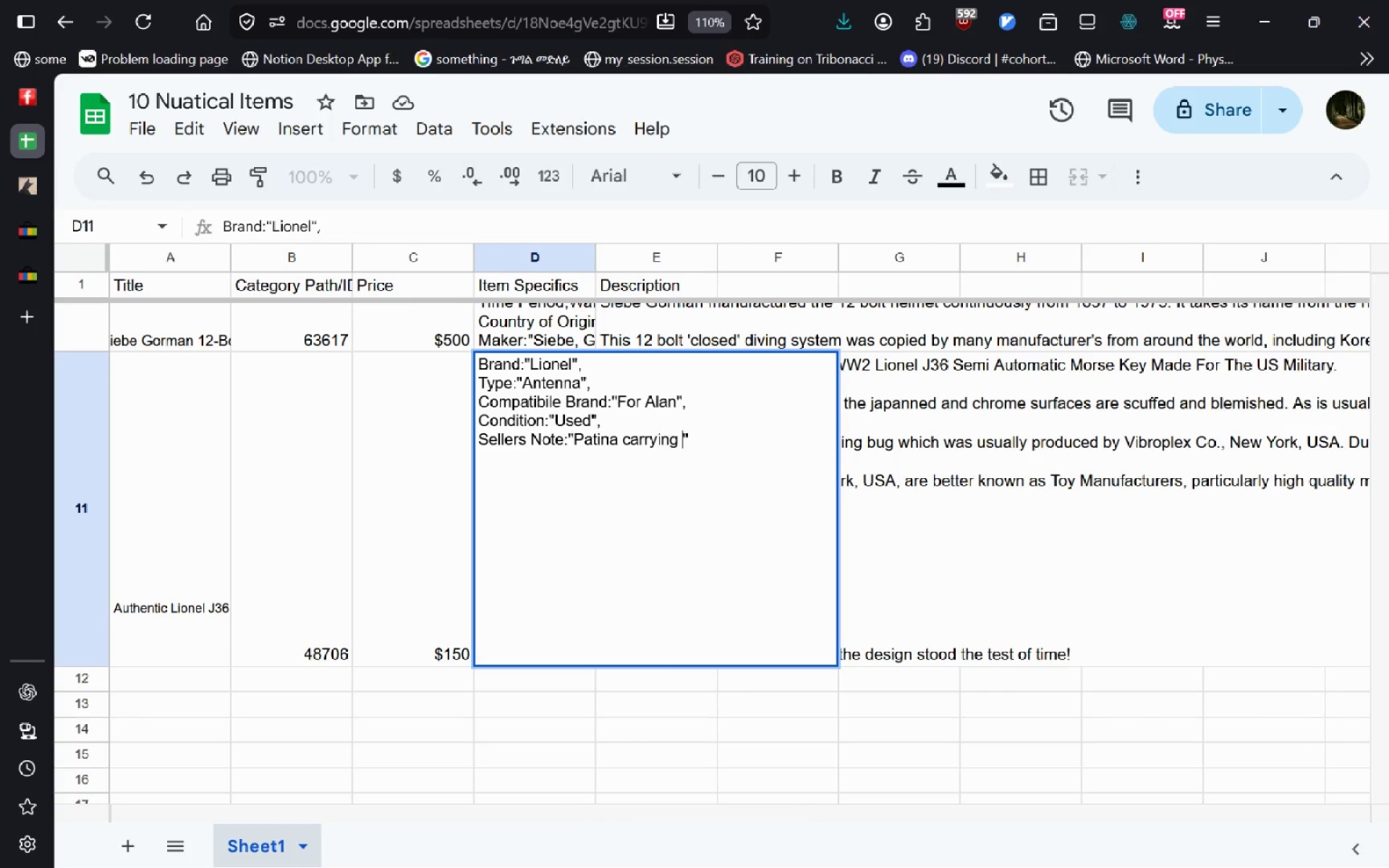 
key(Control+Backspace)
 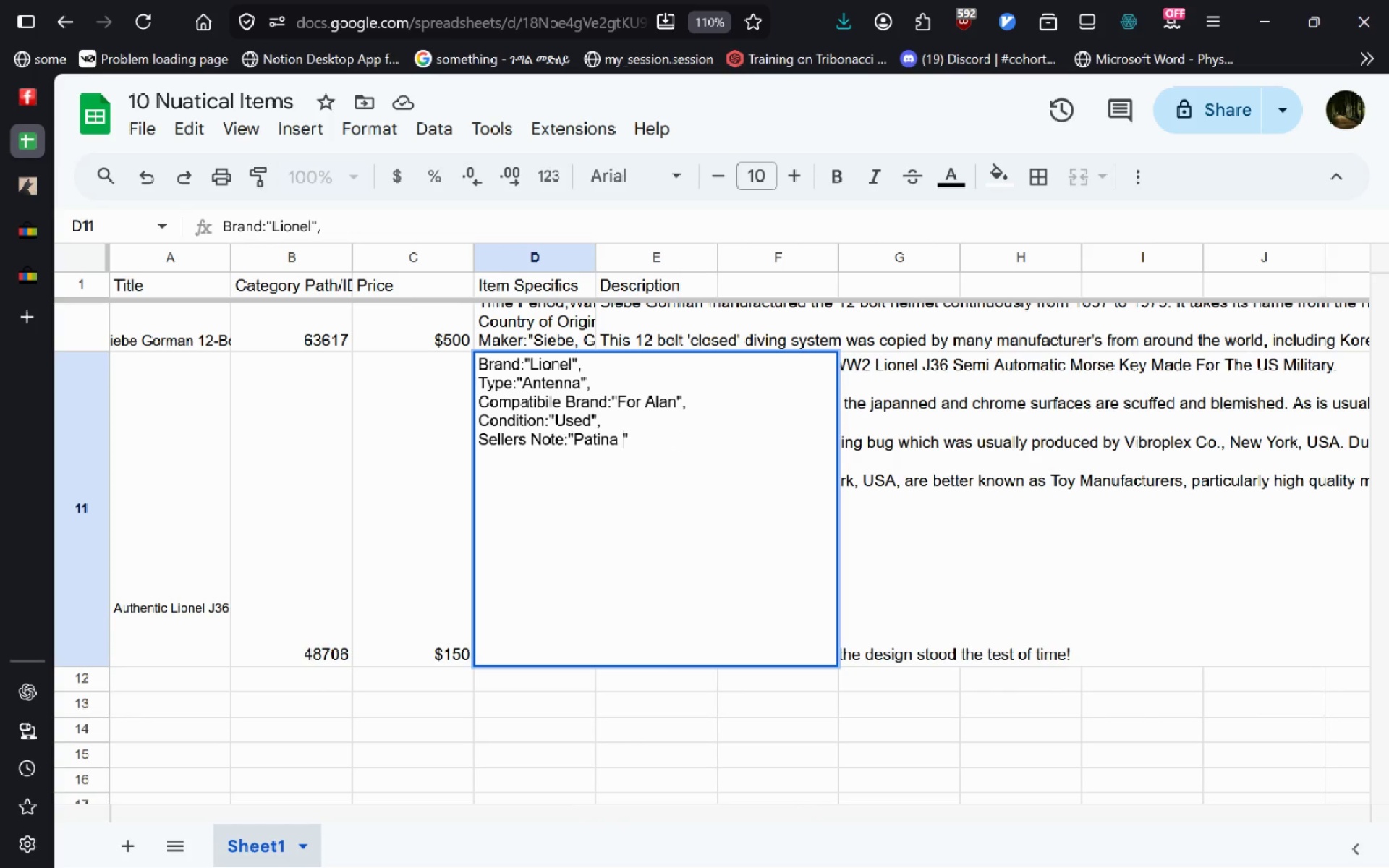 
wait(12.08)
 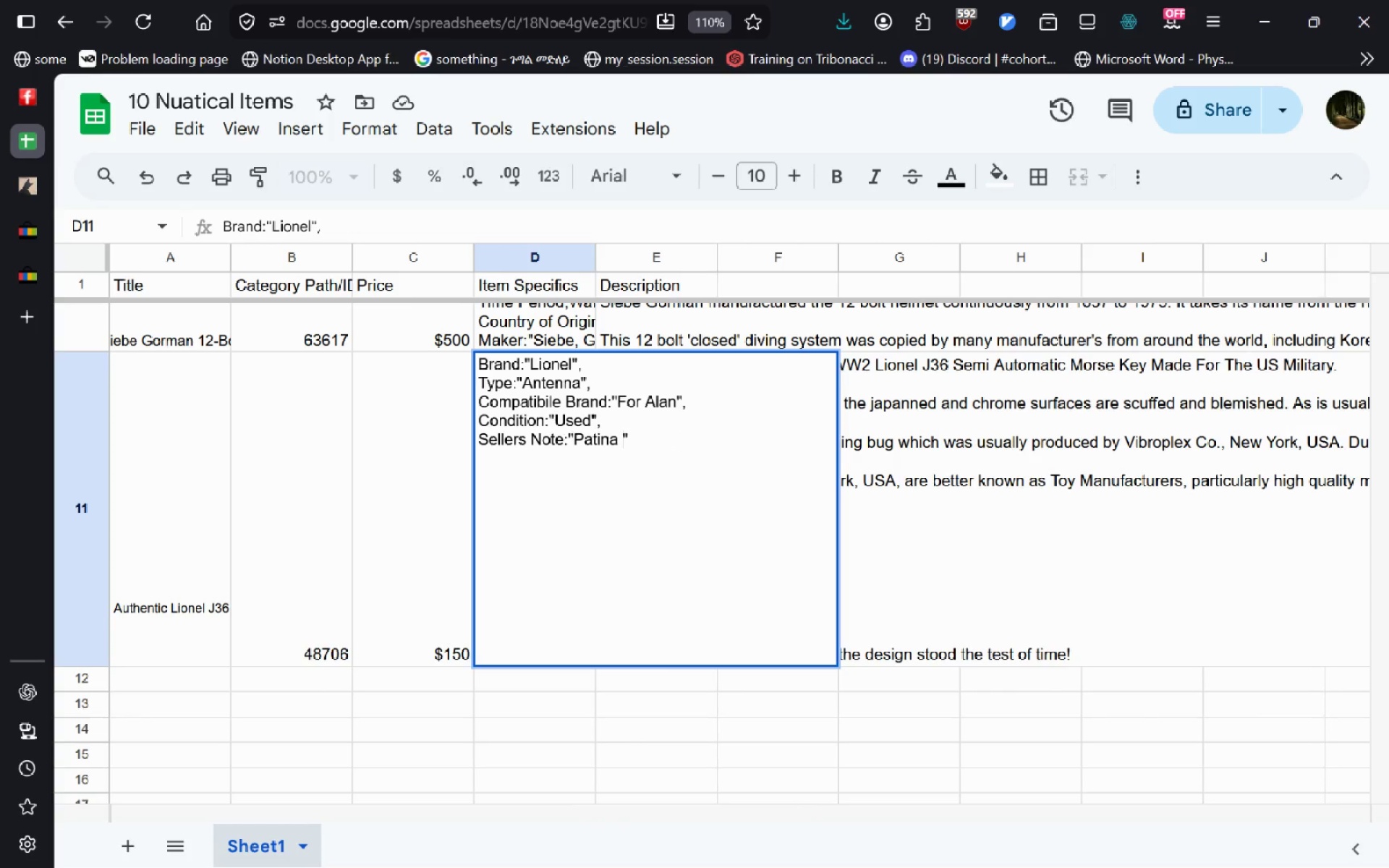 
type(carrying device)
 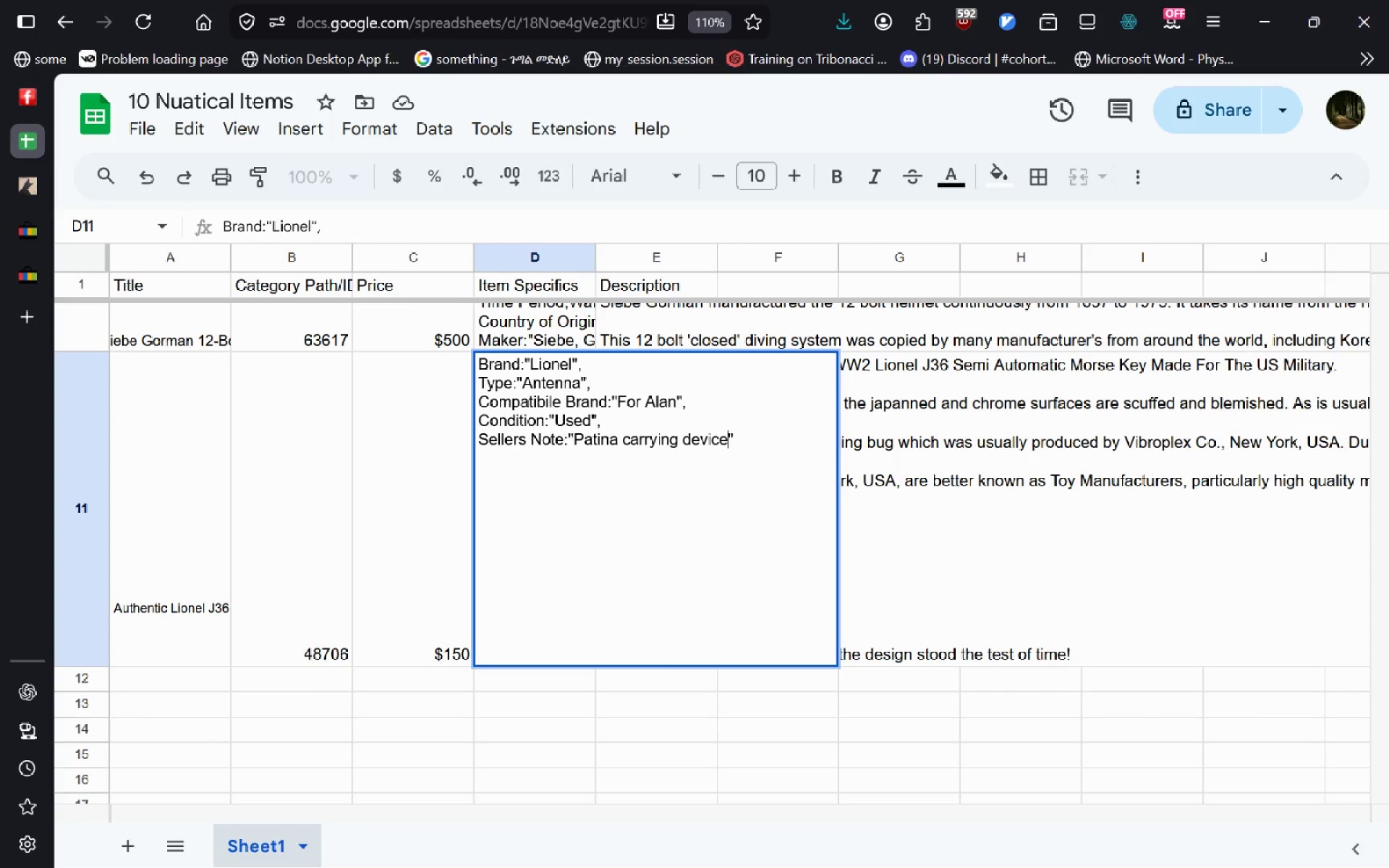 
key(Control+Backspace)
 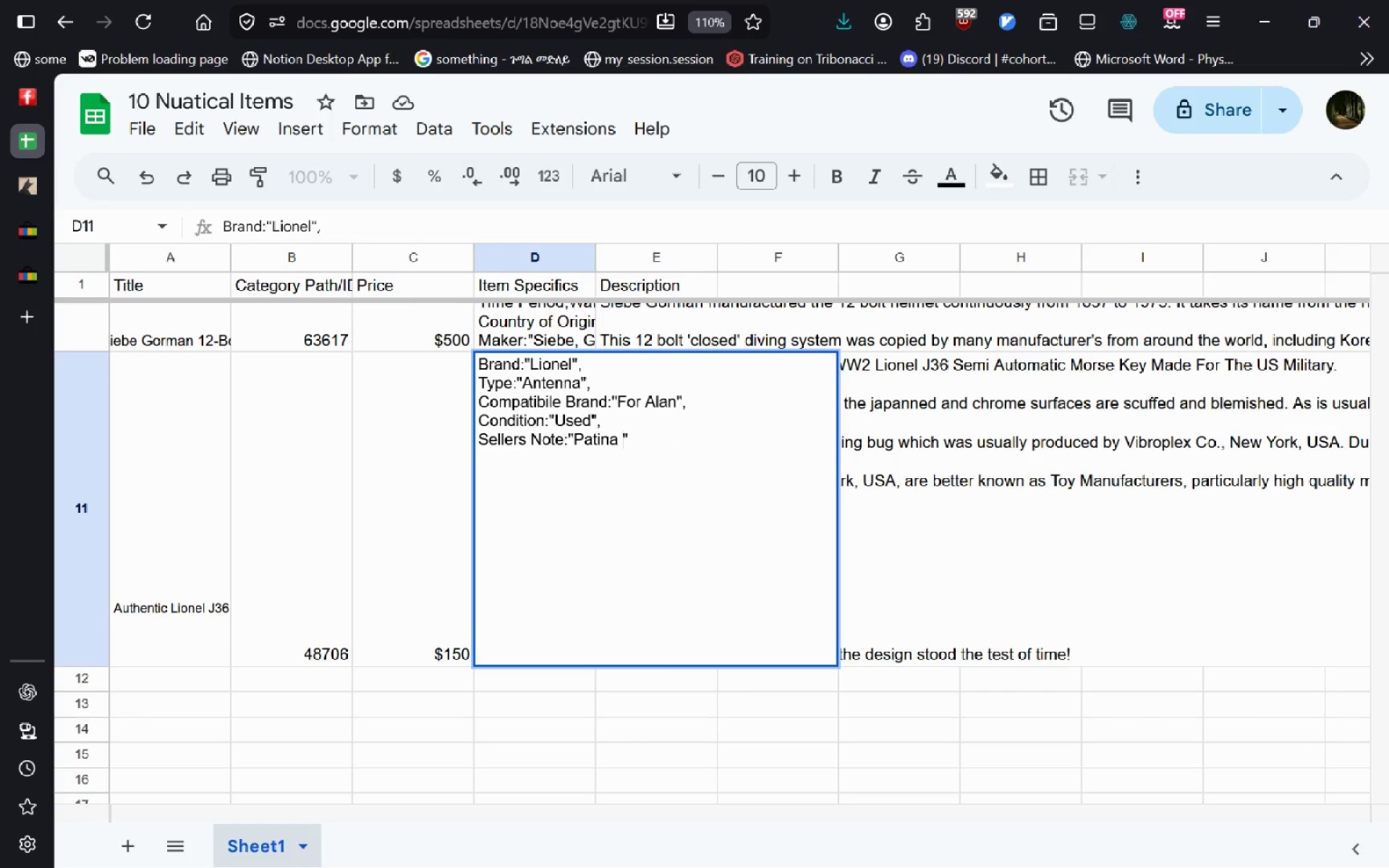 
key(Control+Backspace)
 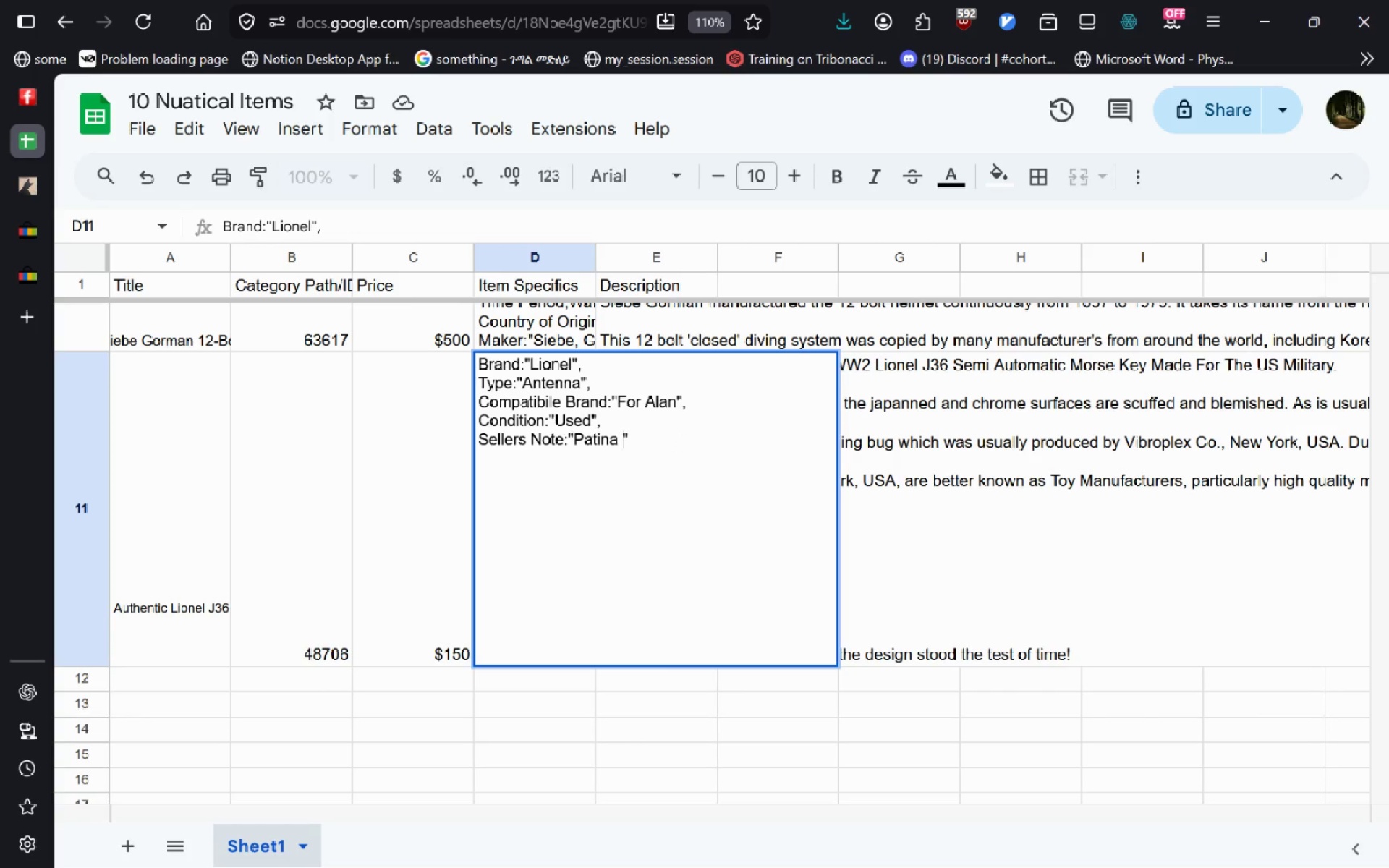 
key(Control+Backspace)
 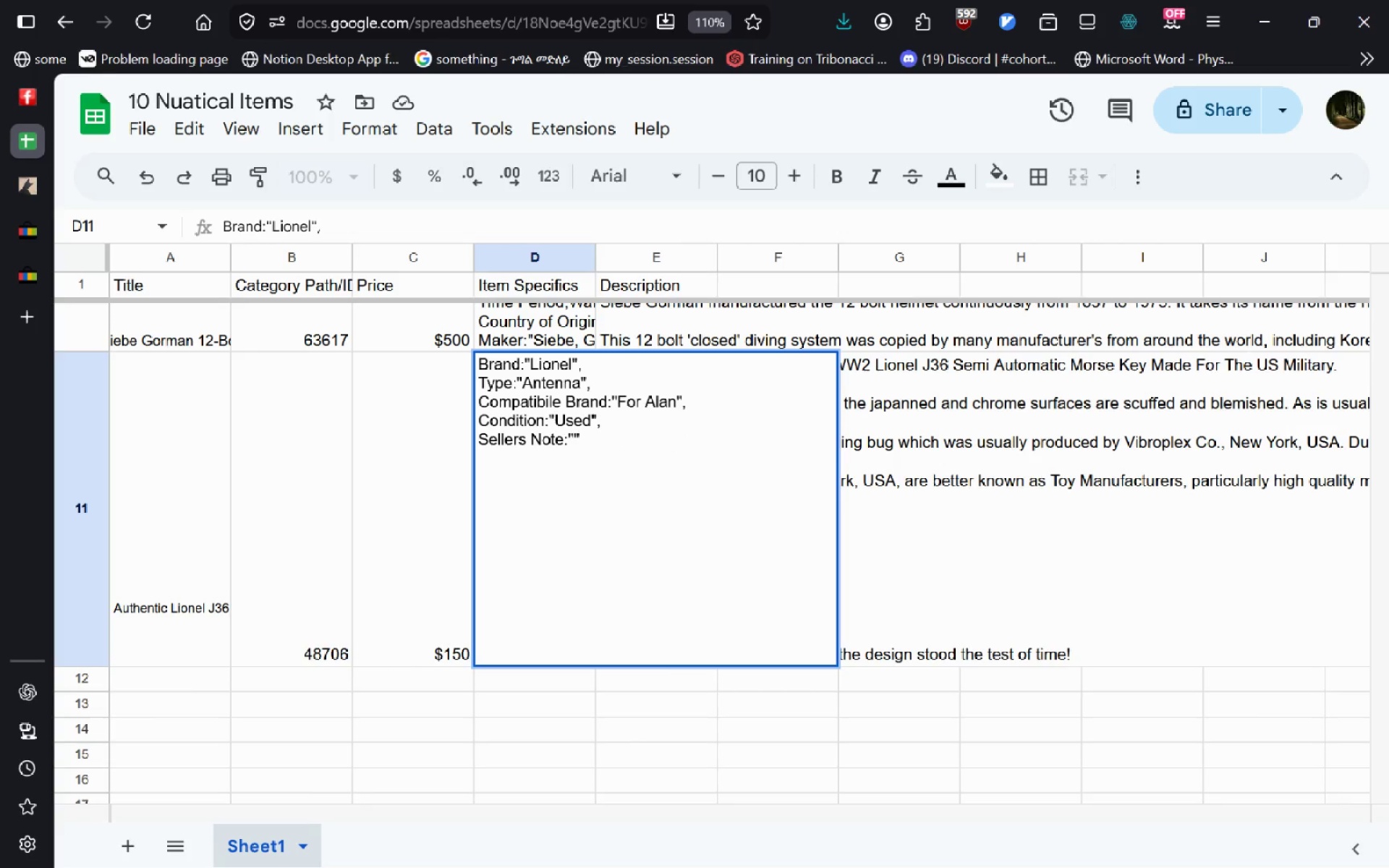 
type(Rut)
key(Backspace)
type(sted surface with patina adding the beaut)
 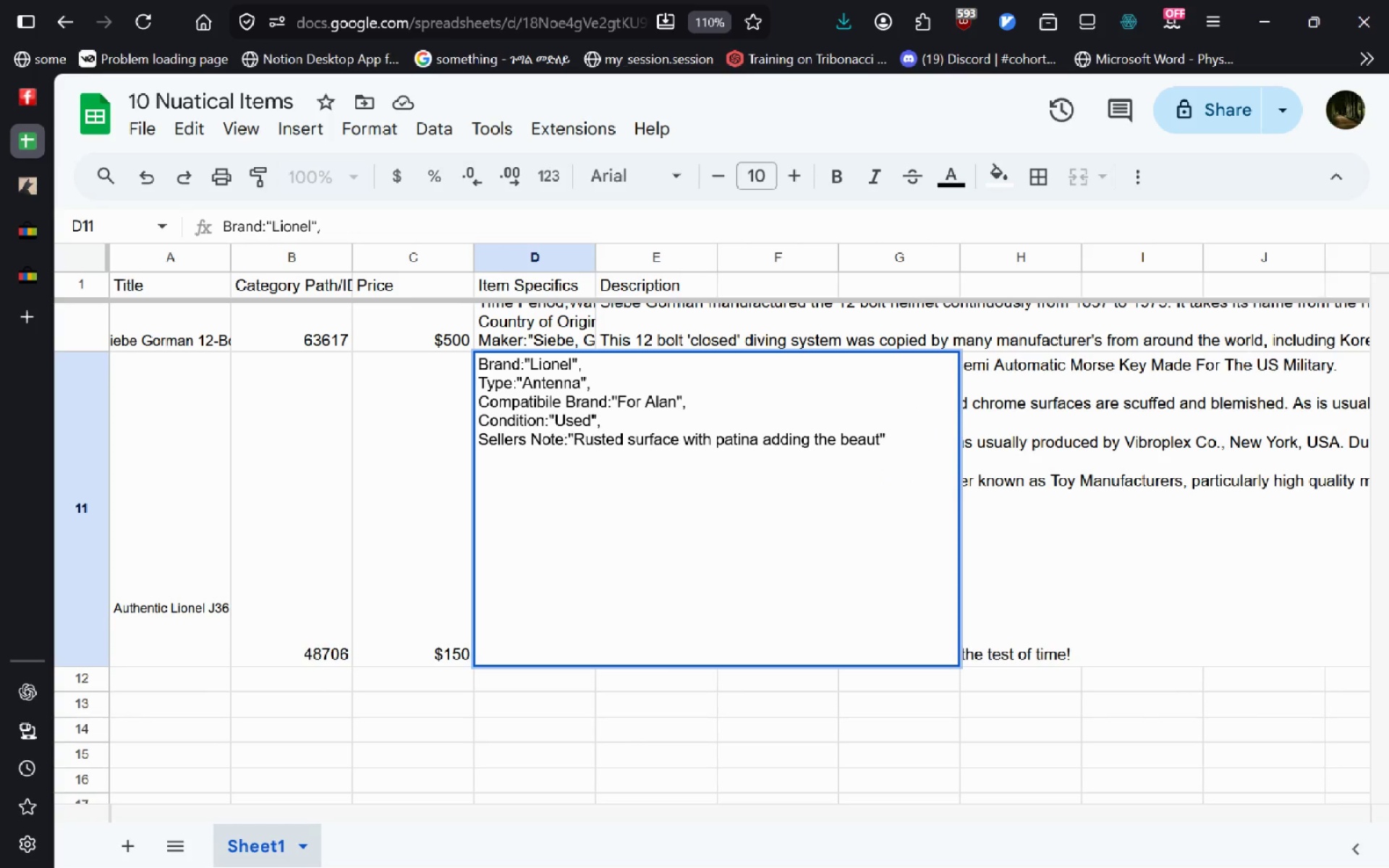 
key(Control+Backspace)
 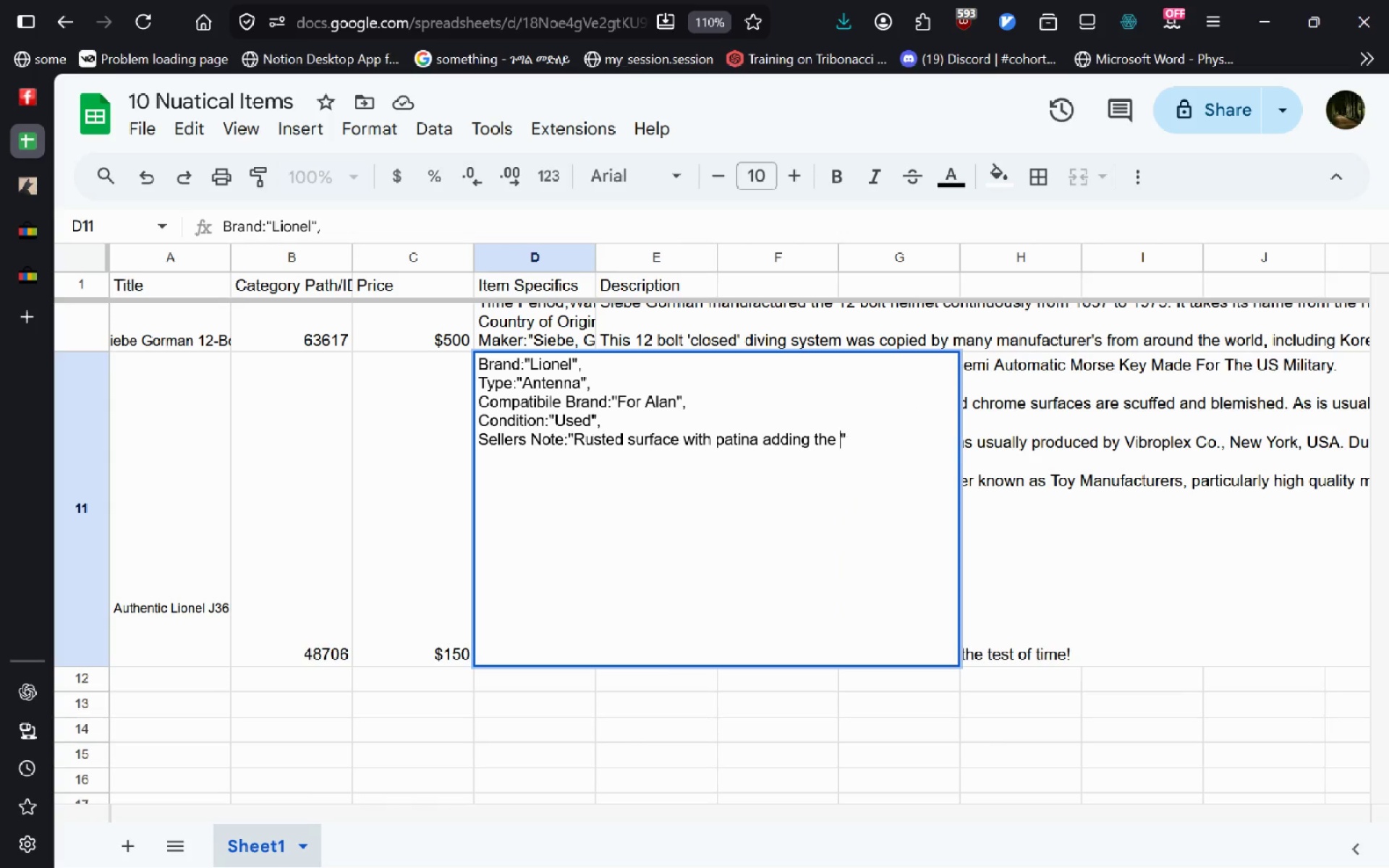 
key(Control+Backspace)
 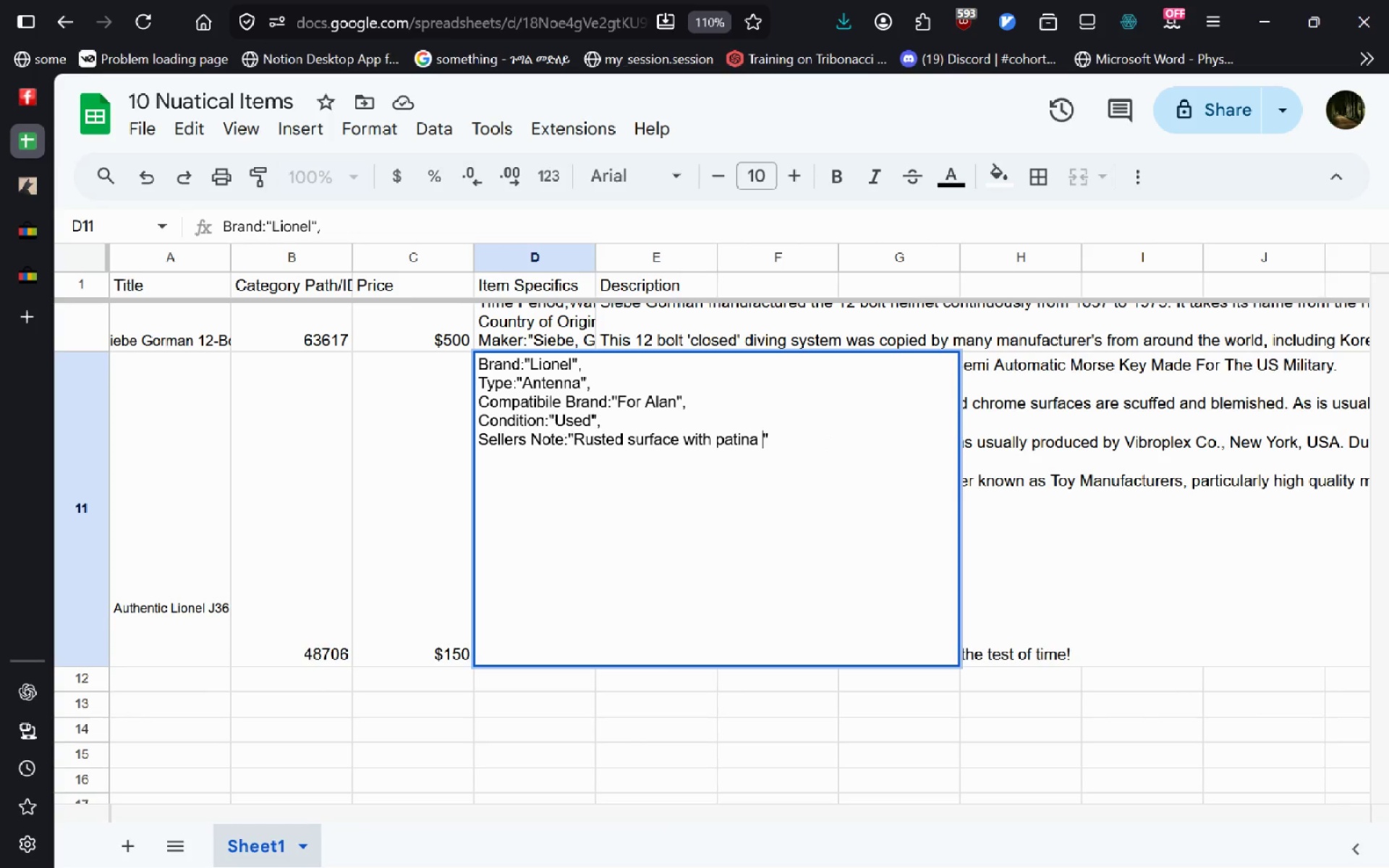 
key(Control+Backspace)
 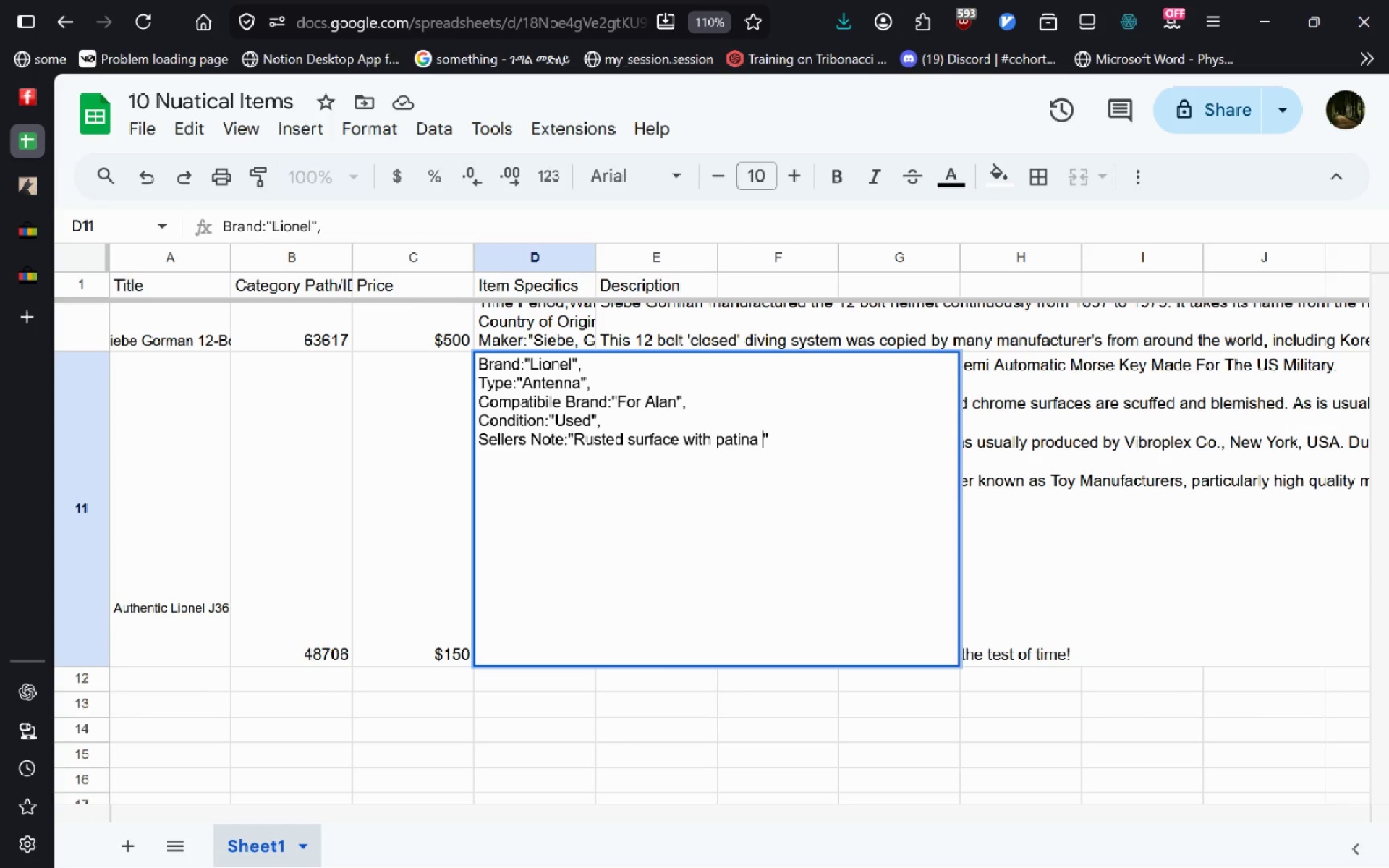 
type(marking its )
 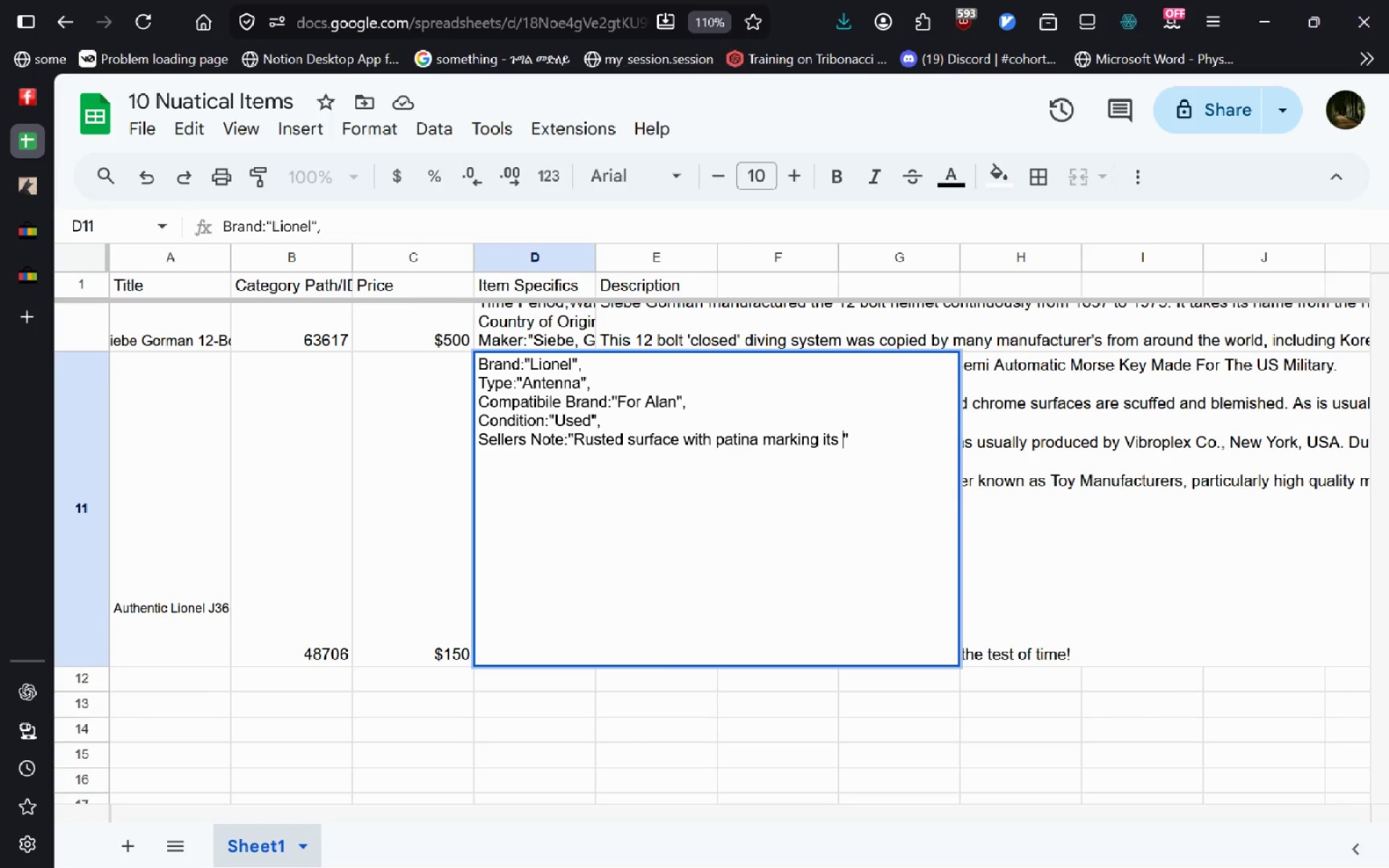 
key(Control+ControlLeft)
 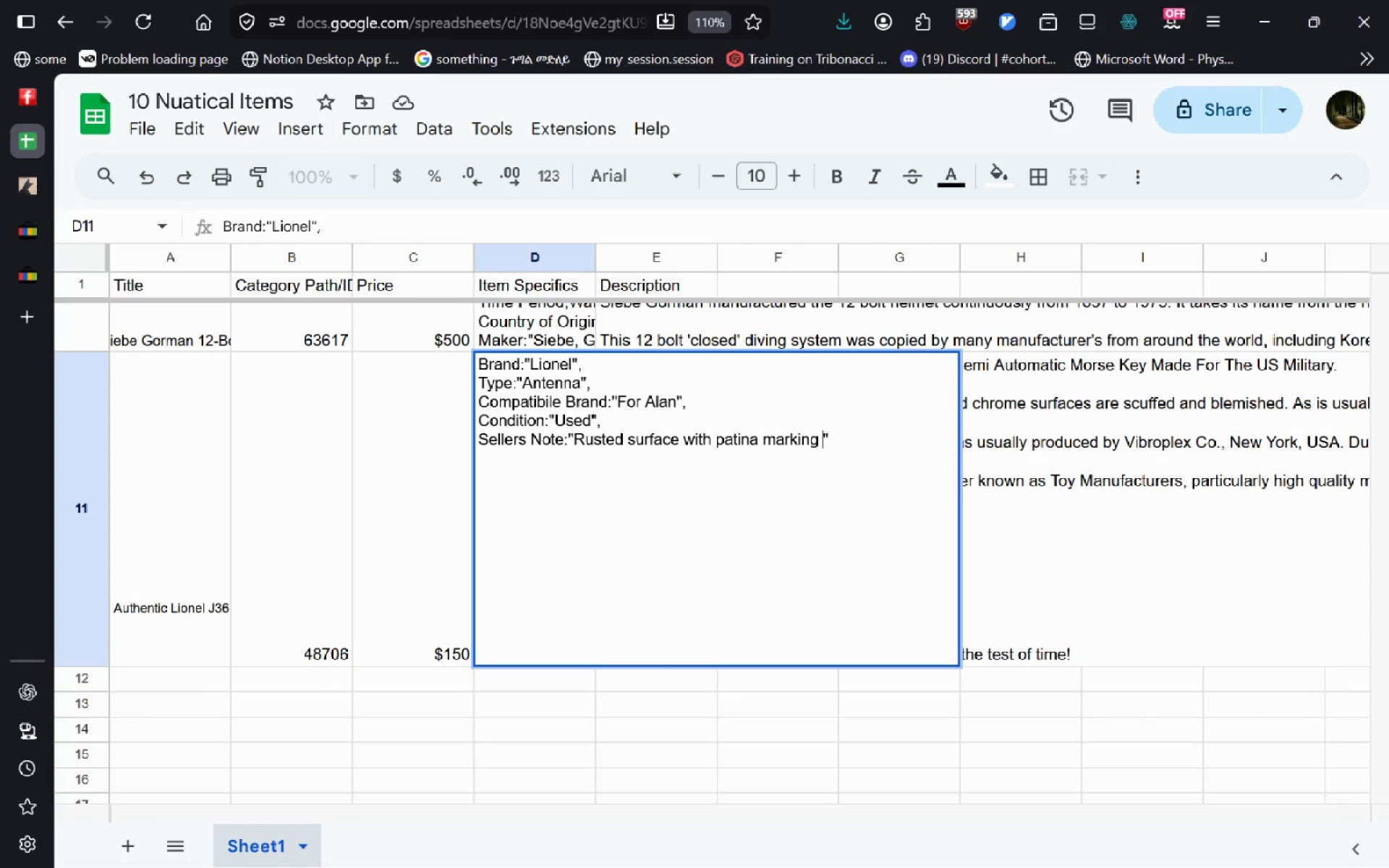 
key(Control+Backspace)
 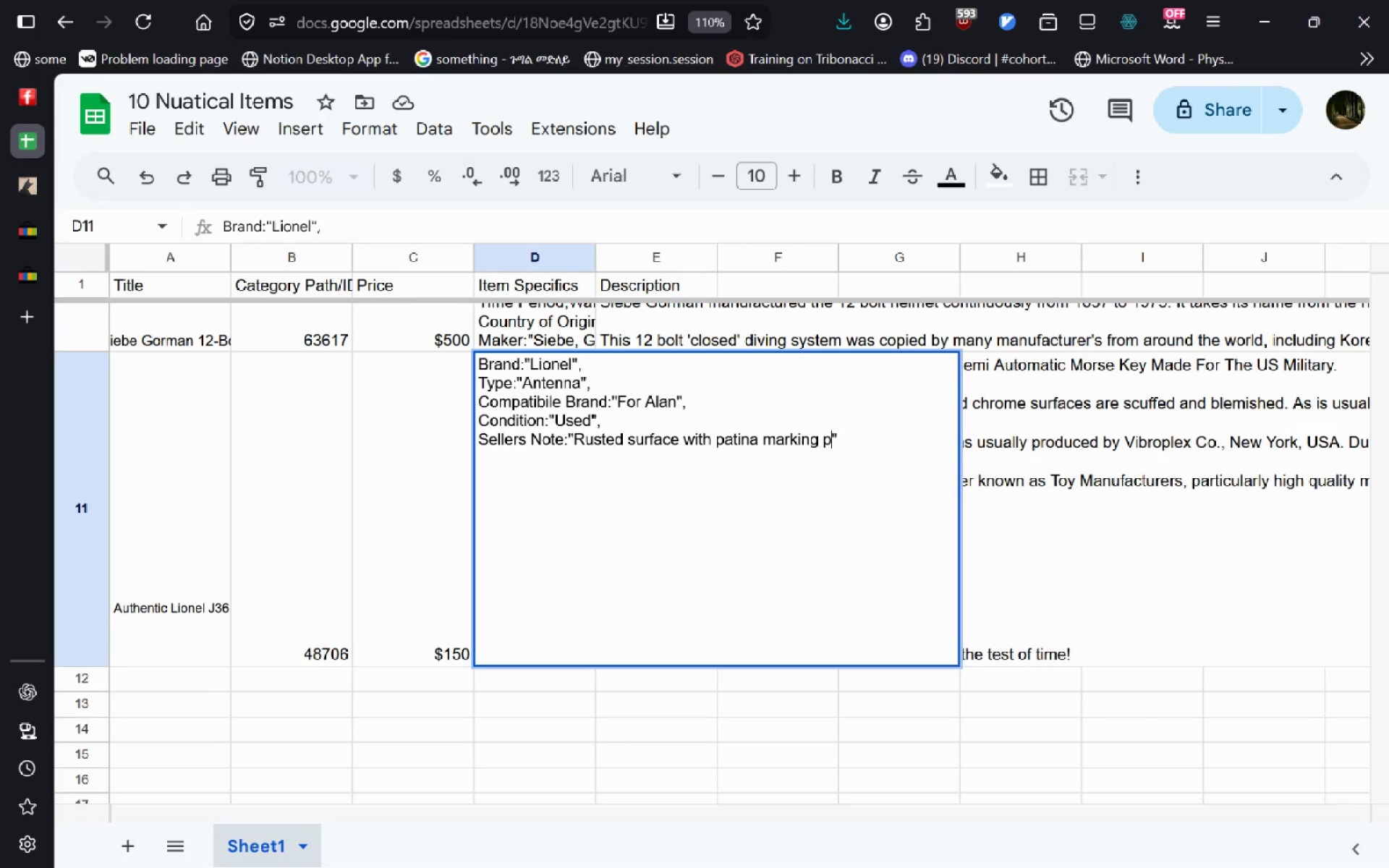 
type(passage of time and use to decode messages but still functional and in g)
 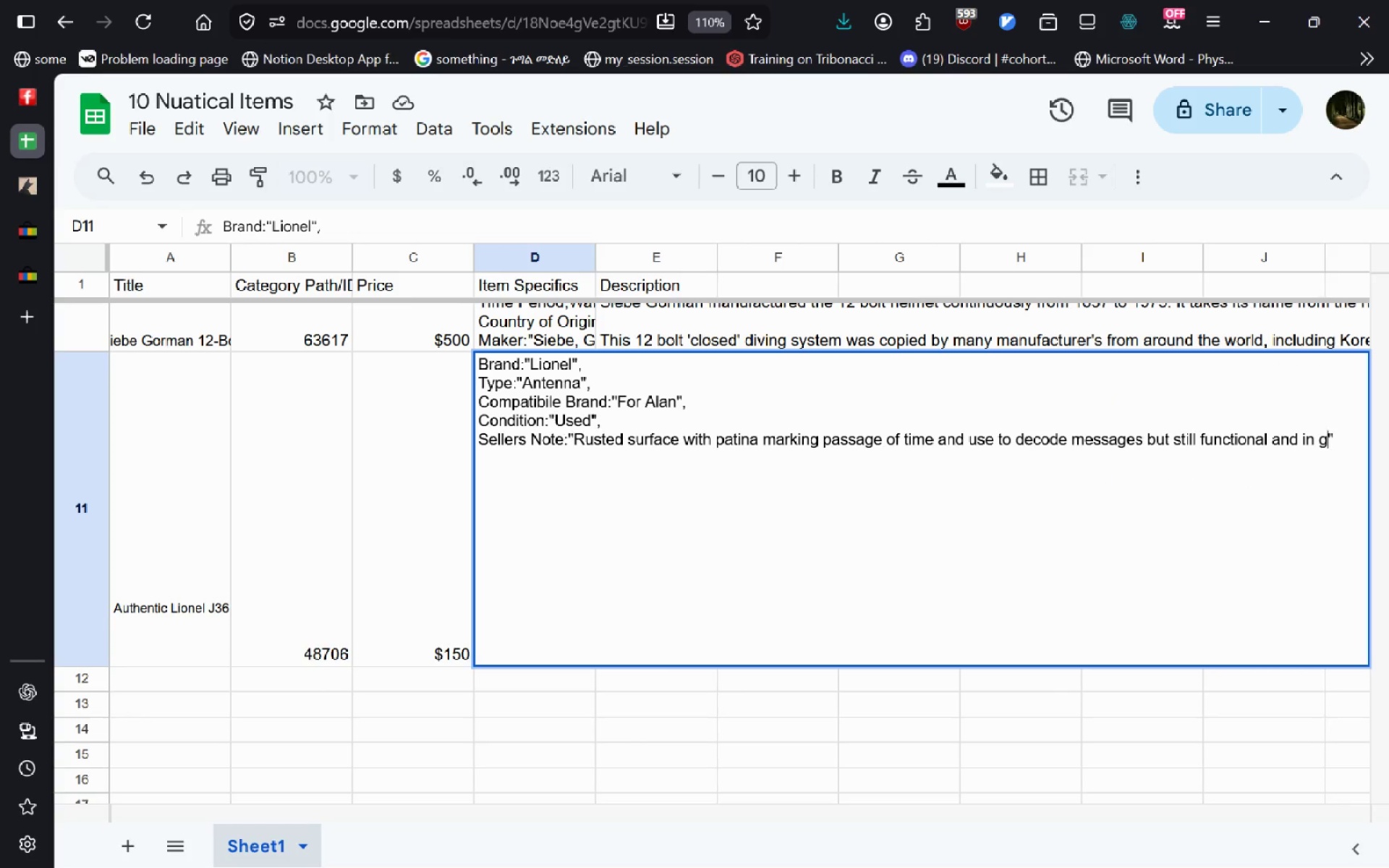 
key(Control+Backspace)
 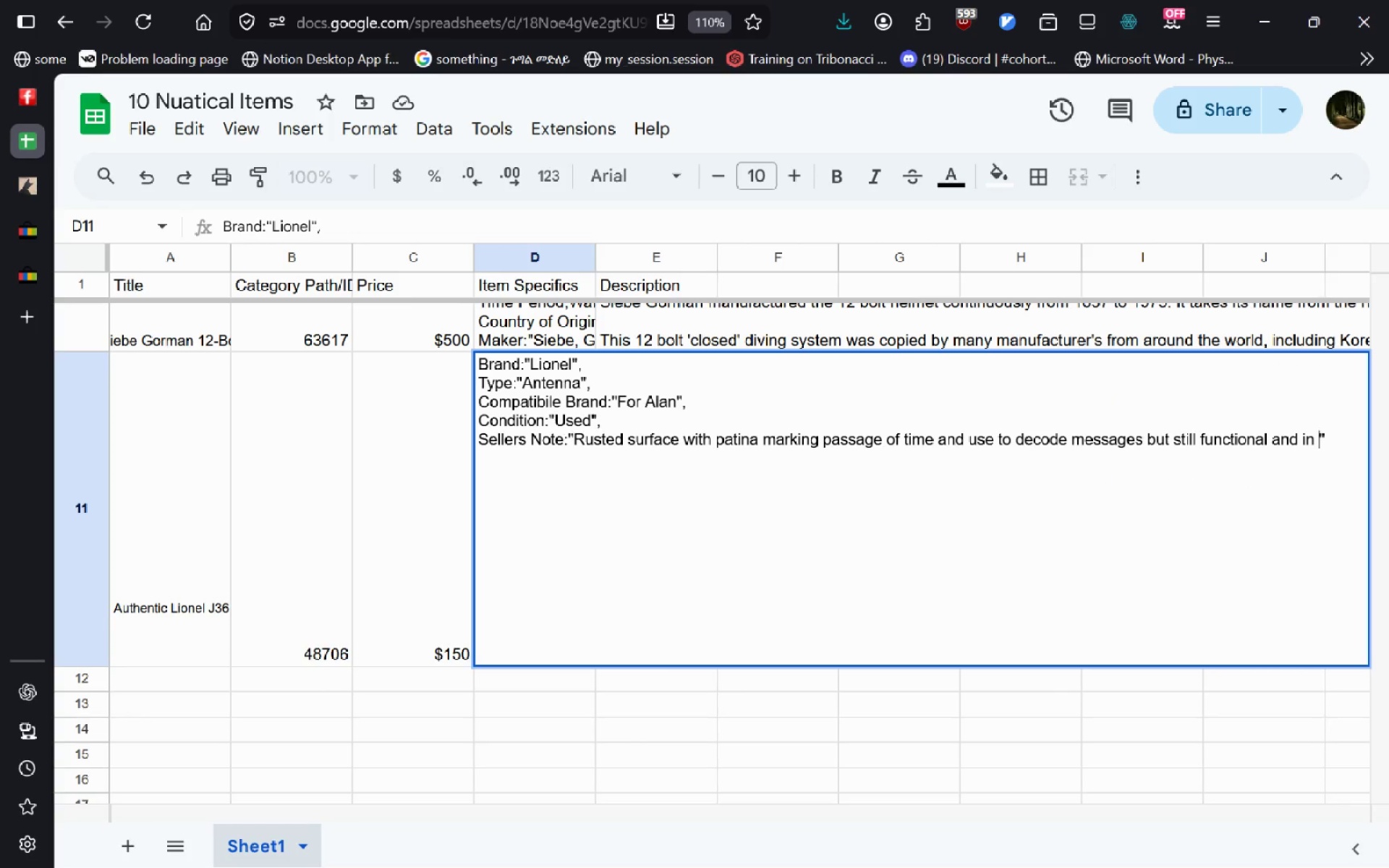 
key(Control+Backspace)
 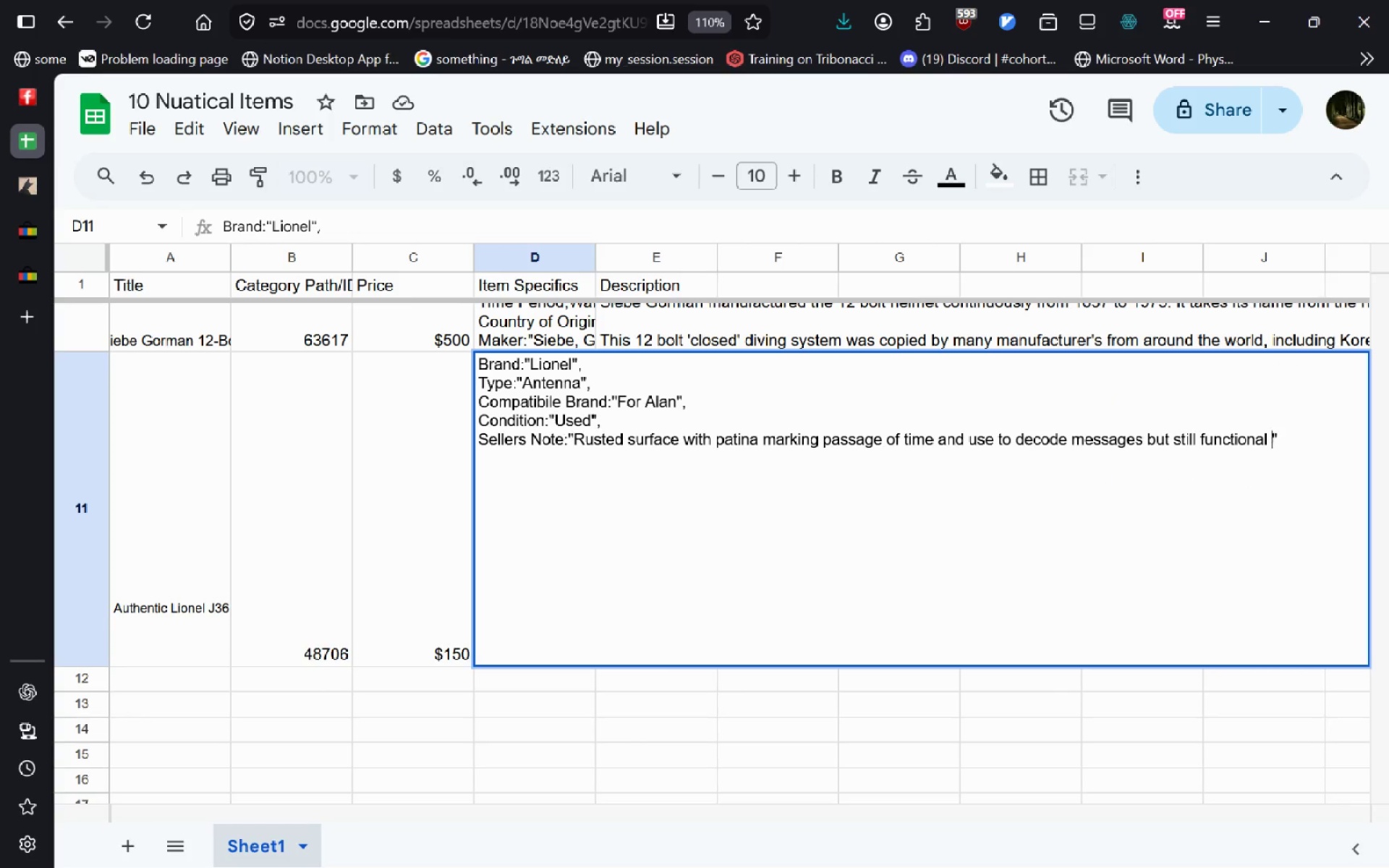 
key(Control+Backspace)
 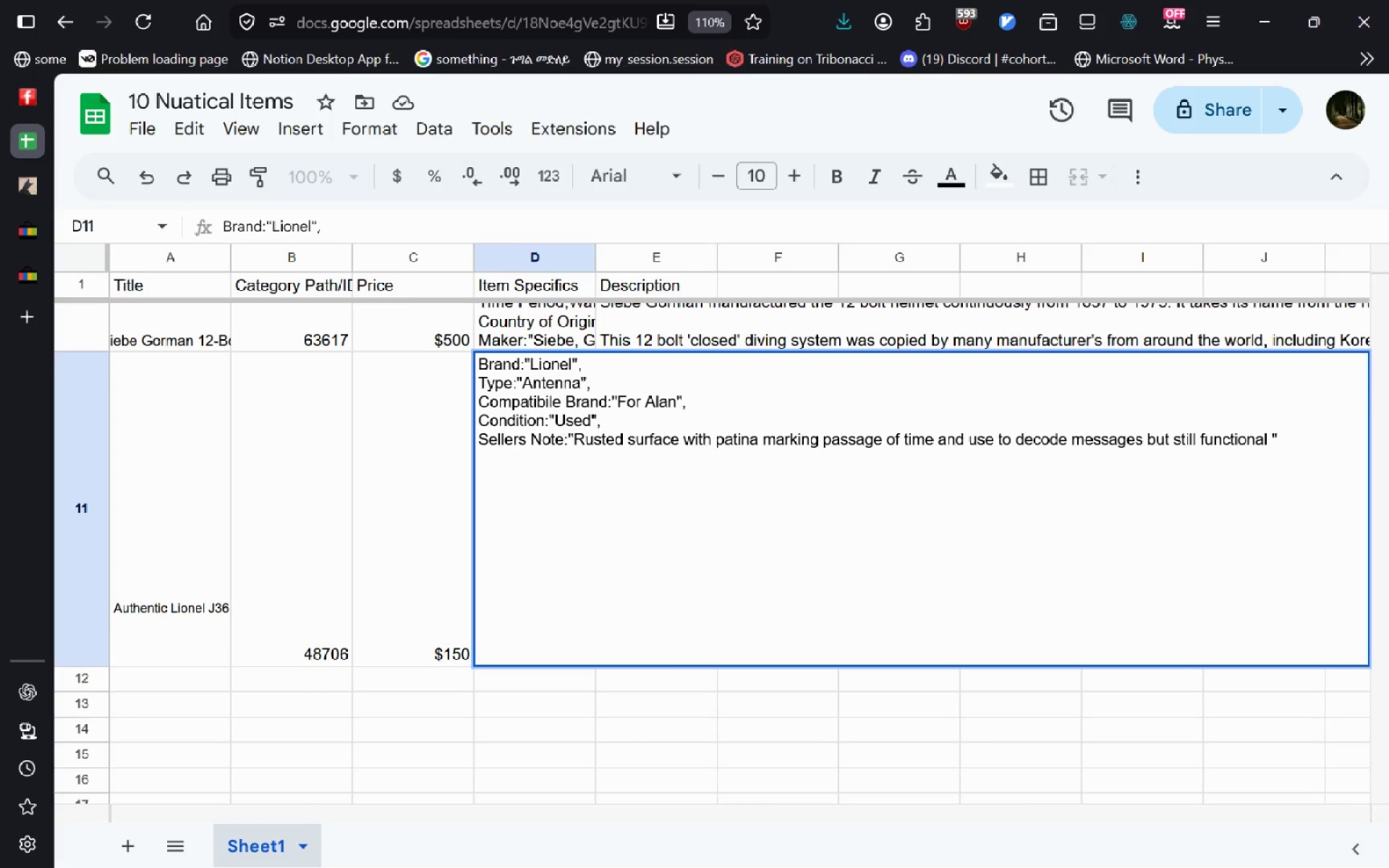 
type(adds to its ant)
 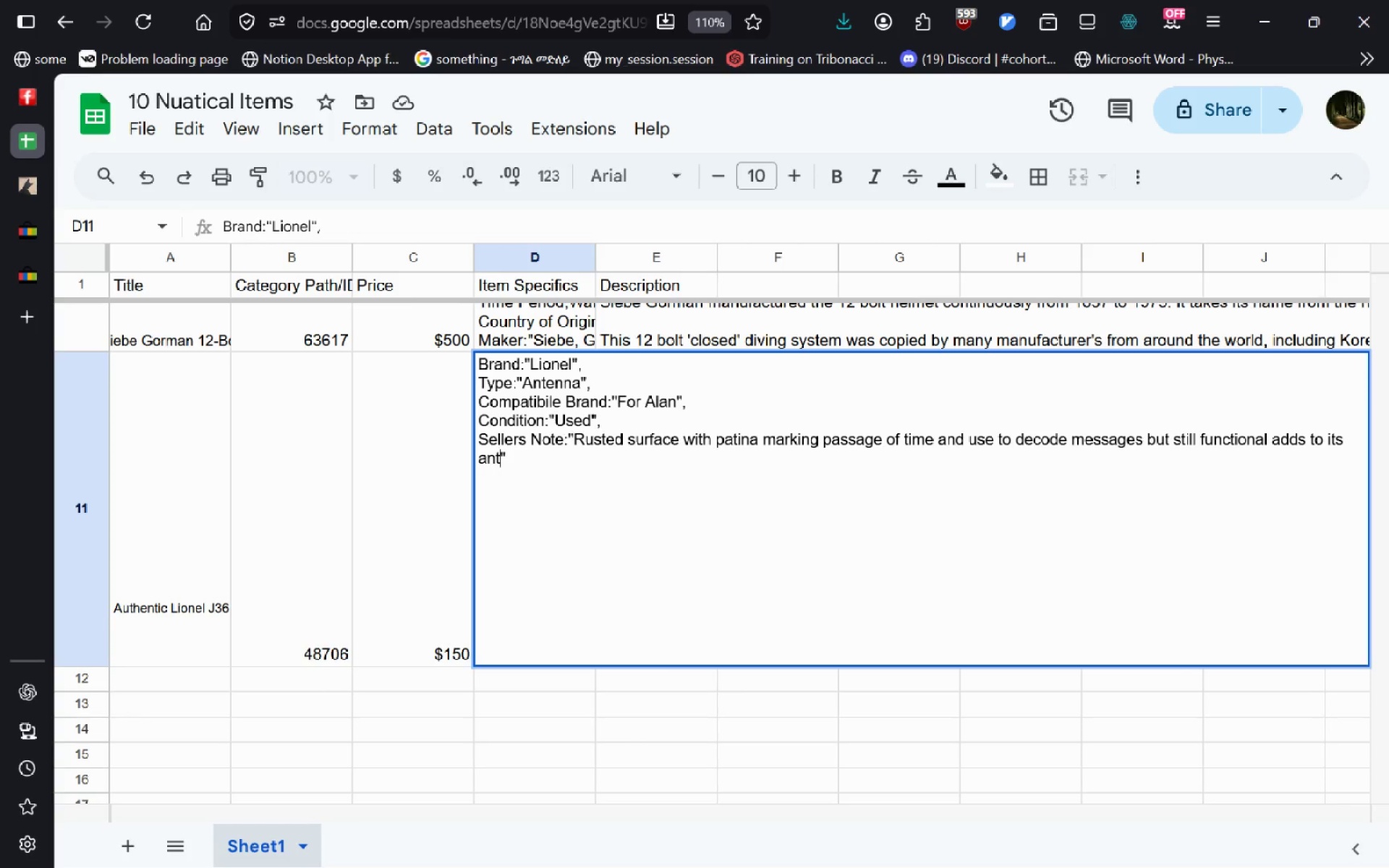 
key(Control+Backspace)
 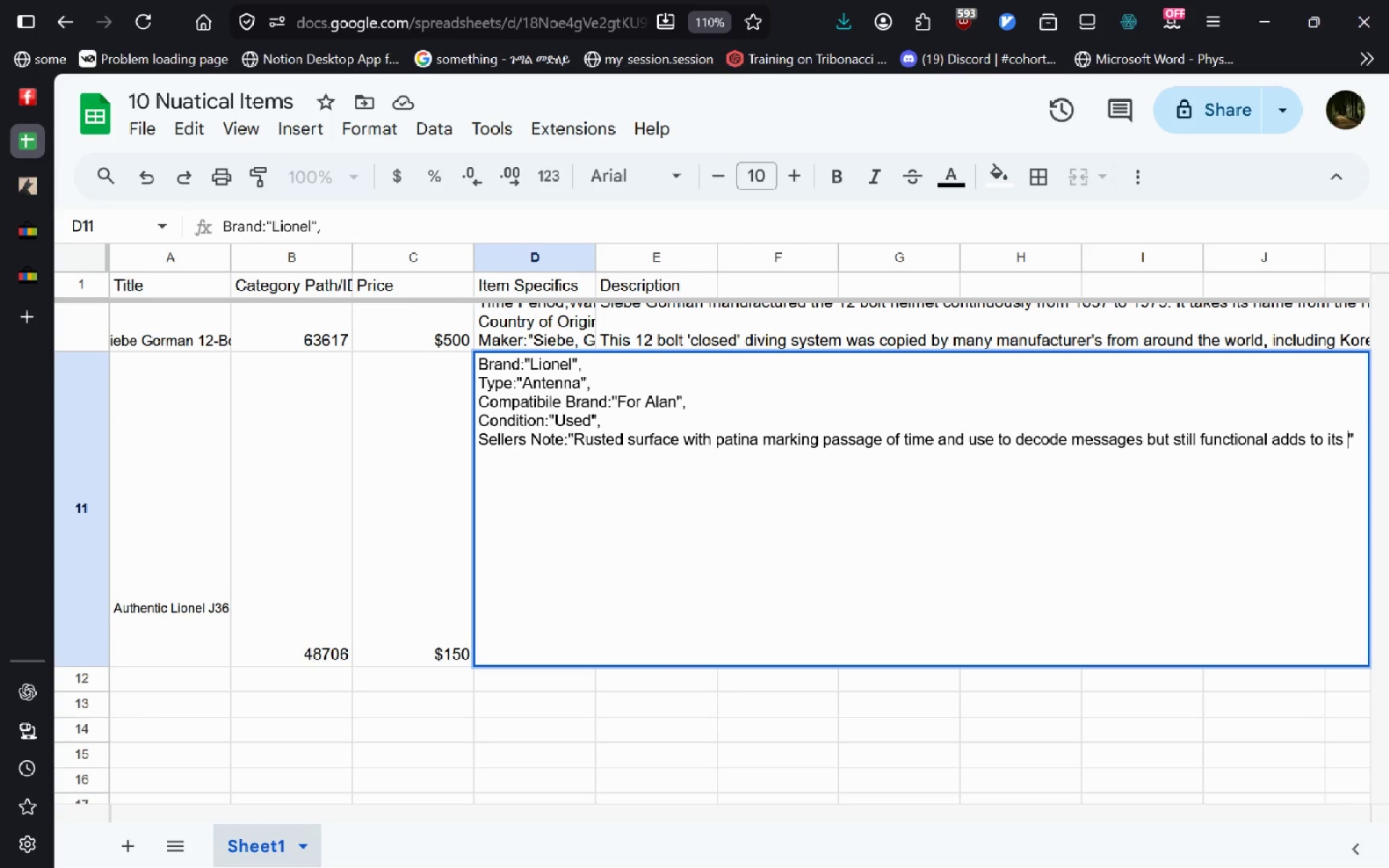 
type(aesthetics)
 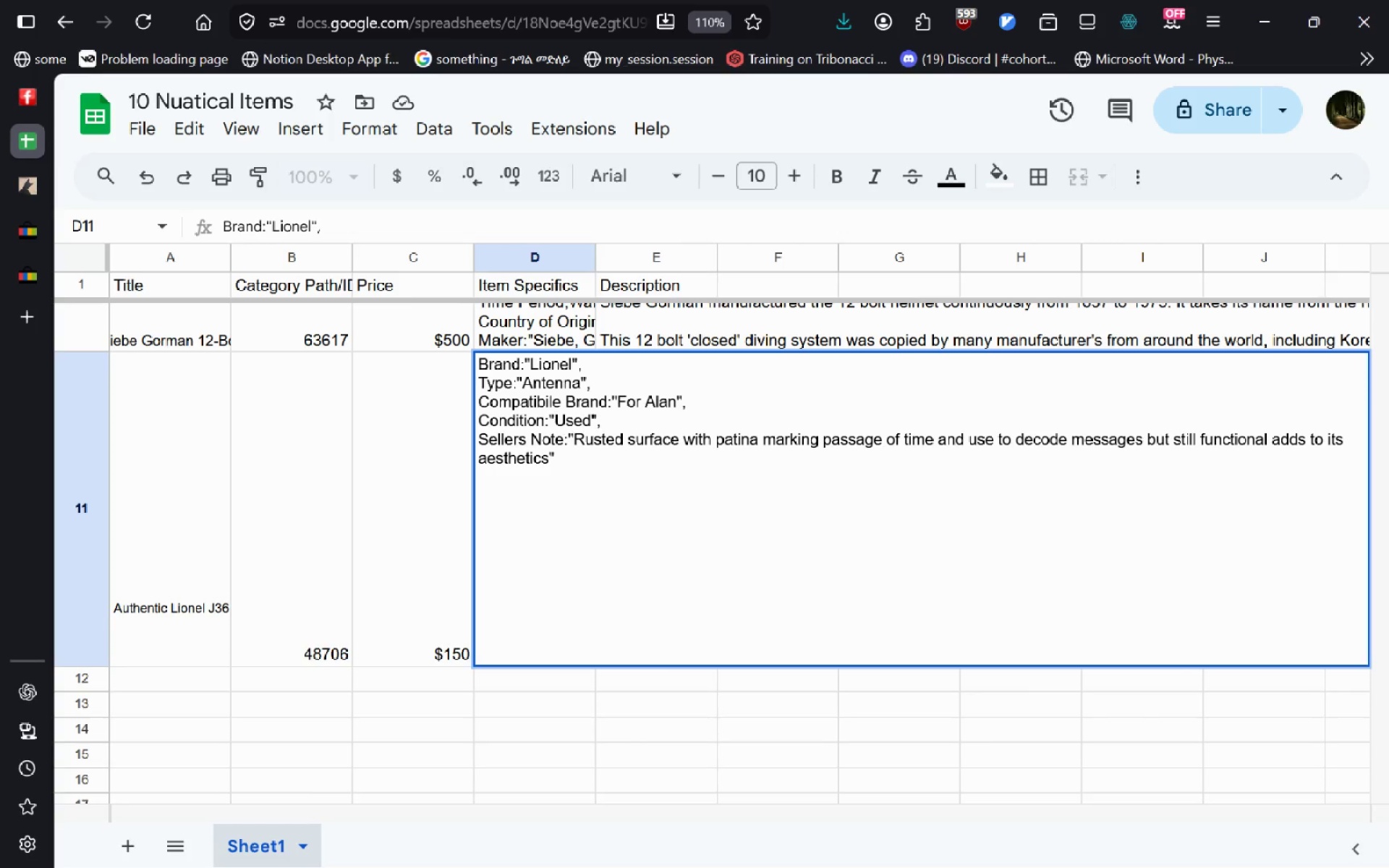 
hold_key(key=ControlLeft, duration=0.44)
 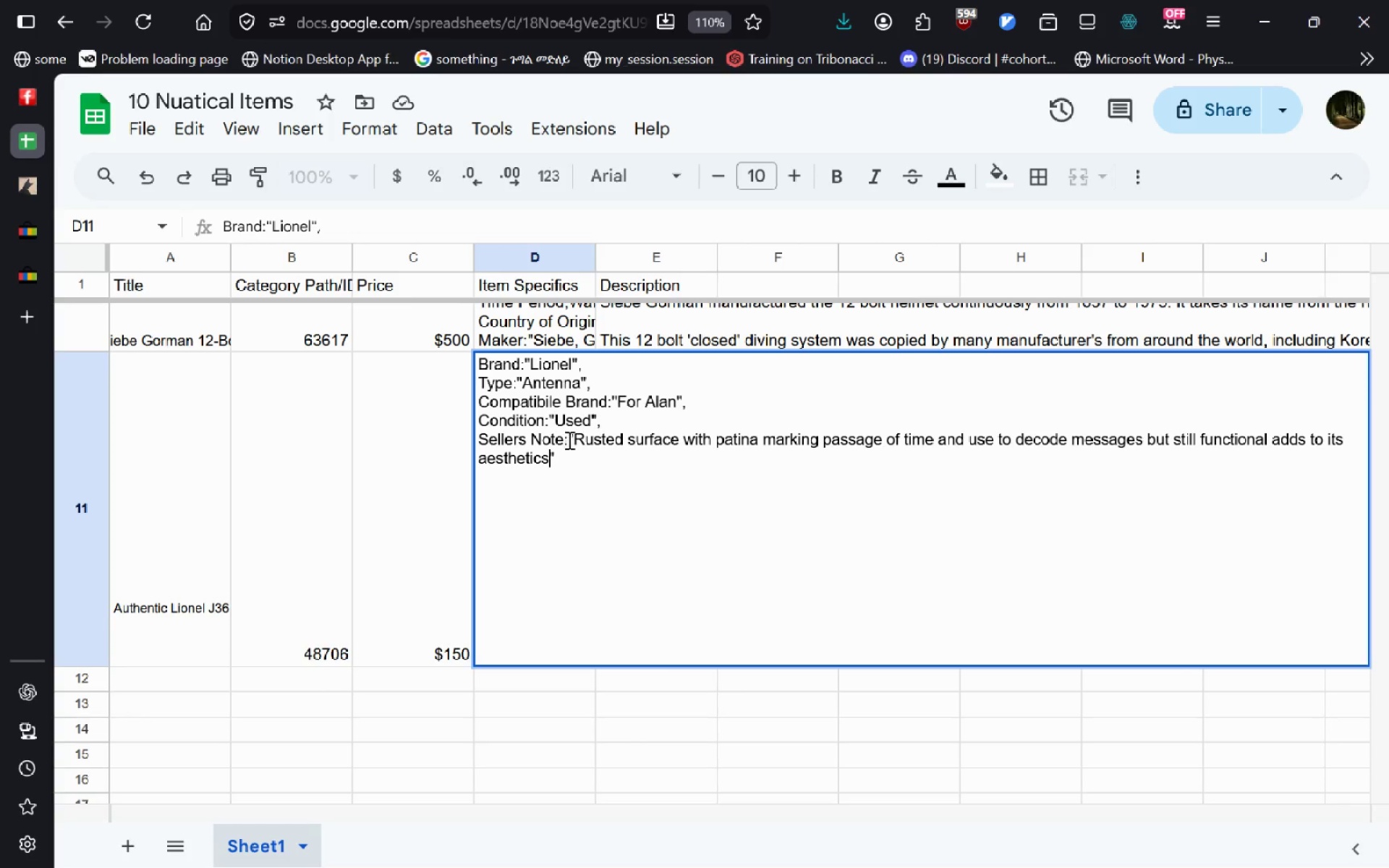 
left_click_drag(start_coordinate=[575, 441], to_coordinate=[551, 458])
 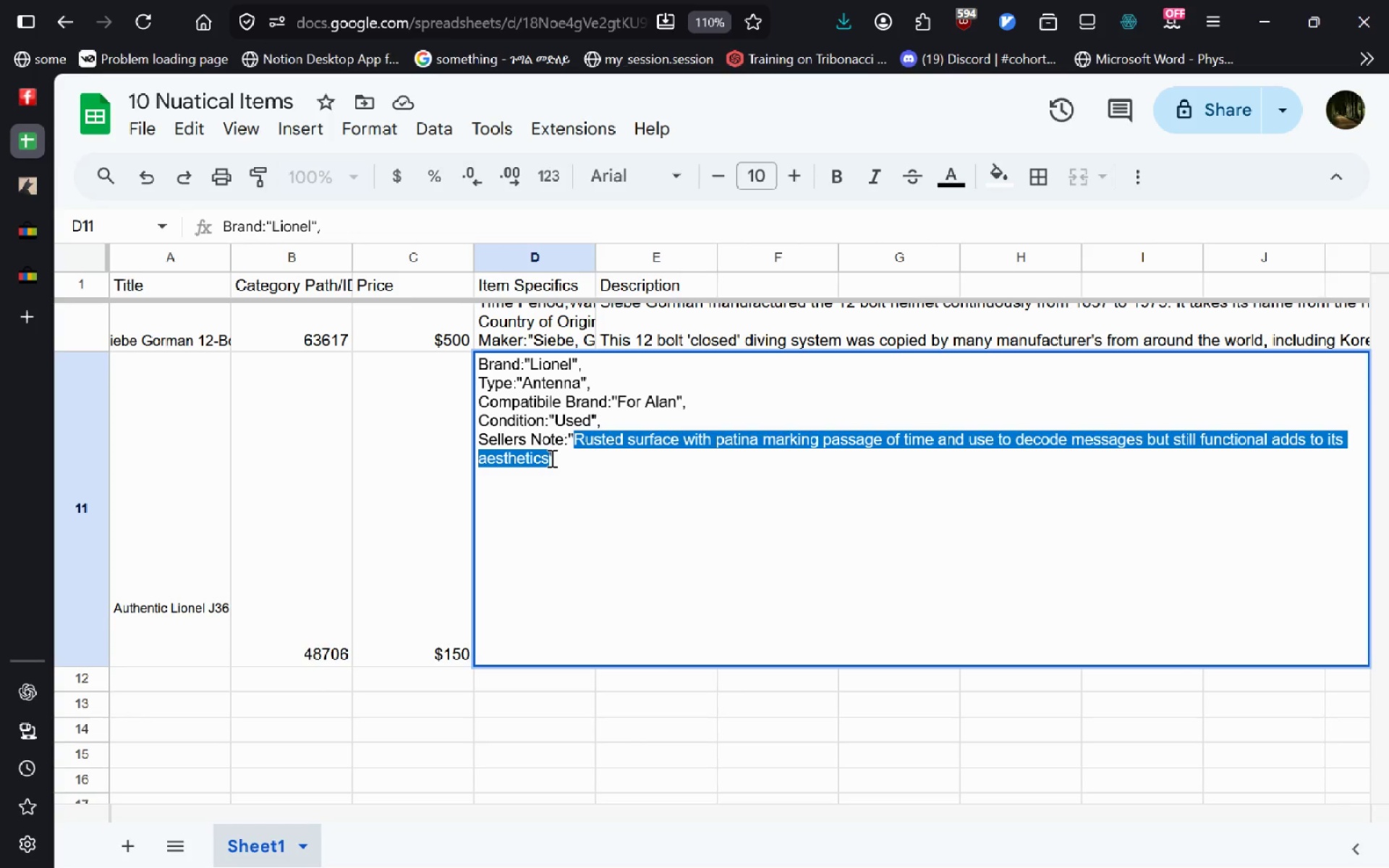 
key(Control+C)
 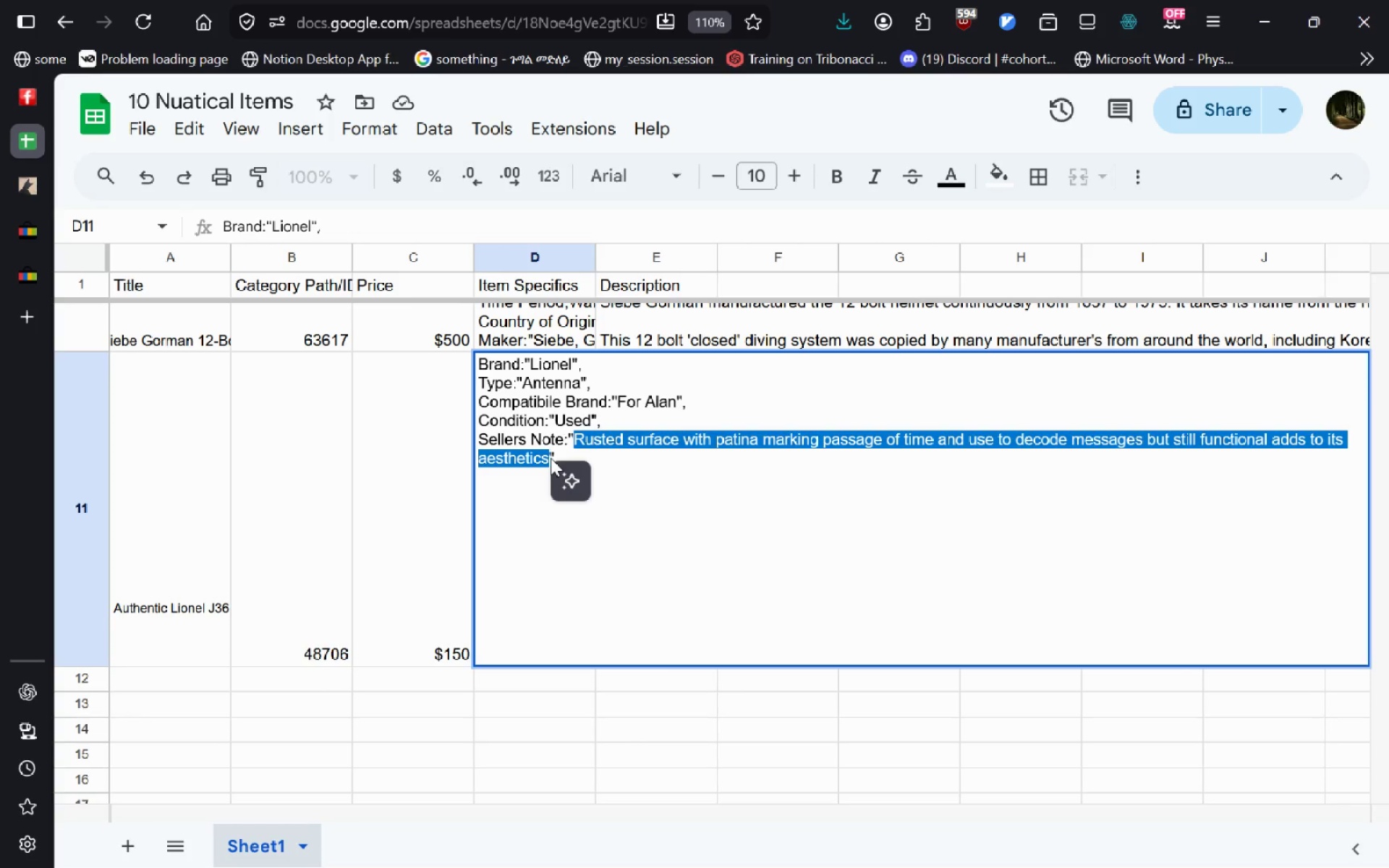 
key(Alt+Tab)
 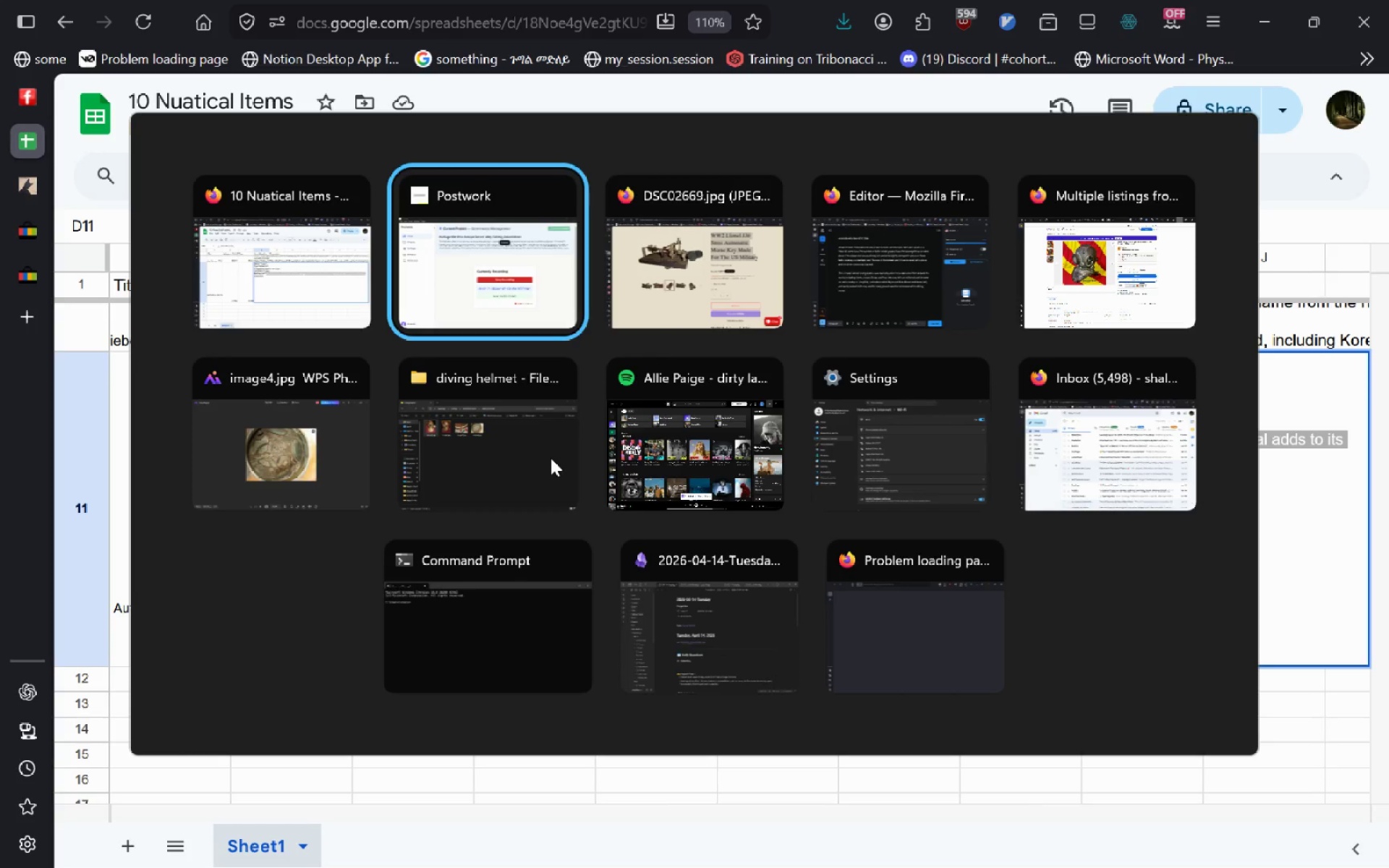 
key(Alt+Tab)
 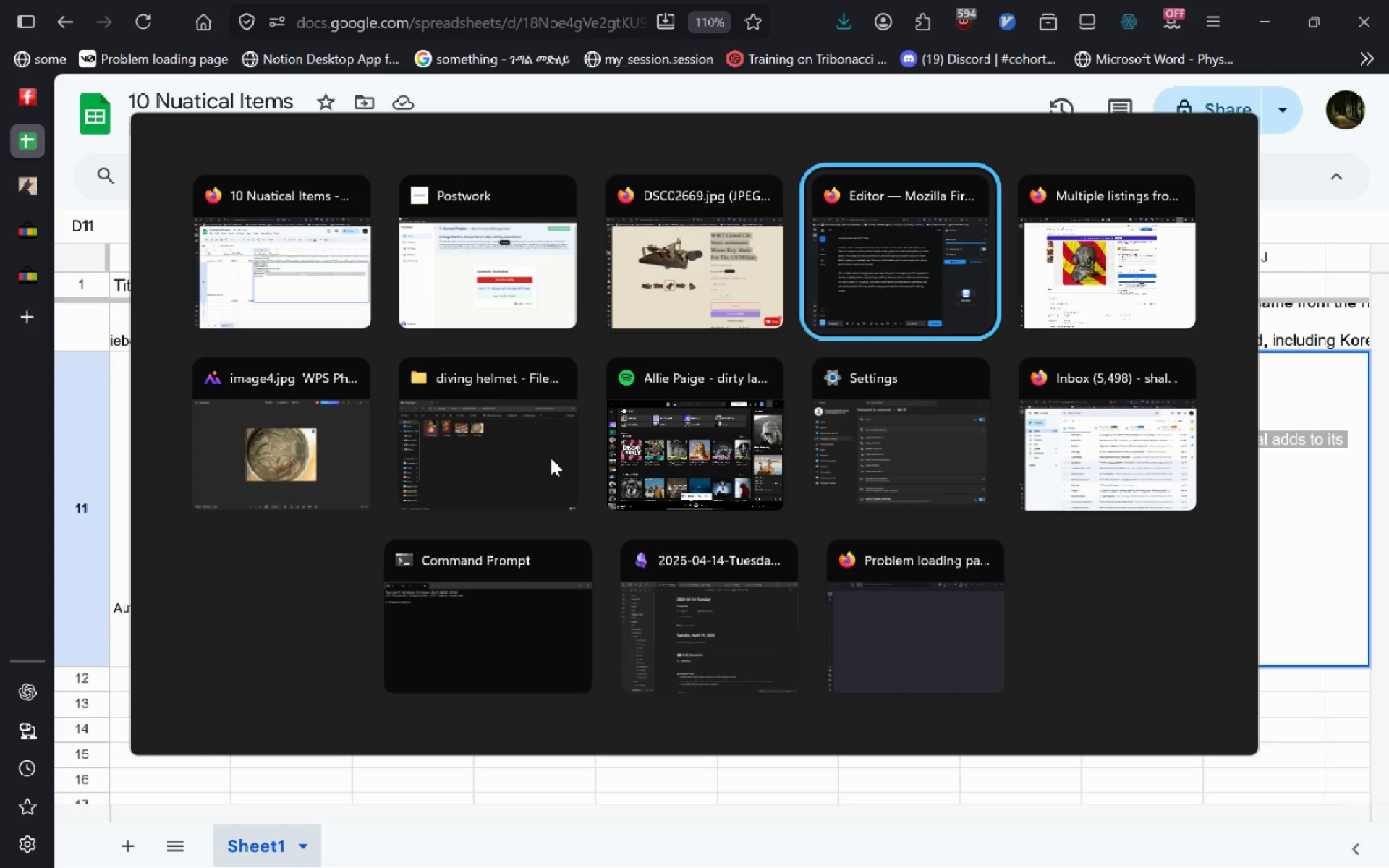 
key(Alt+Tab)
 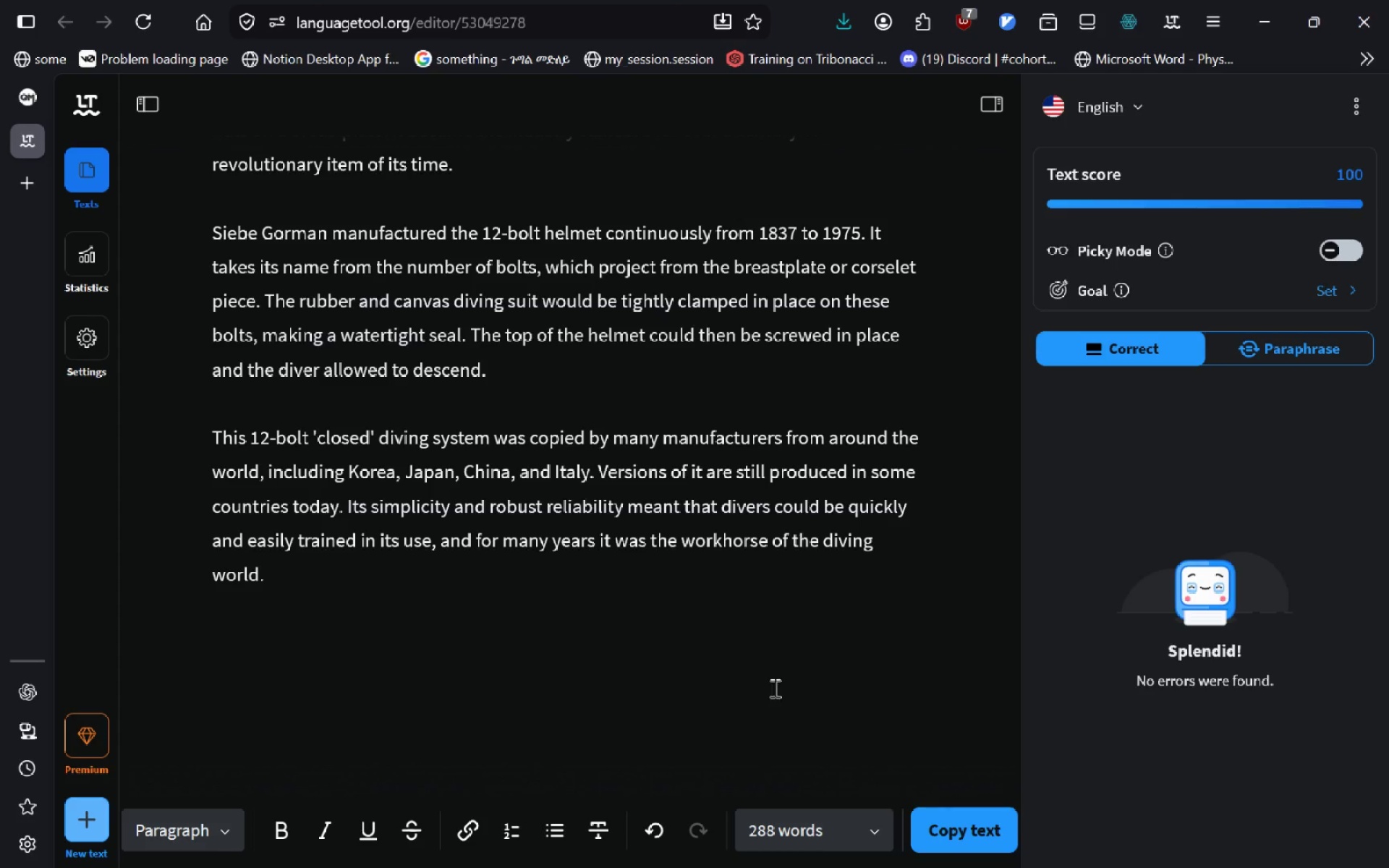 
left_click_drag(start_coordinate=[647, 641], to_coordinate=[179, 162])
 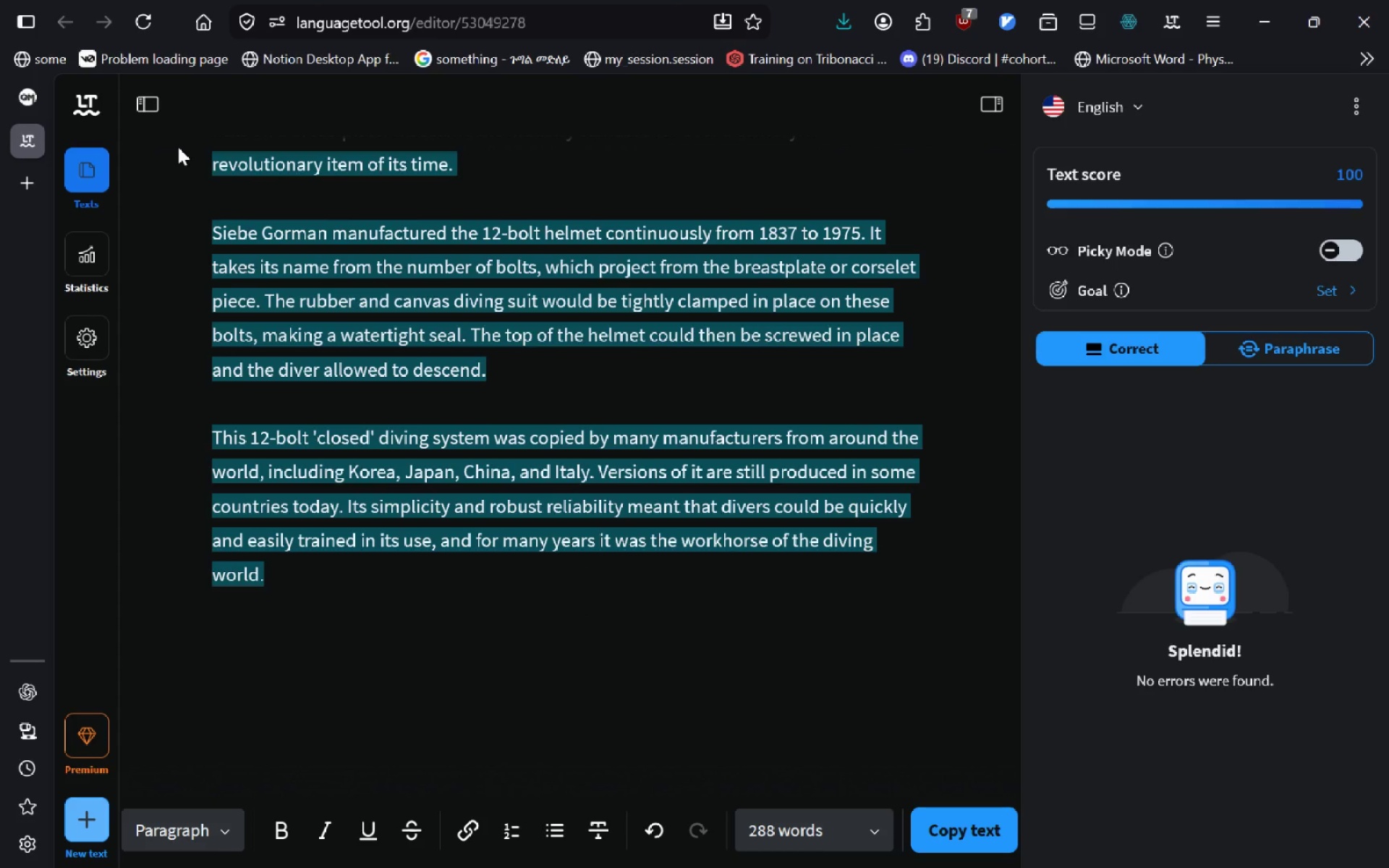 
key(Control+ControlLeft)
 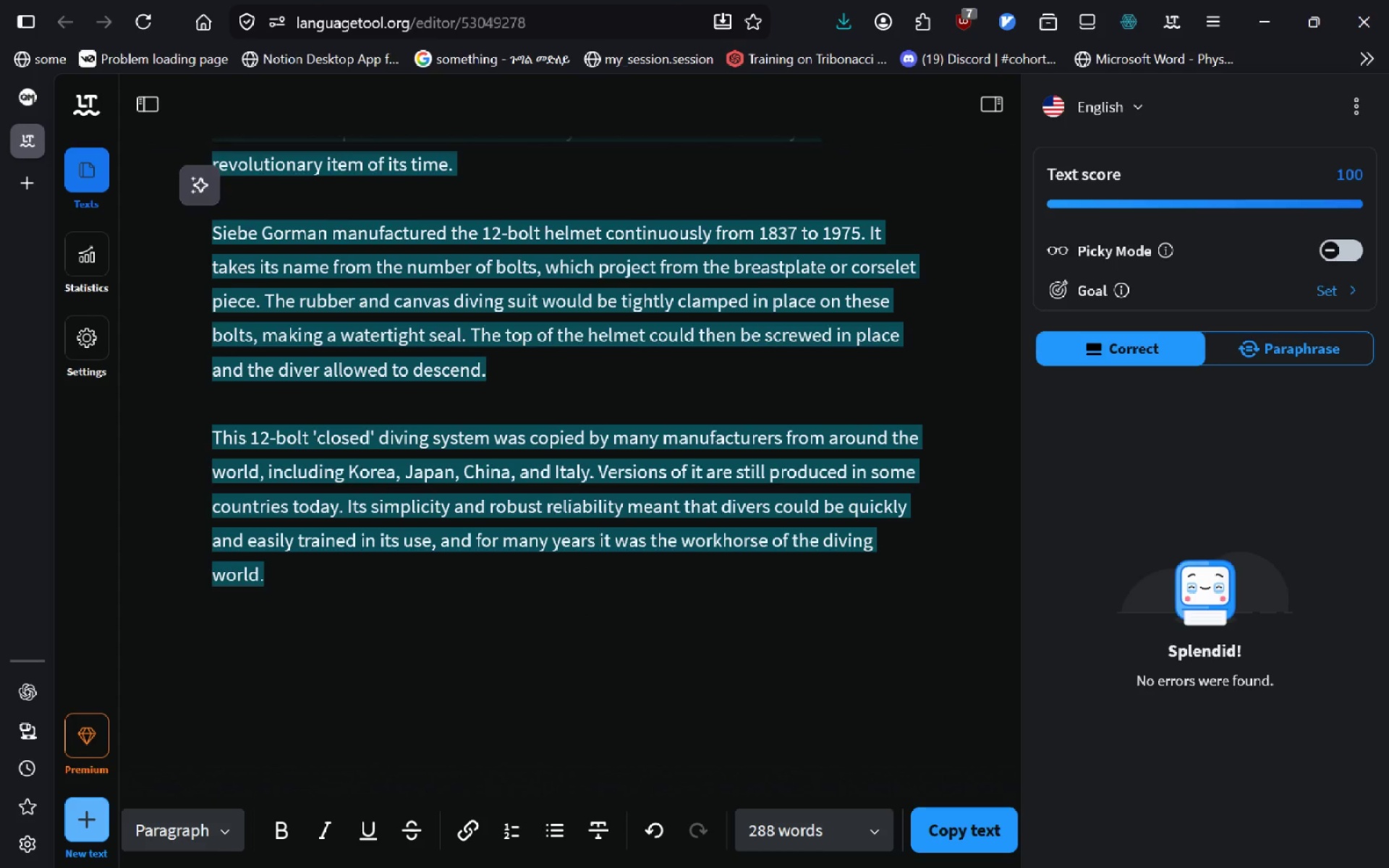 
key(Control+A)
 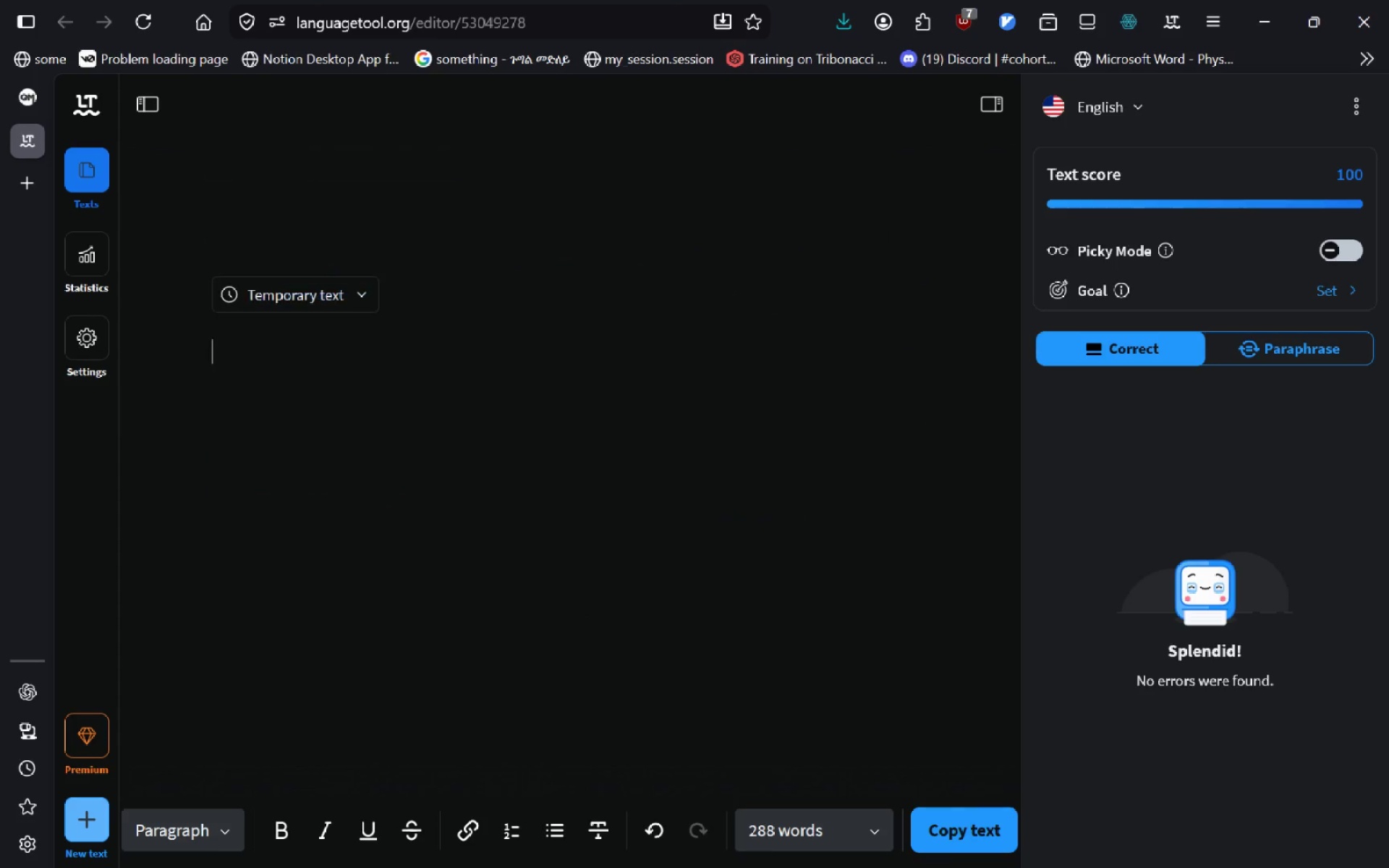 
key(Backspace)
 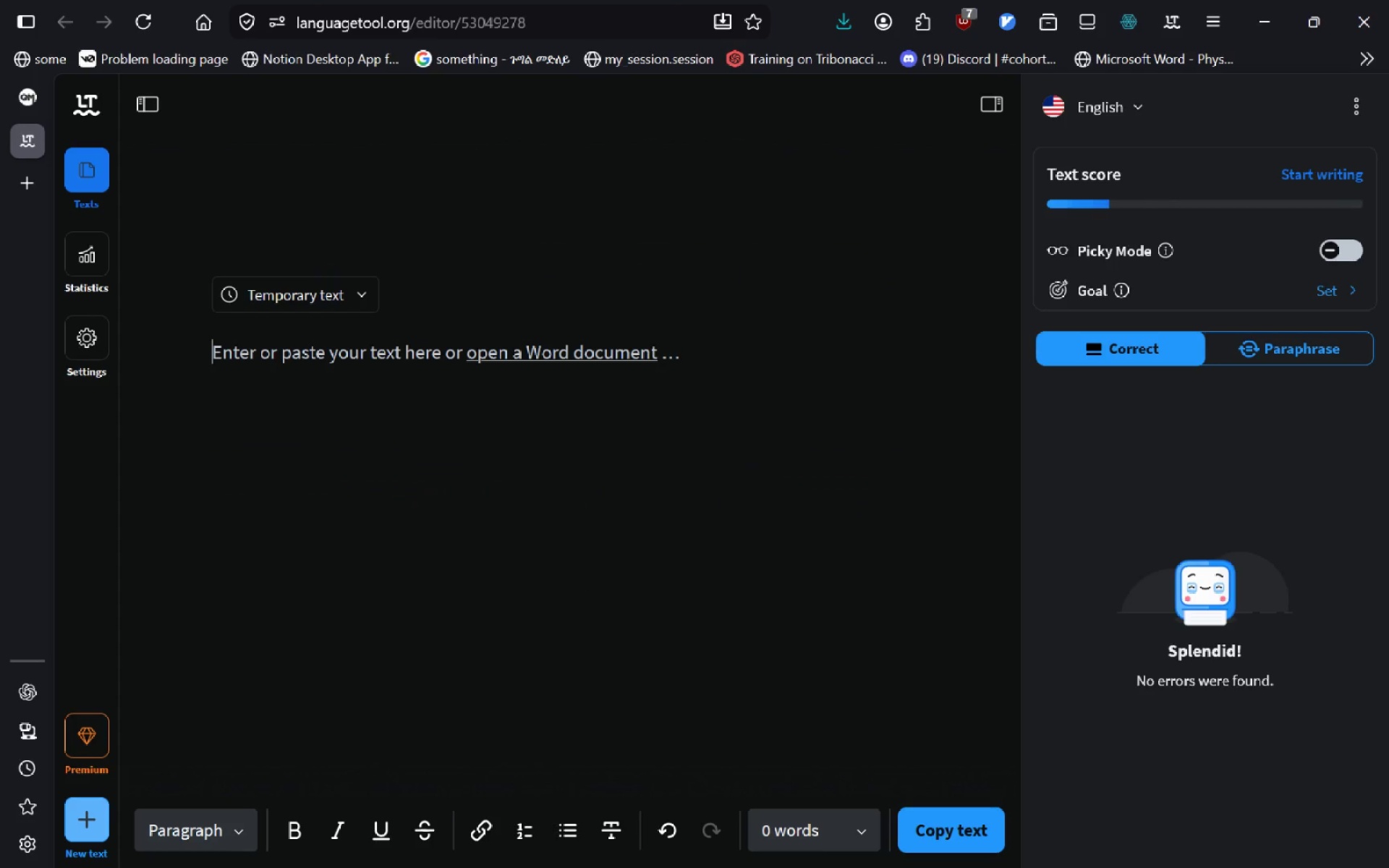 
key(Control+V)
 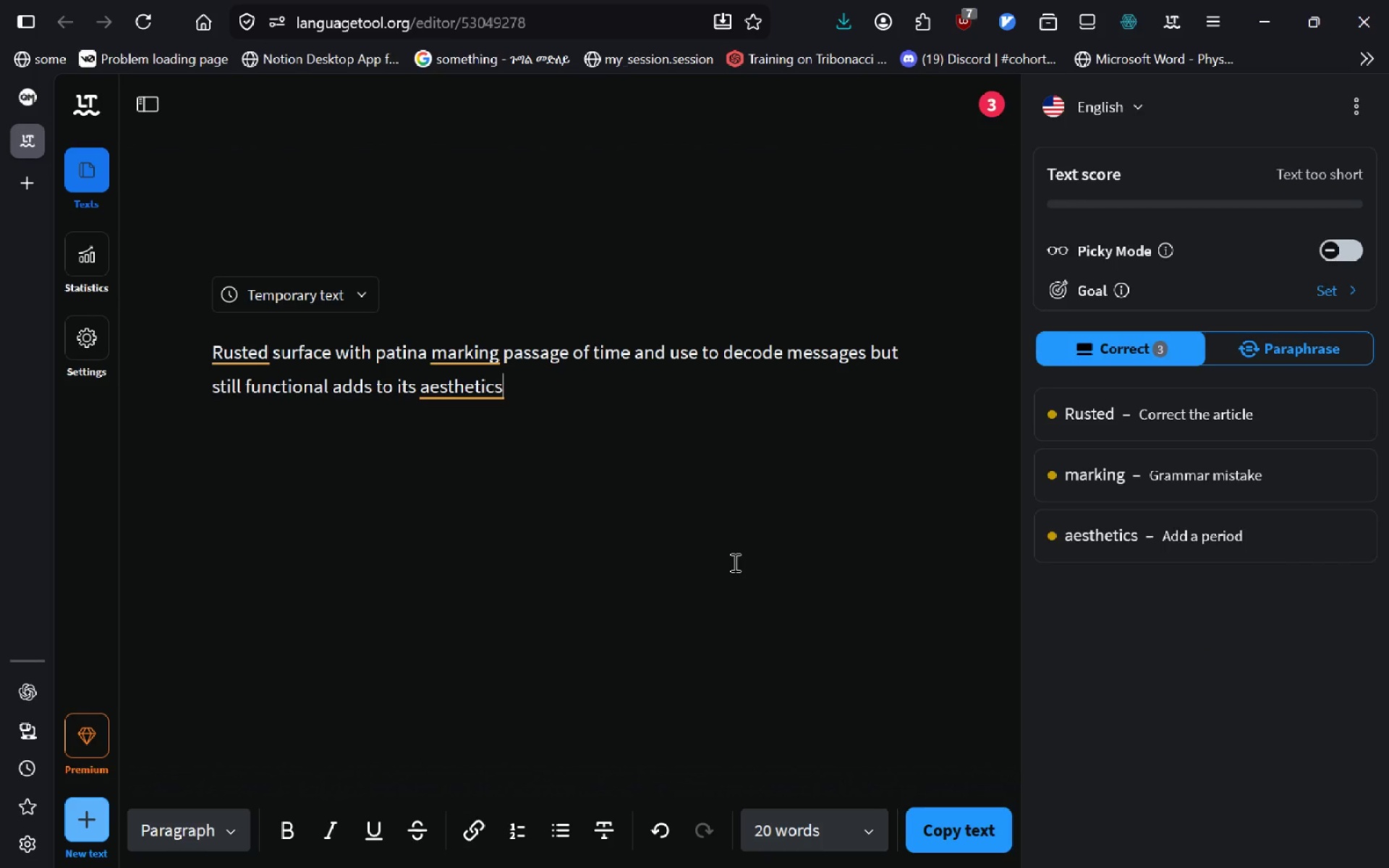 
left_click([1151, 421])
 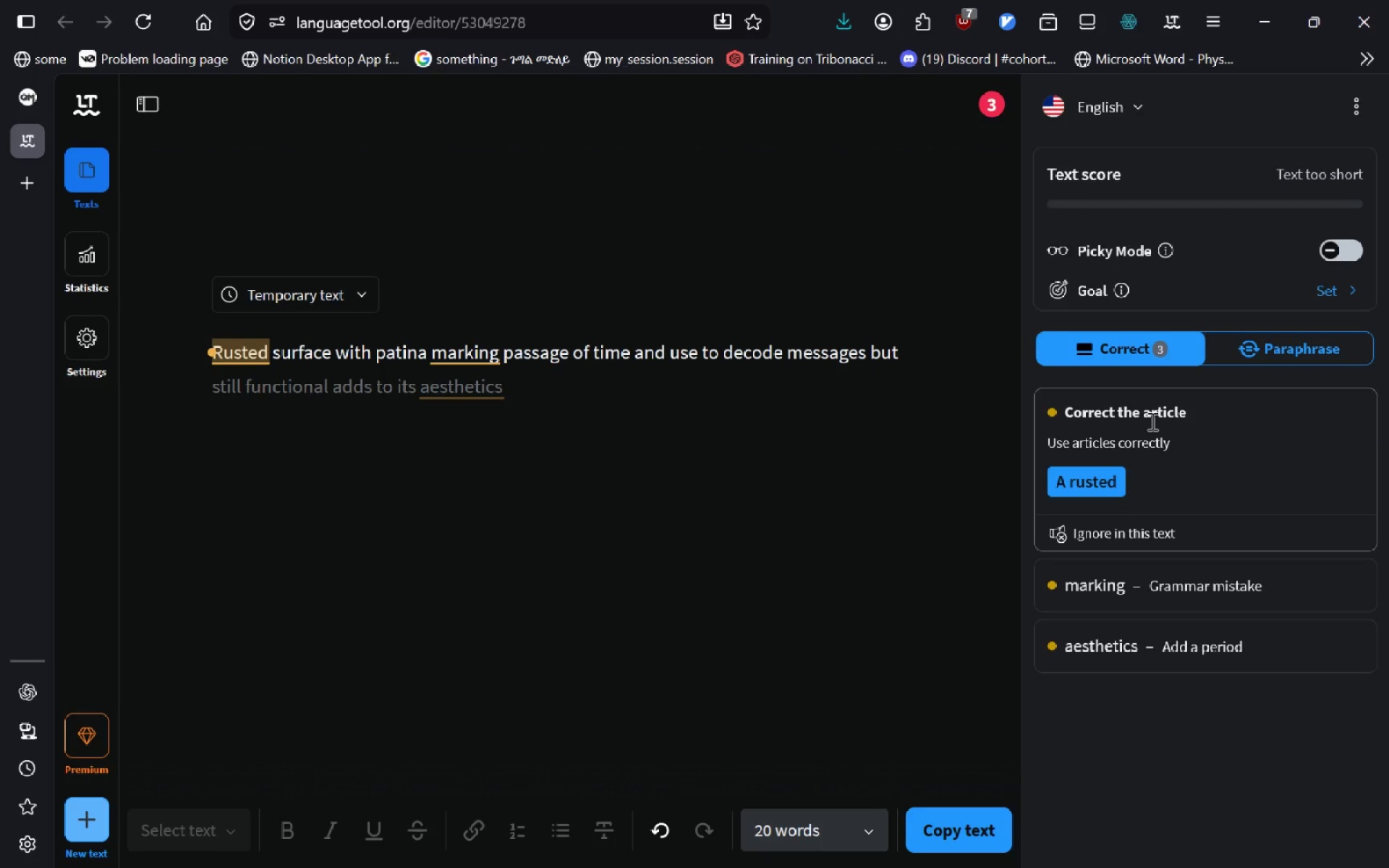 
left_click([1151, 421])
 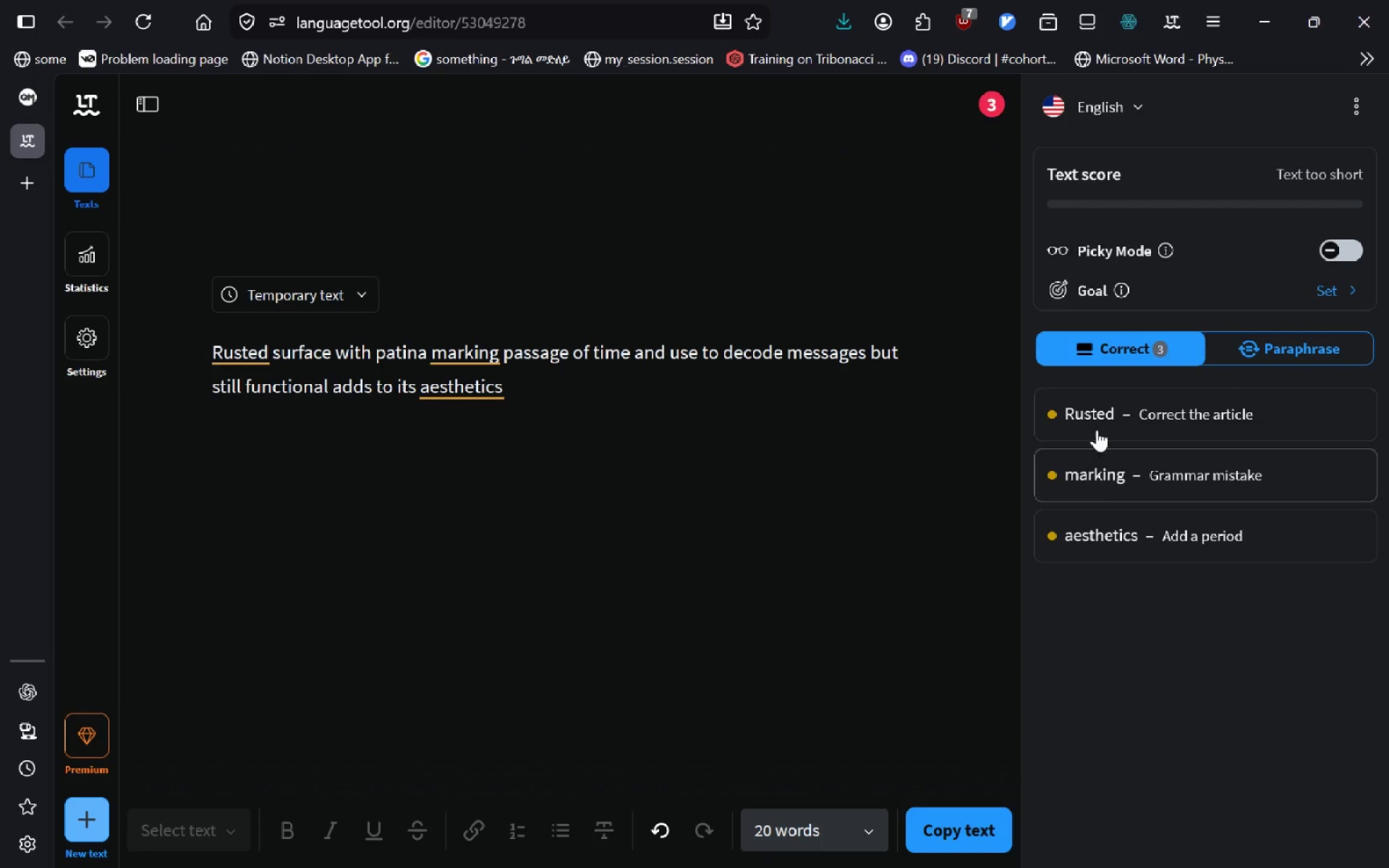 
left_click([1100, 423])
 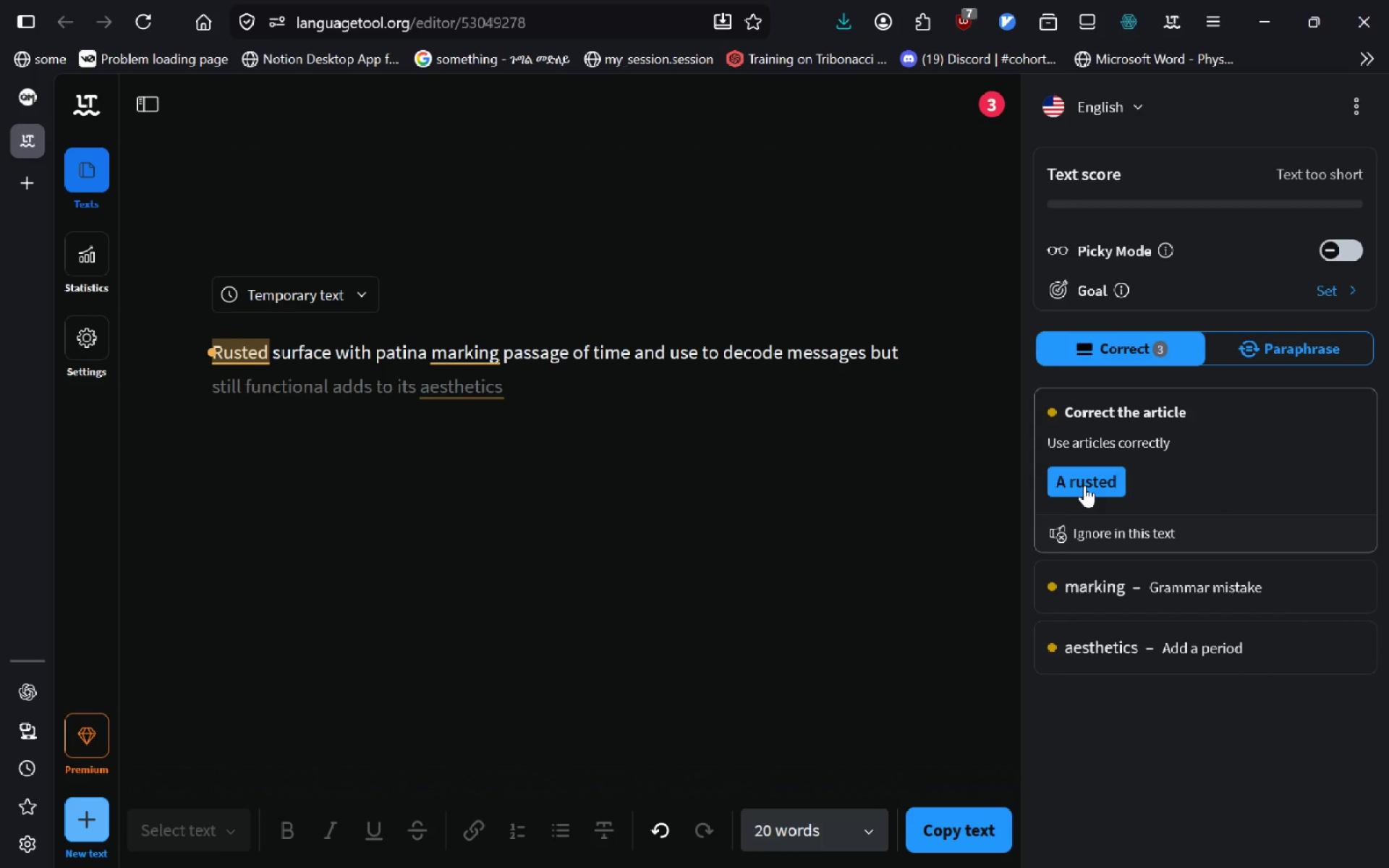 
left_click([1084, 483])
 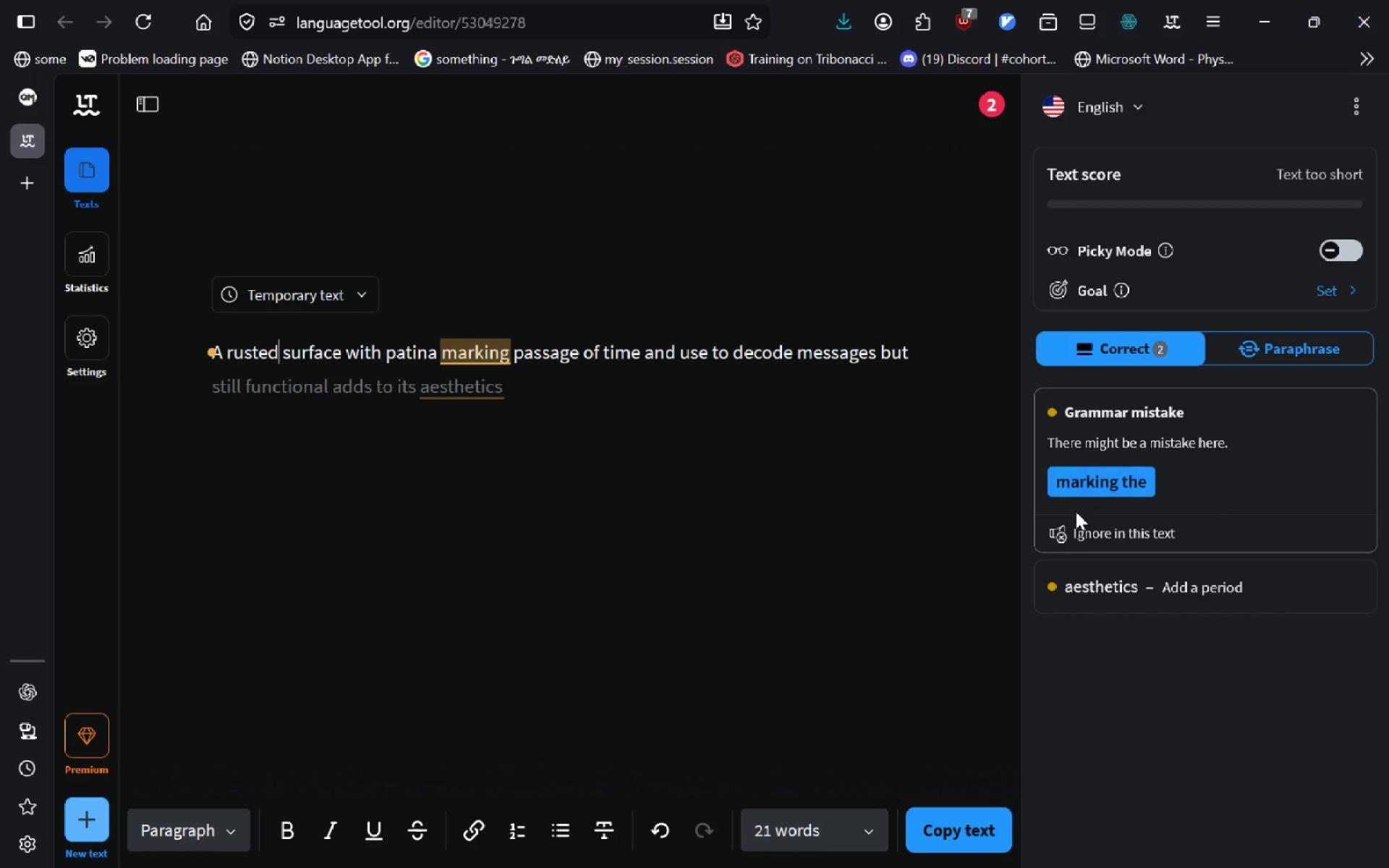 
left_click([1081, 491])
 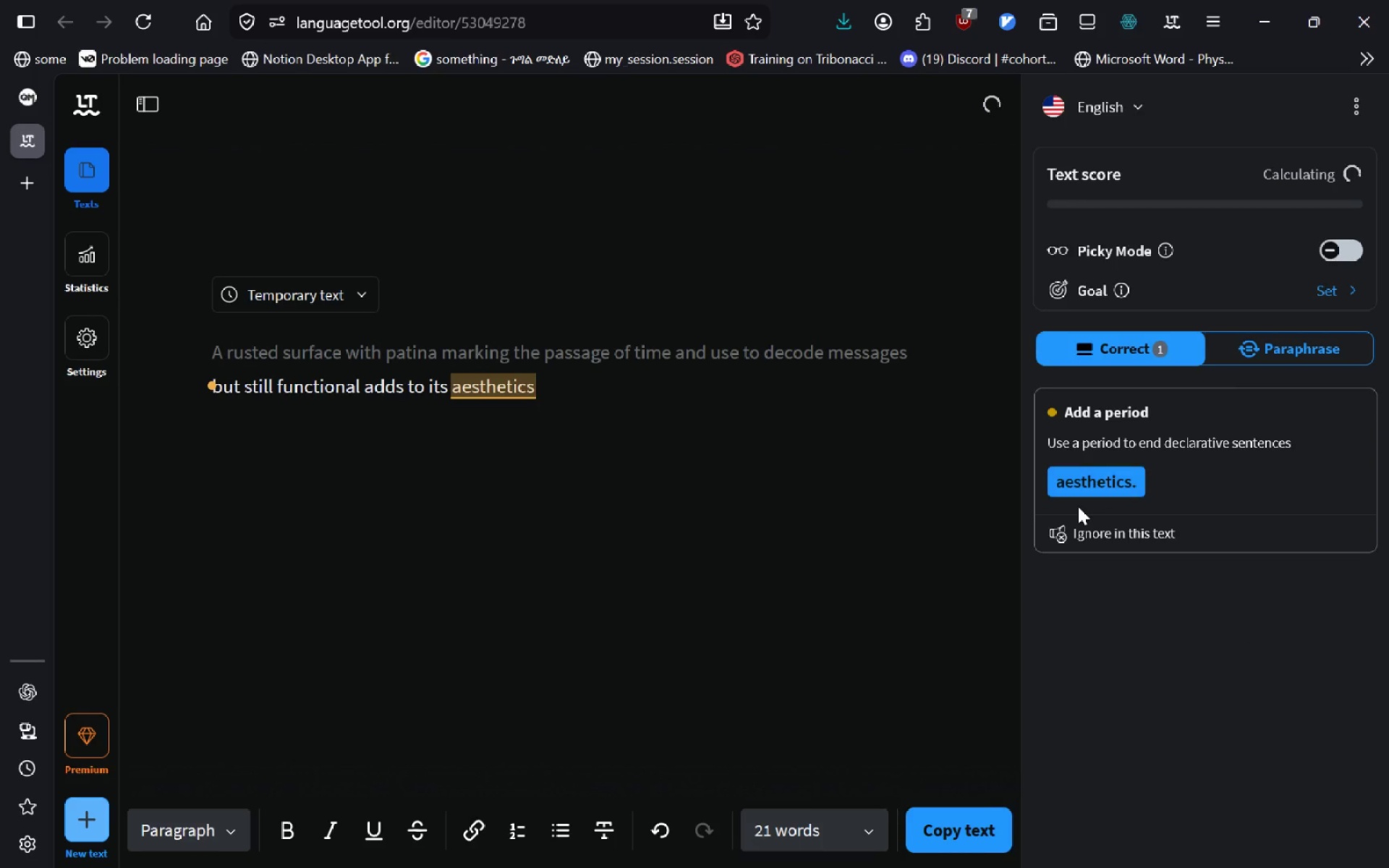 
left_click([1087, 483])
 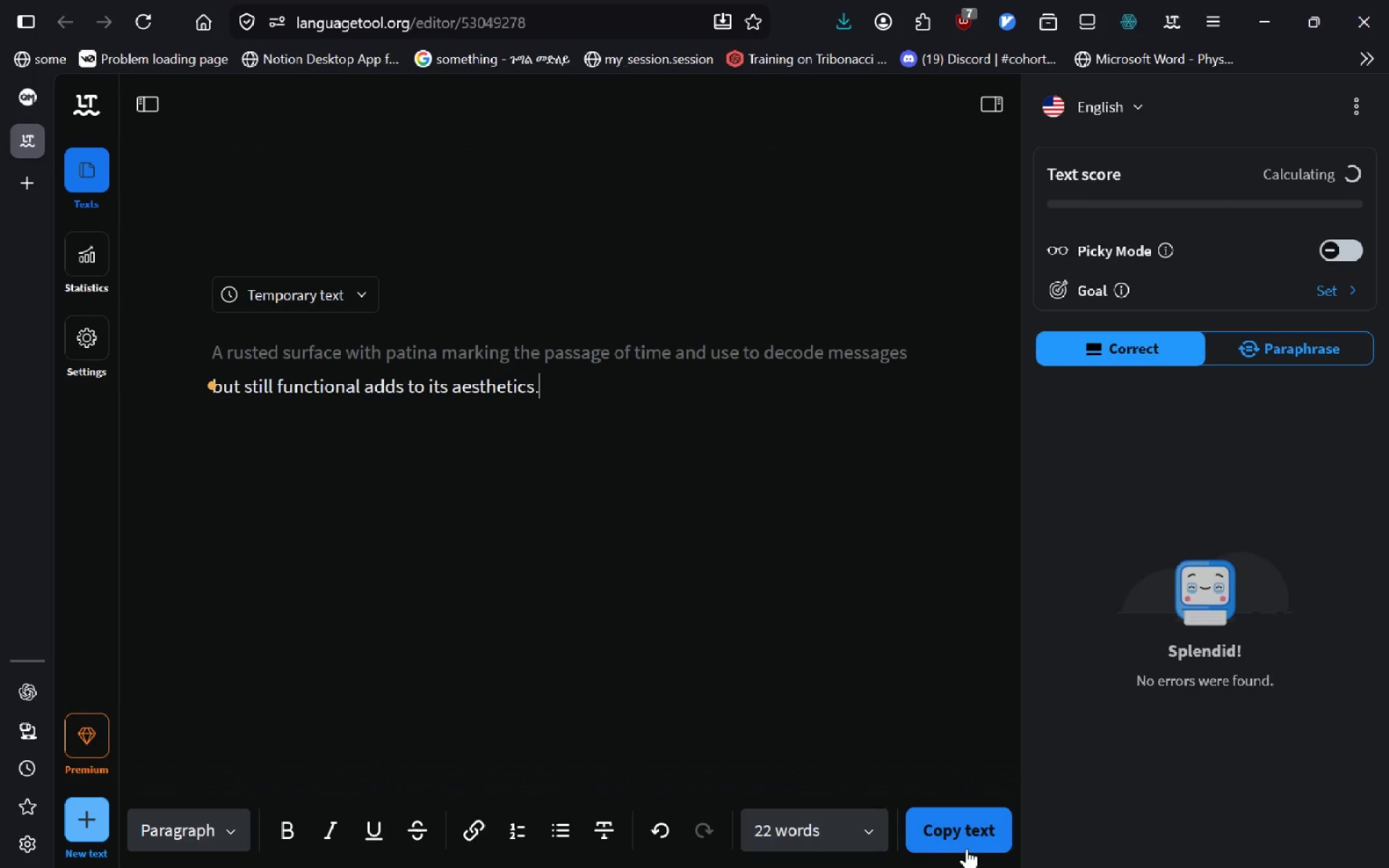 
left_click([956, 831])
 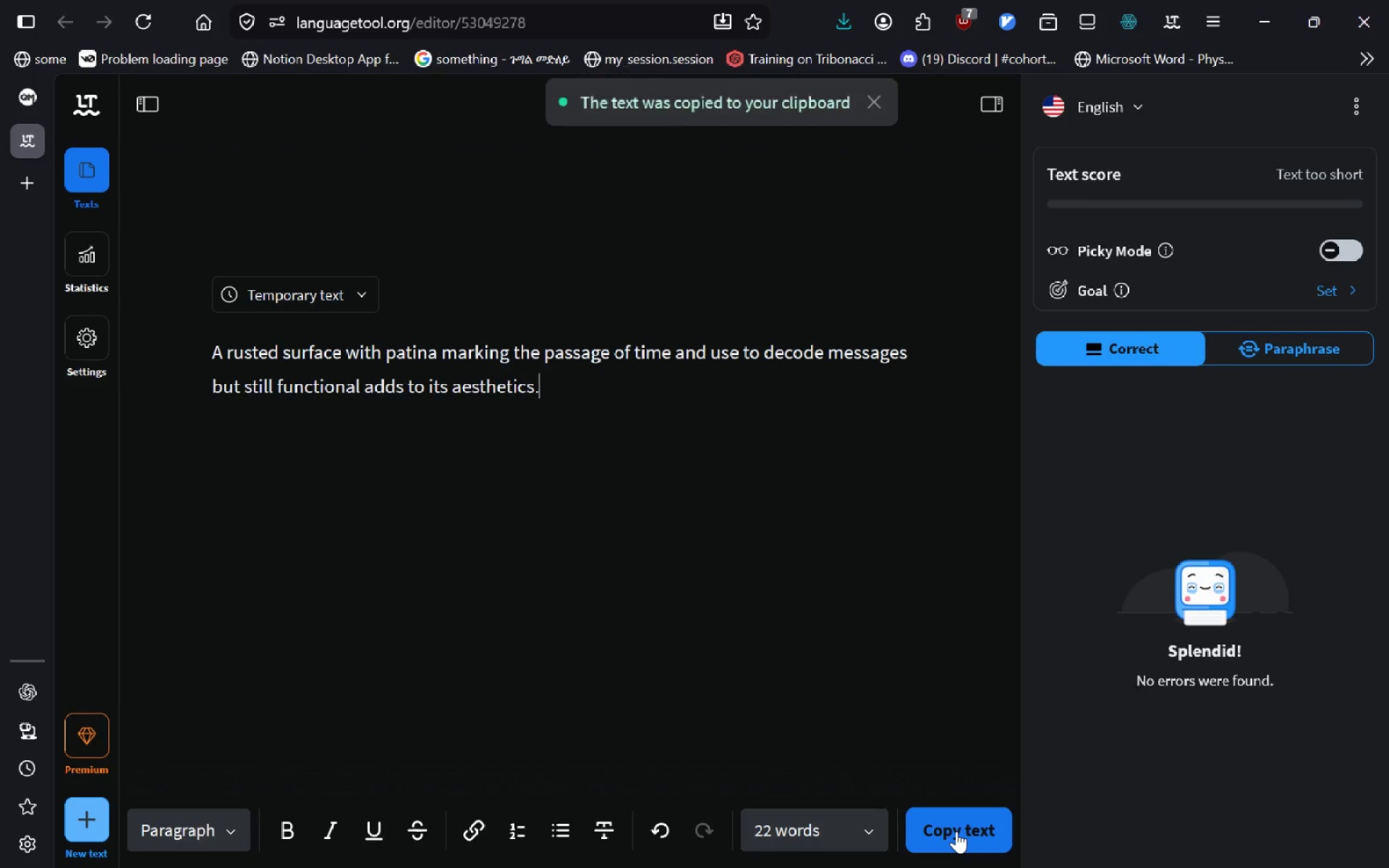 
key(Alt+AltLeft)
 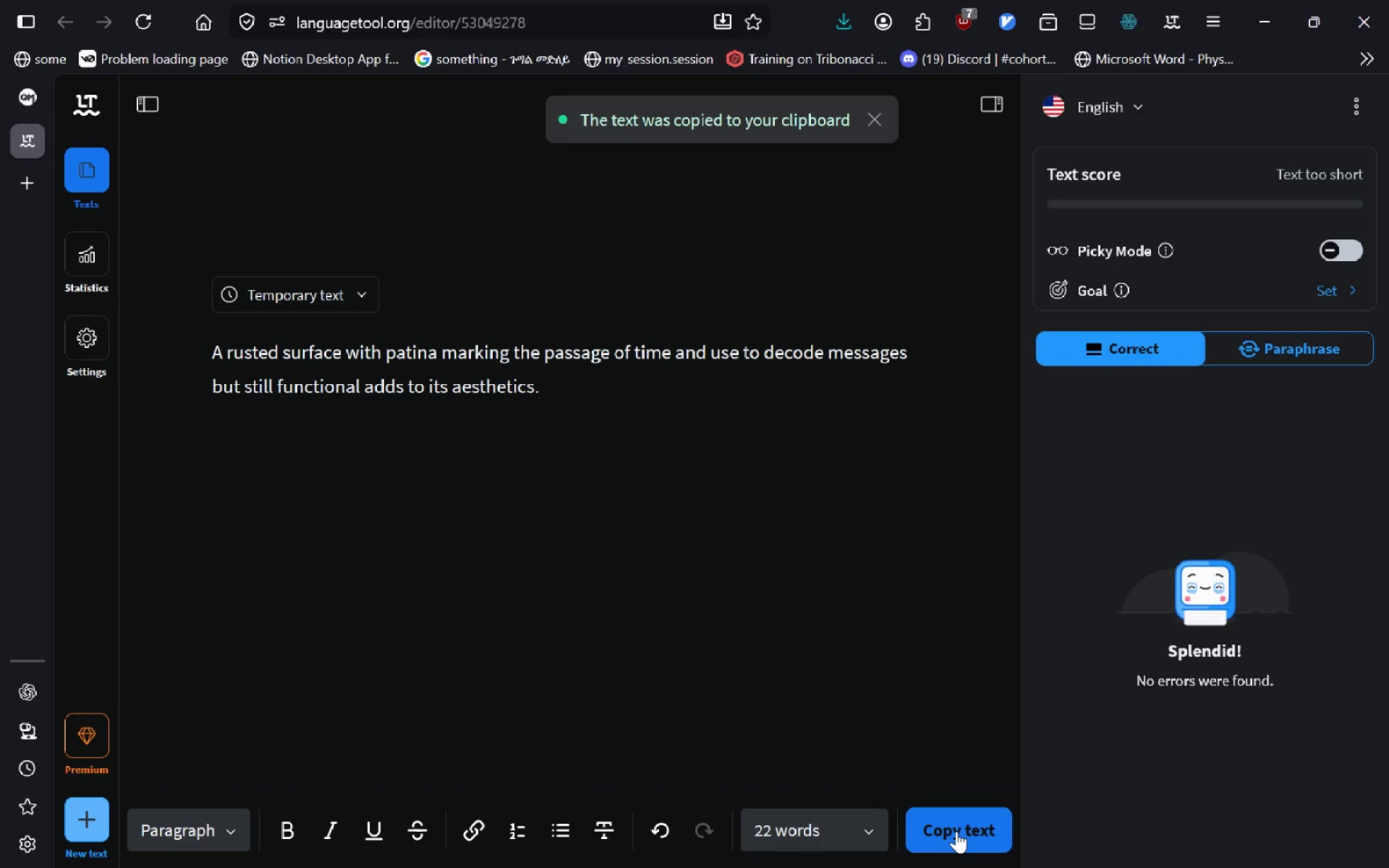 
key(Alt+Tab)
 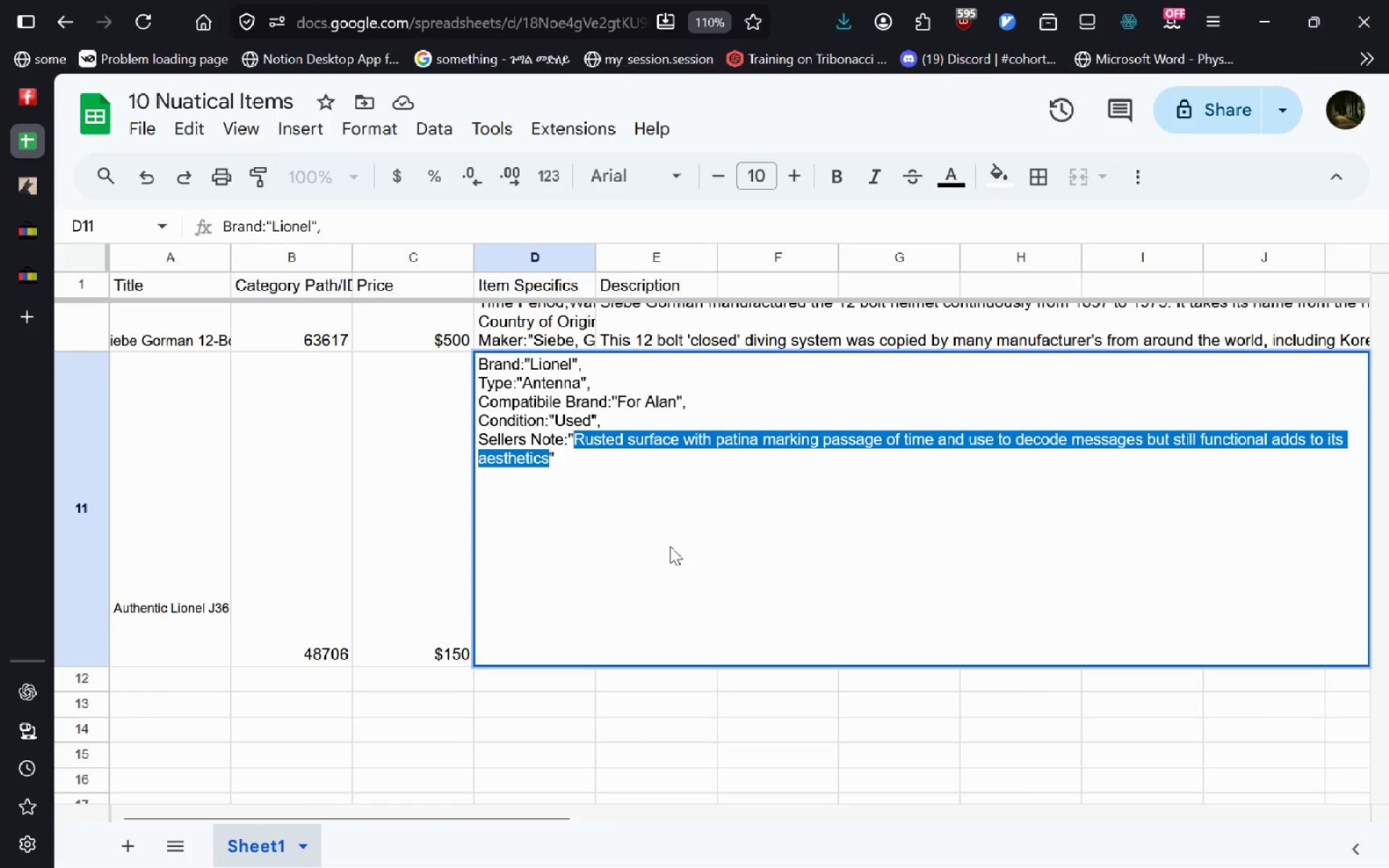 
key(Control+V)
 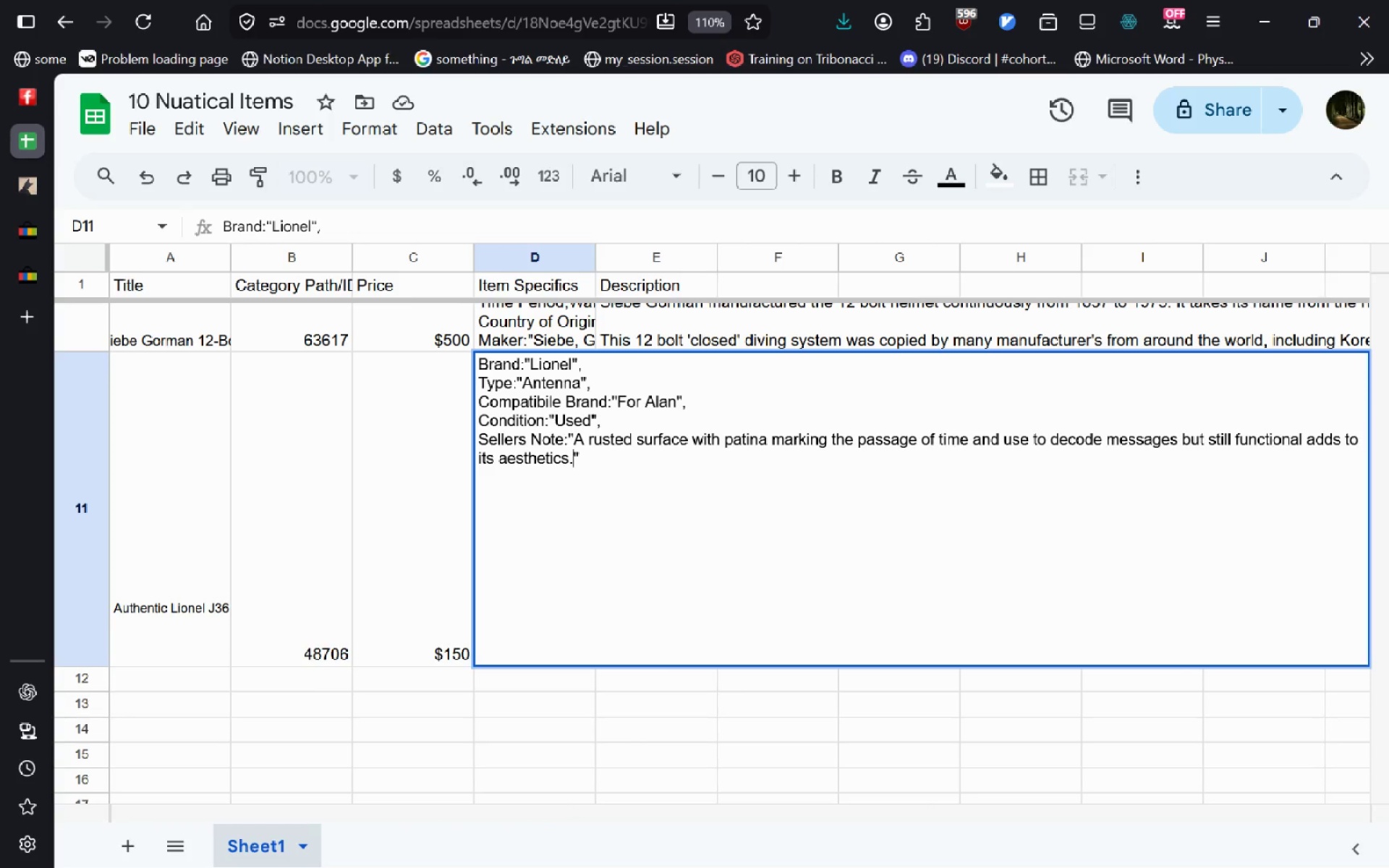 
left_click([644, 537])
 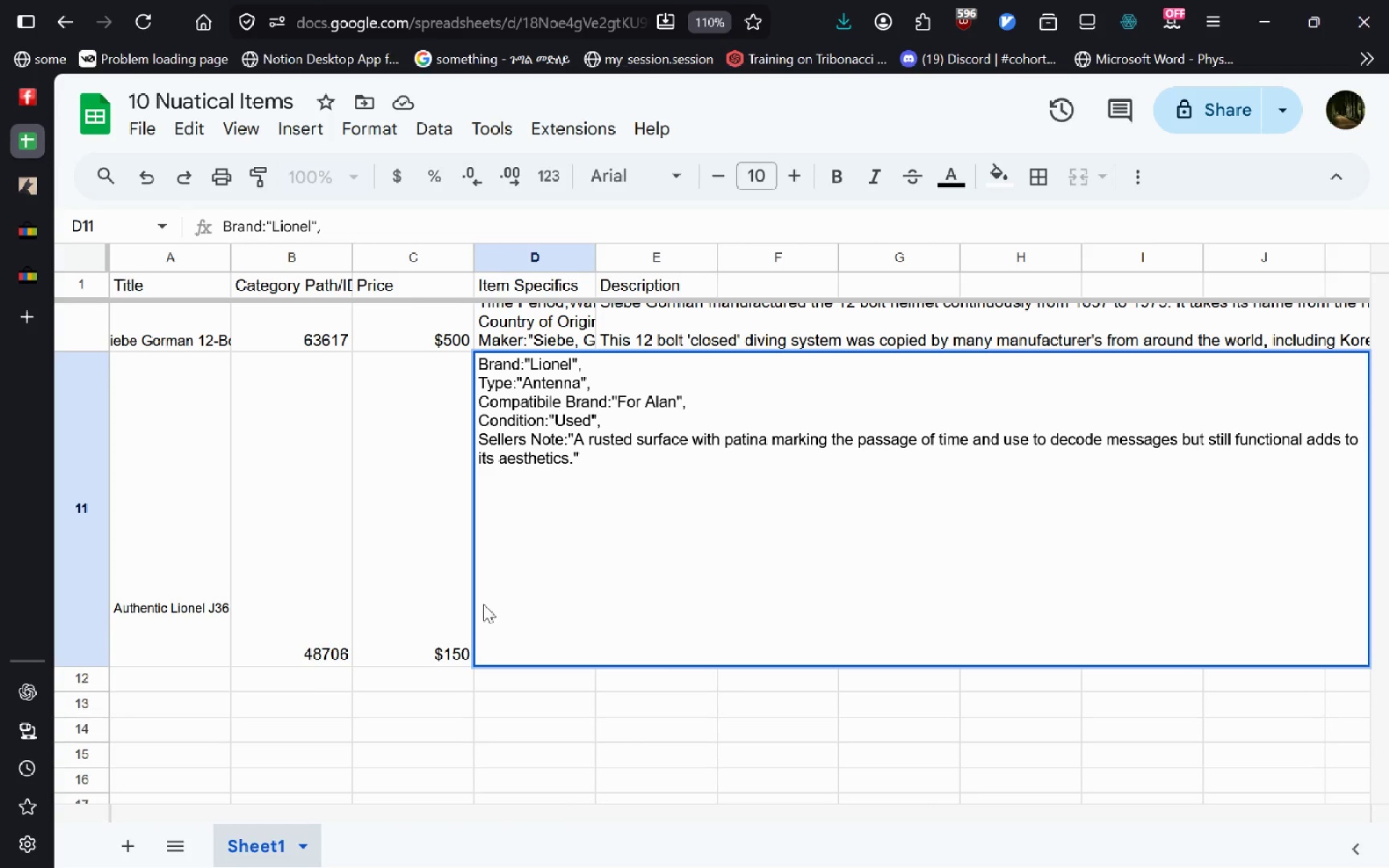 
left_click([436, 624])
 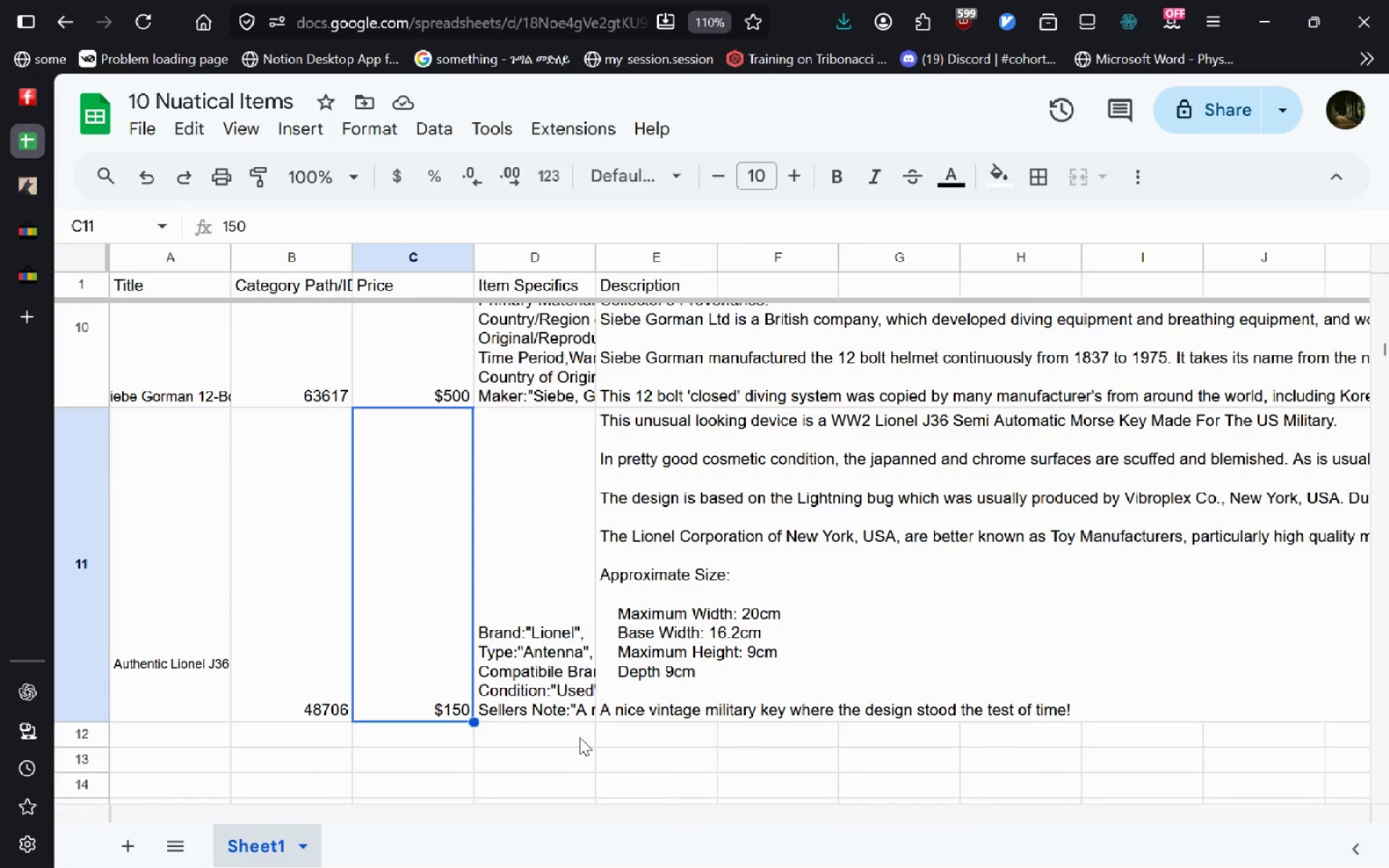 
wait(12.33)
 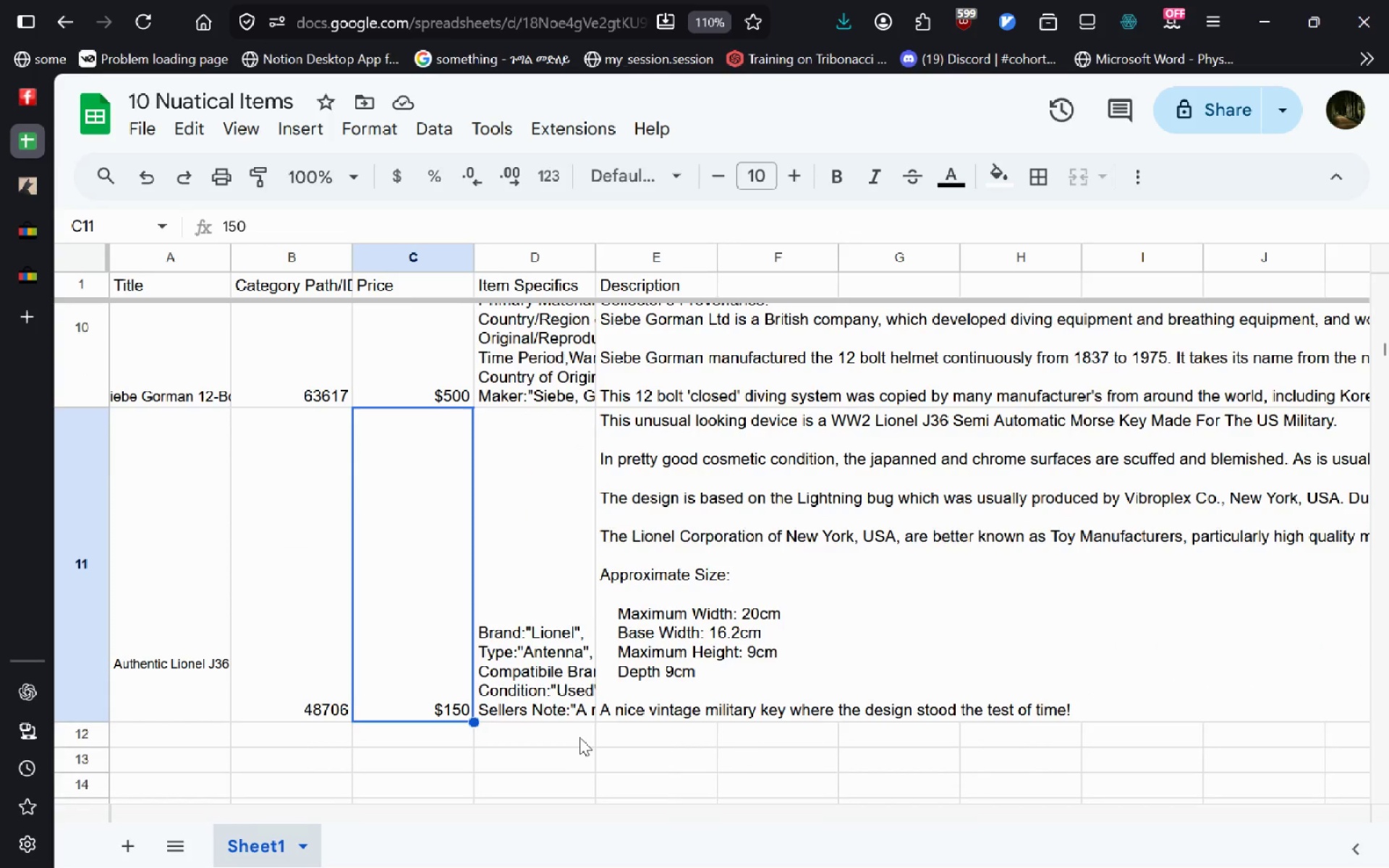 
double_click([642, 622])
 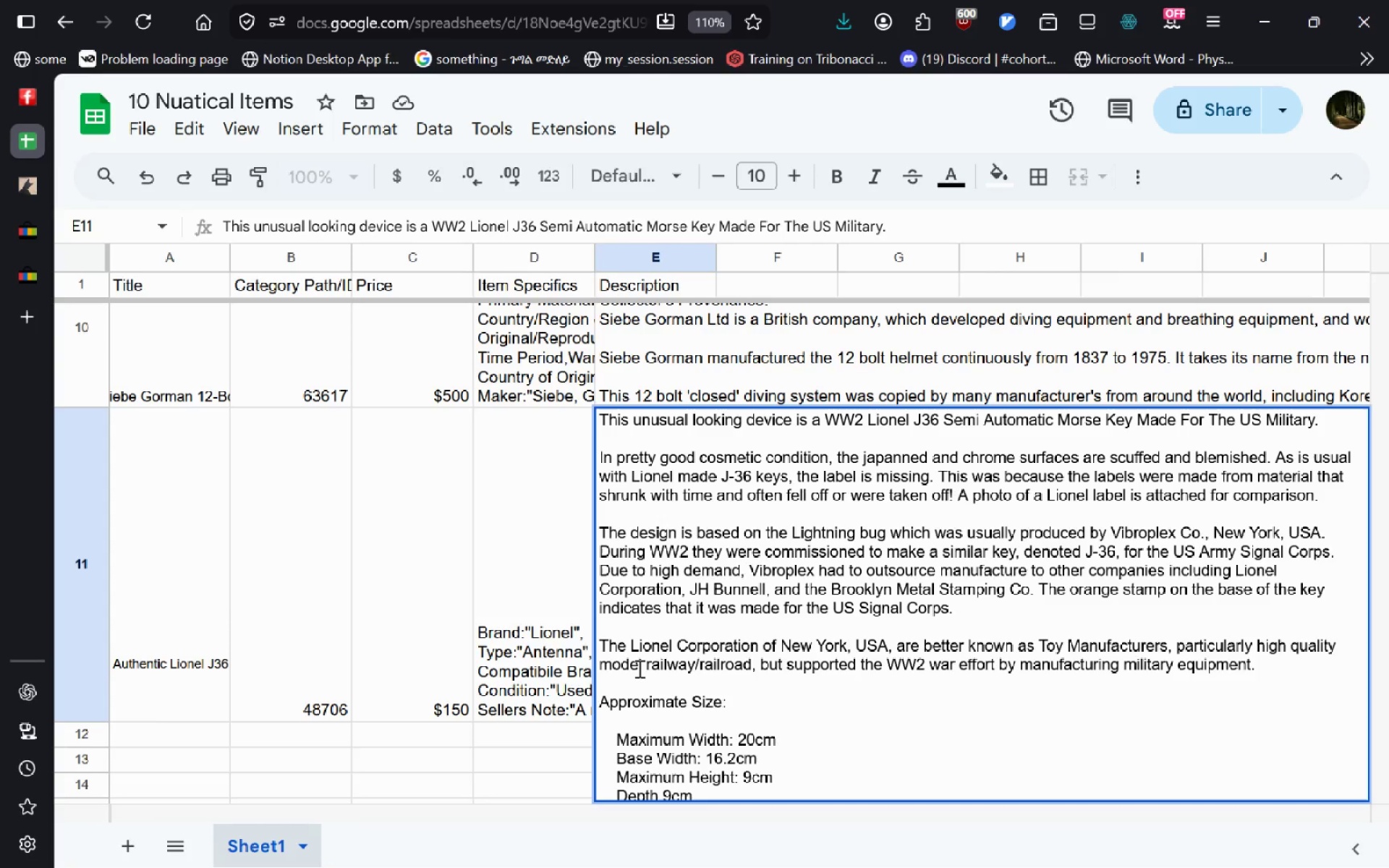 
wait(13.98)
 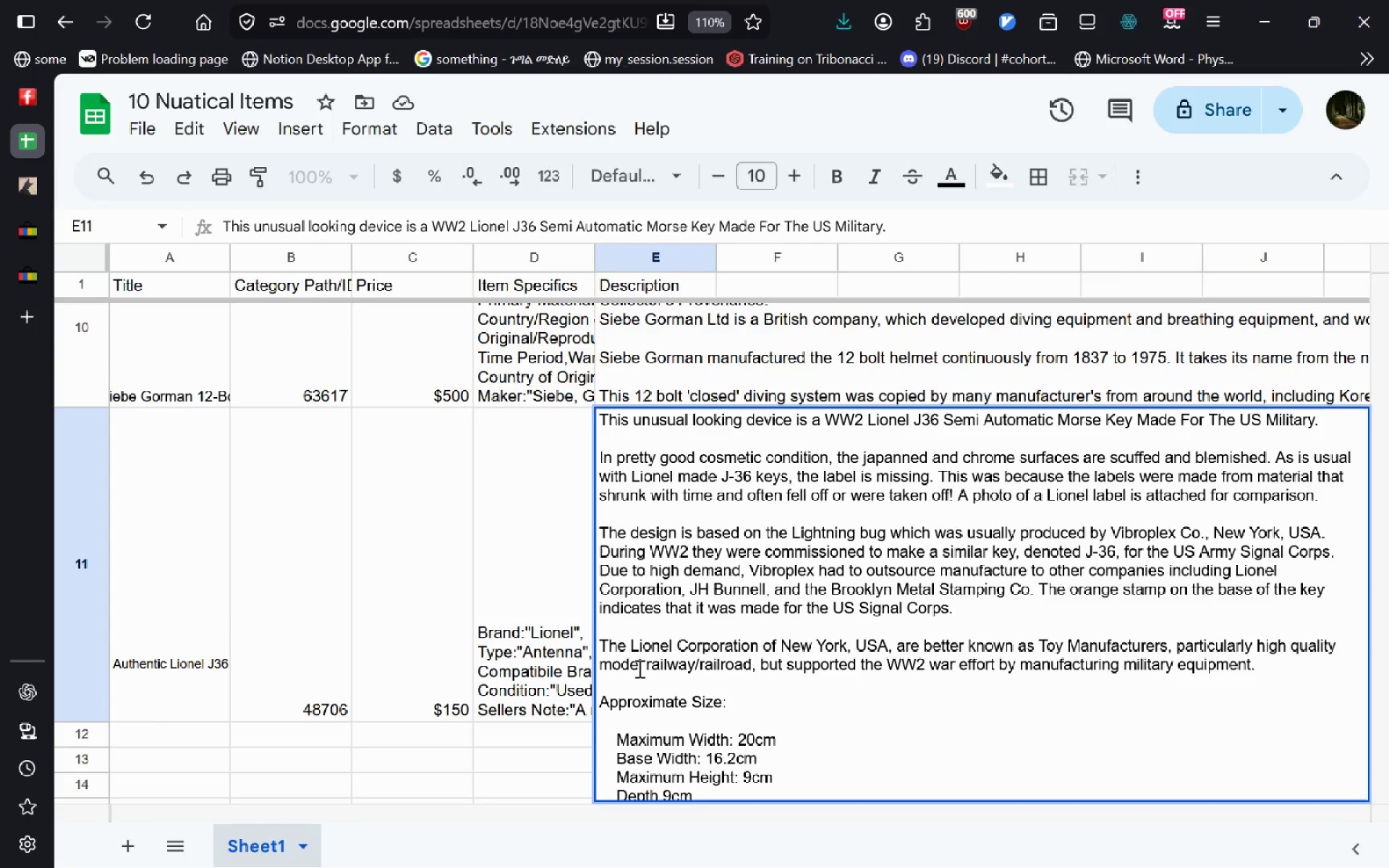 
left_click([603, 414])
 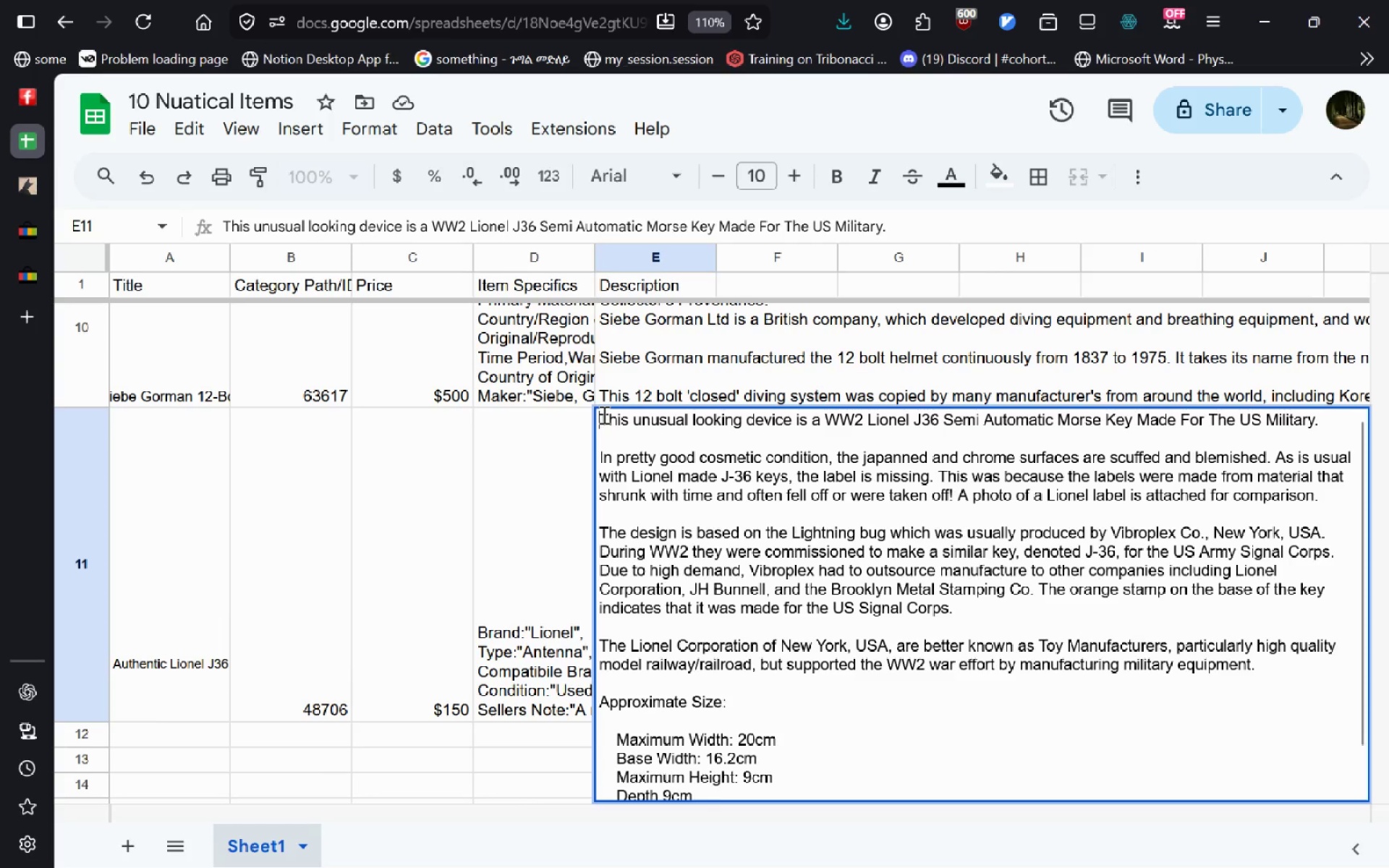 
key(Control+Enter)
 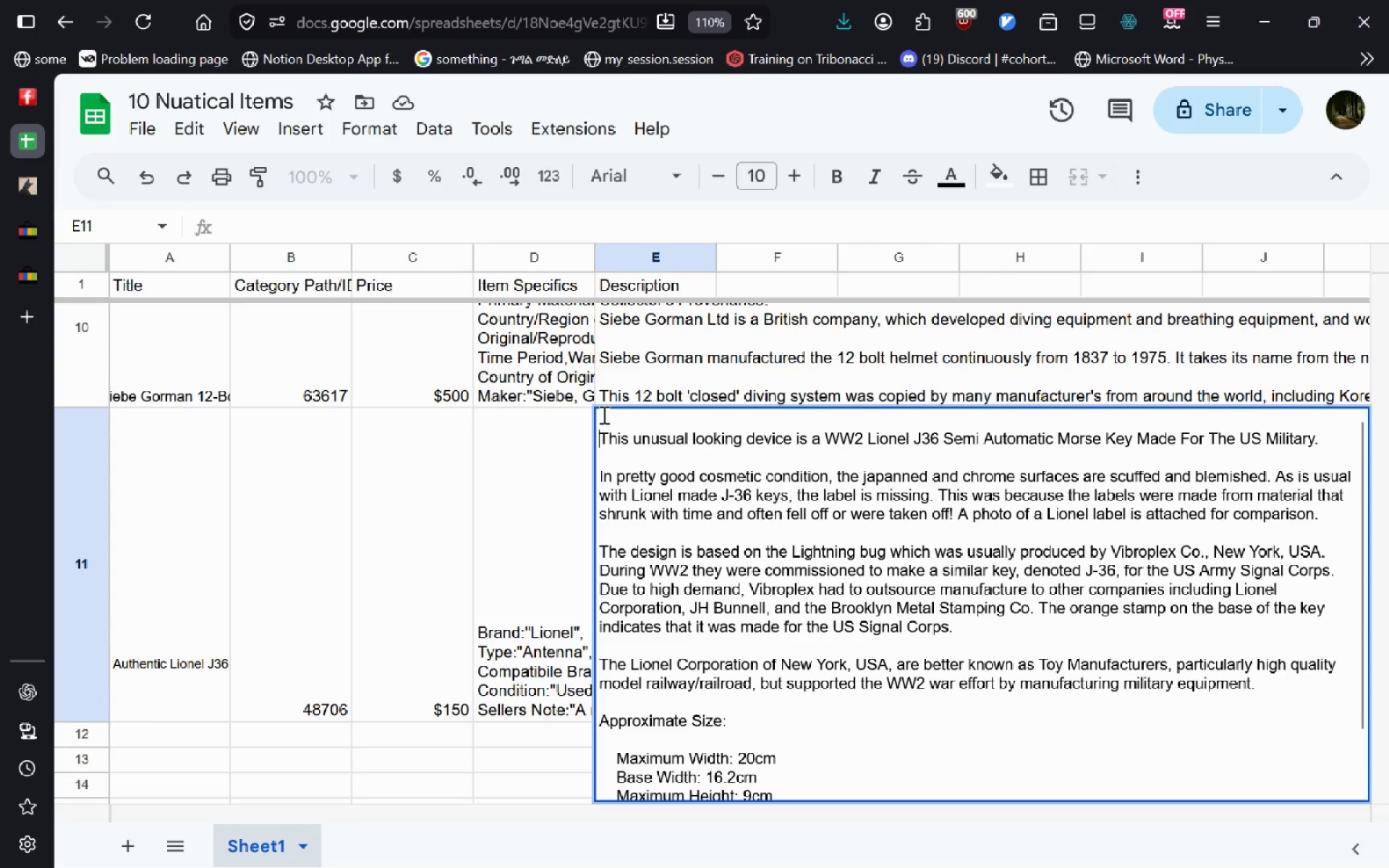 
key(ArrowUp)
 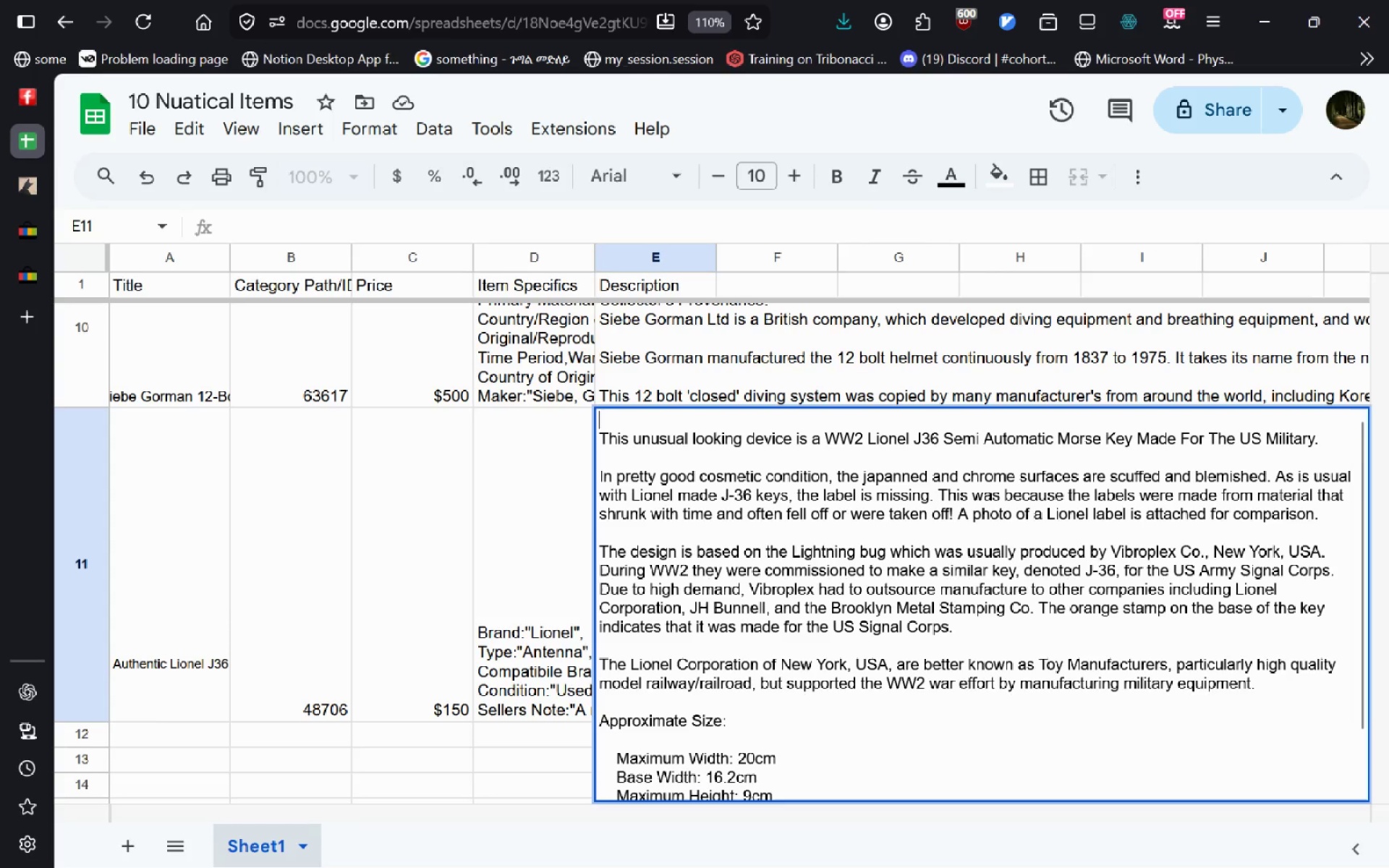 
type(Collectors Provenance:)
 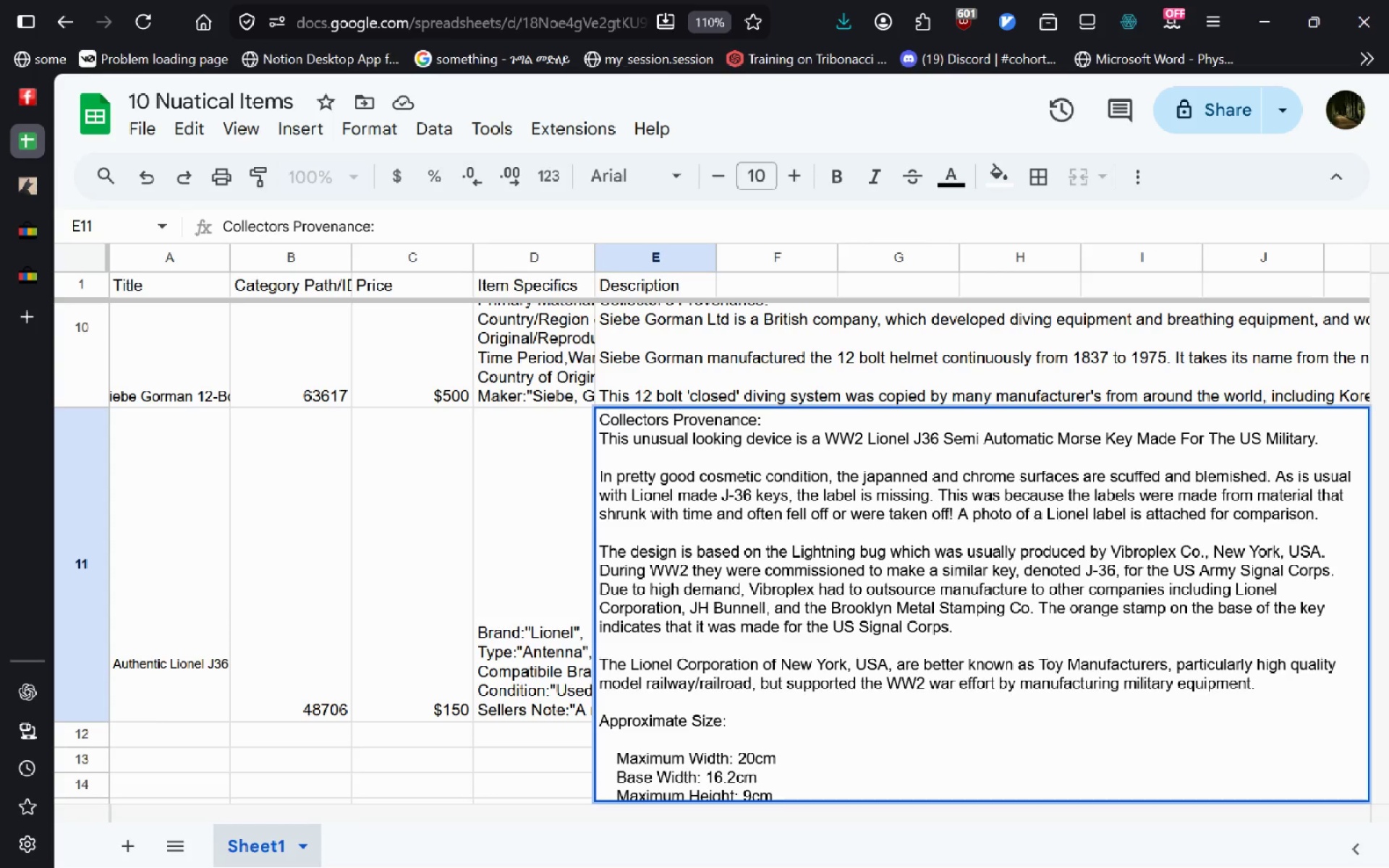 
left_click([525, 784])
 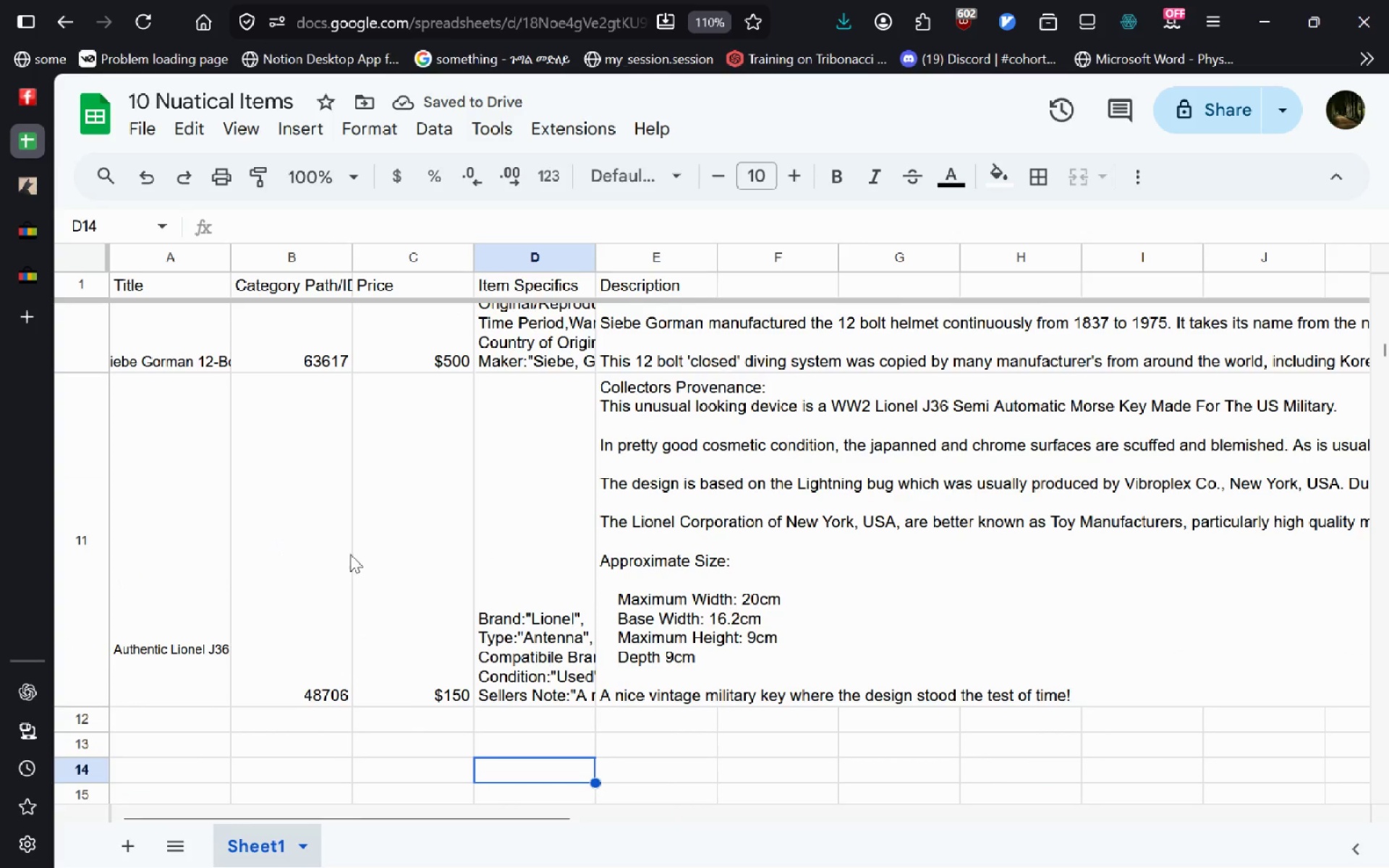 
double_click([511, 656])
 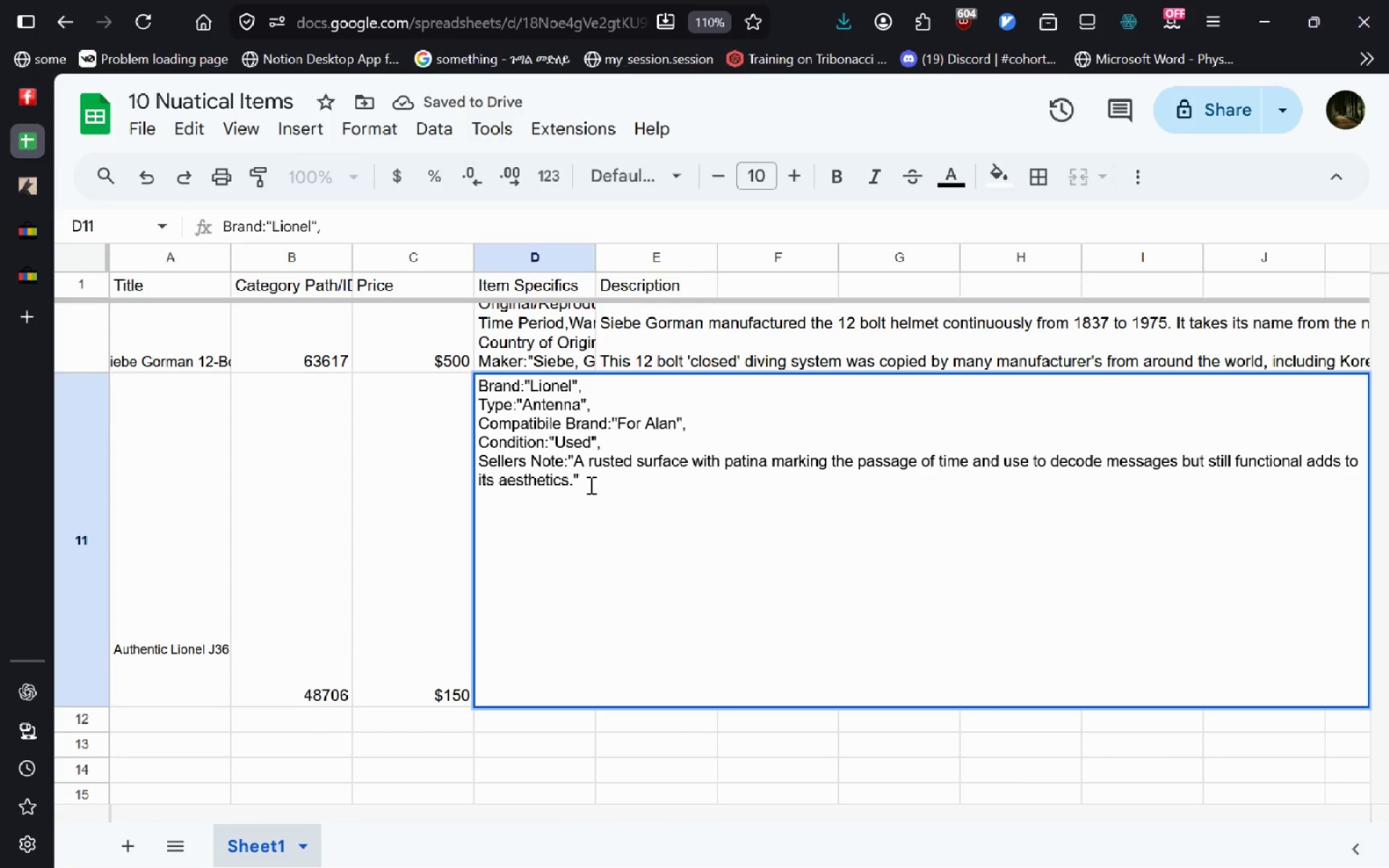 
left_click_drag(start_coordinate=[592, 482], to_coordinate=[466, 444])
 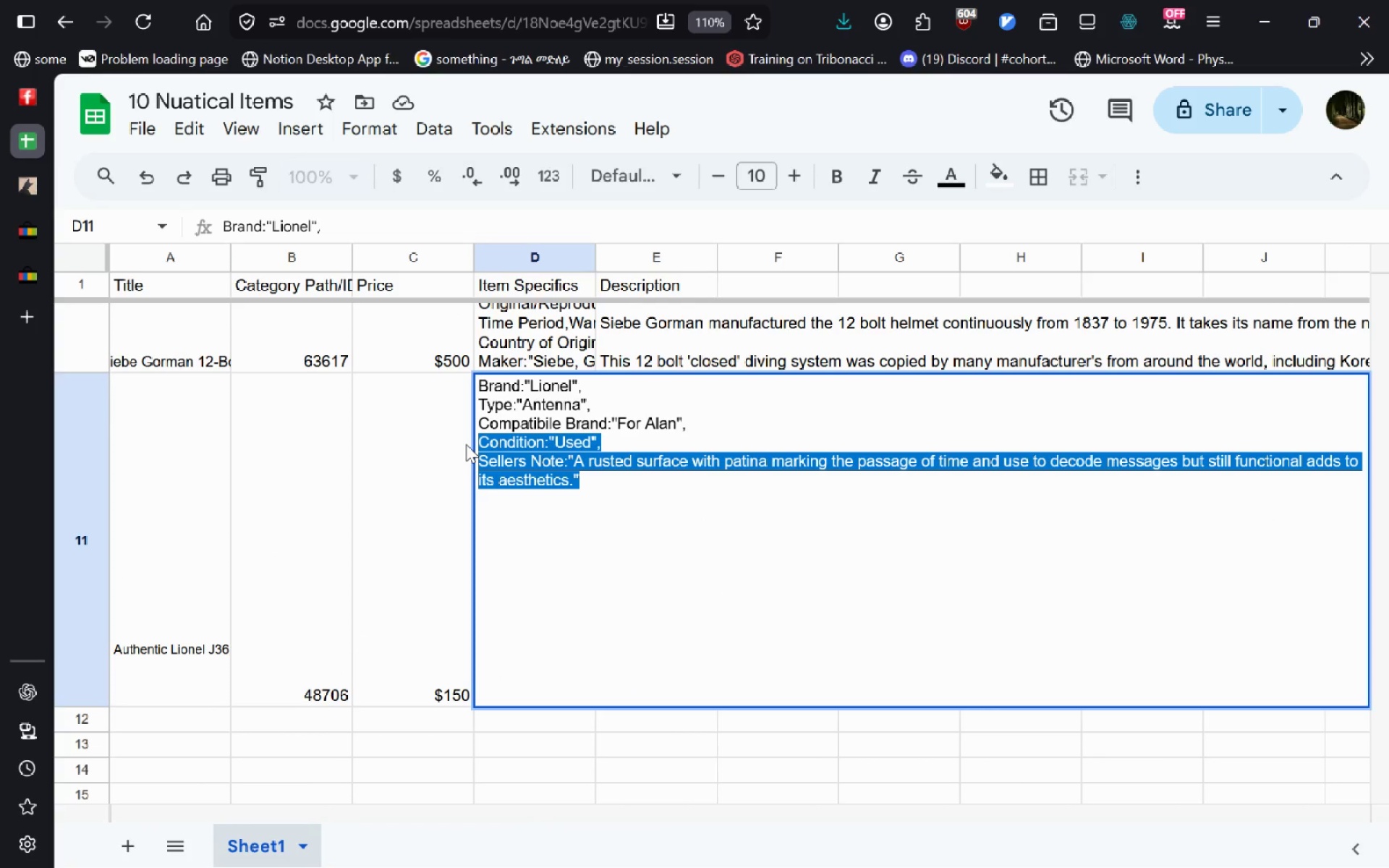 
key(Control+X)
 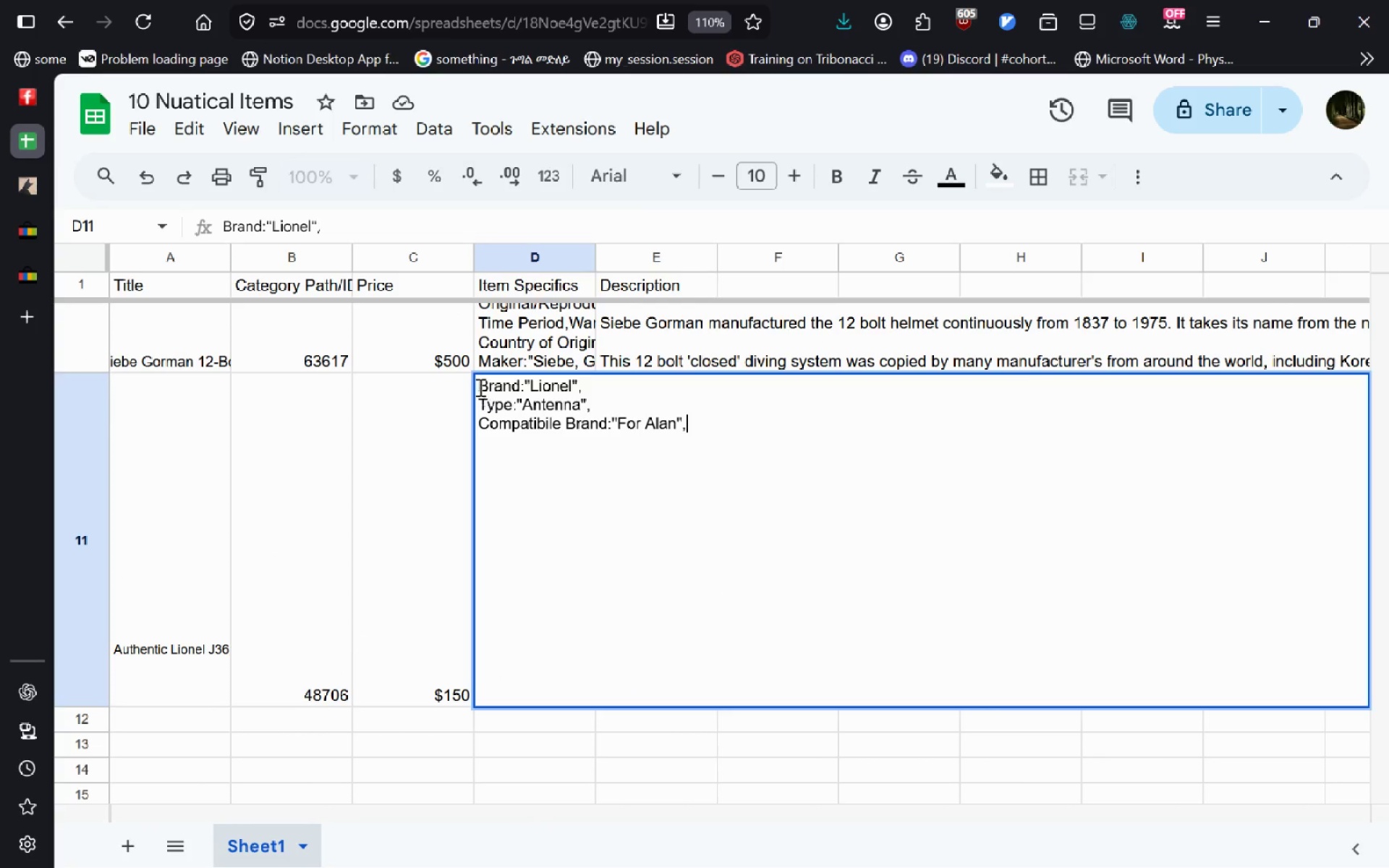 
left_click([478, 386])
 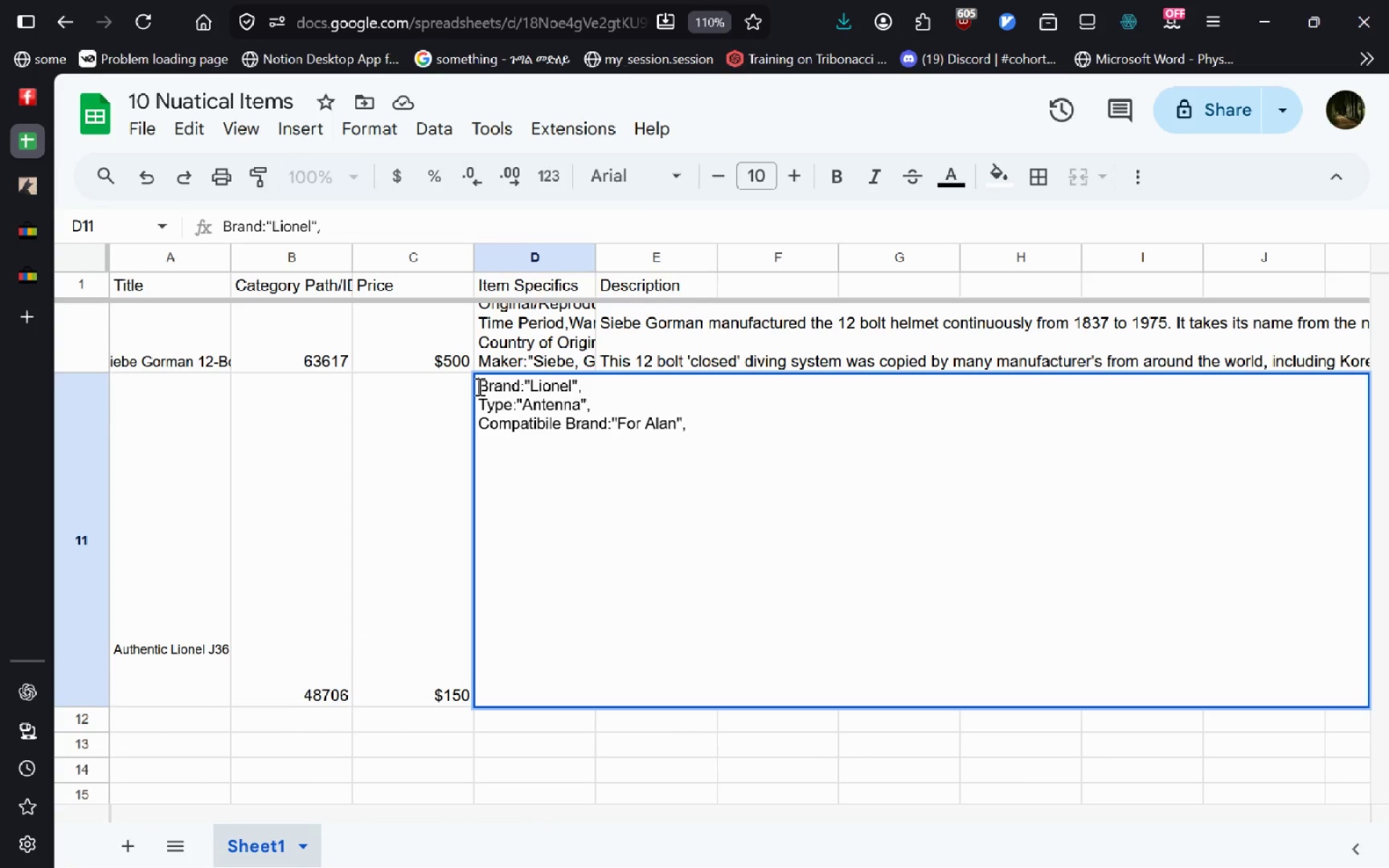 
key(Control+Enter)
 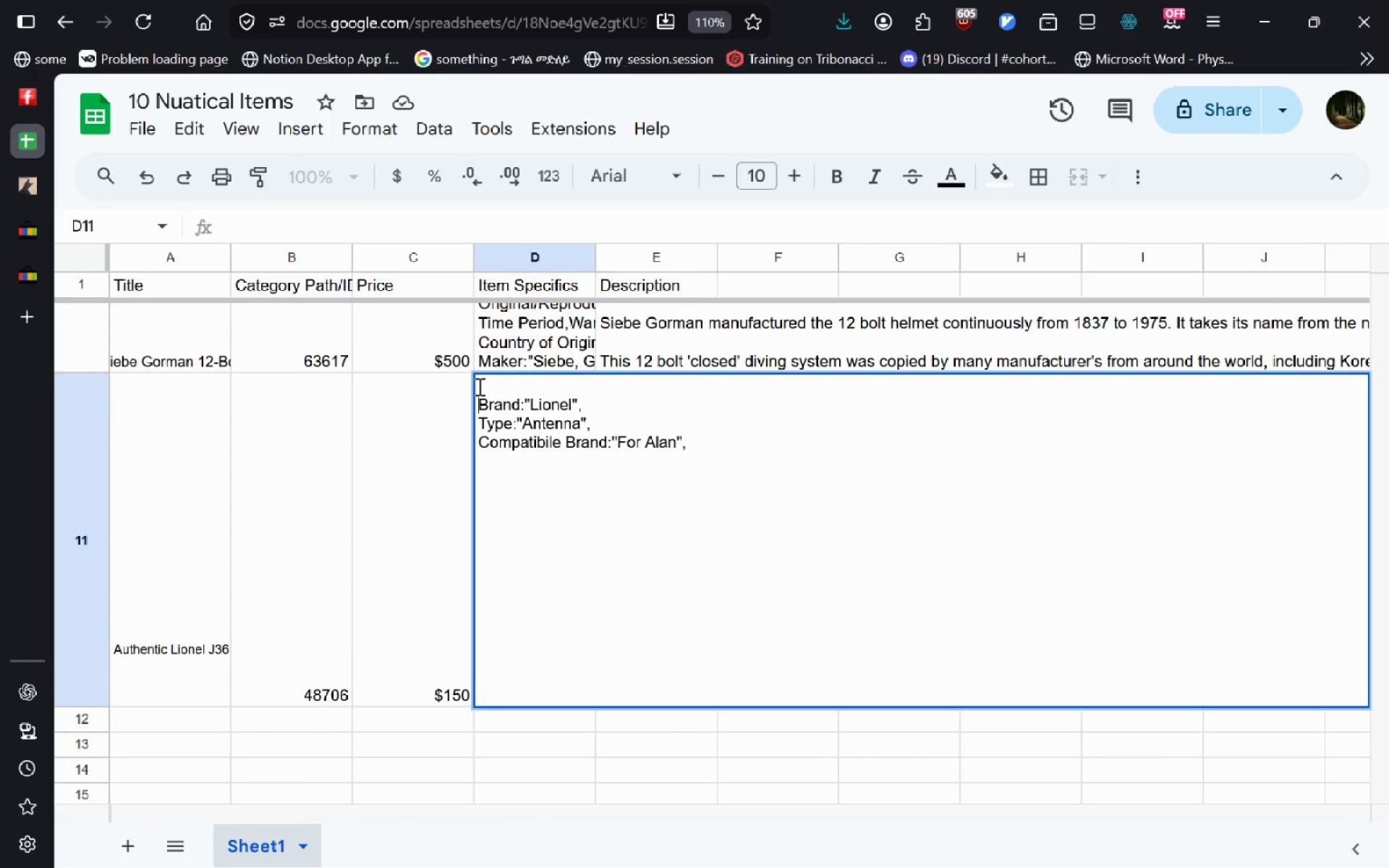 
key(Shift+ShiftRight)
 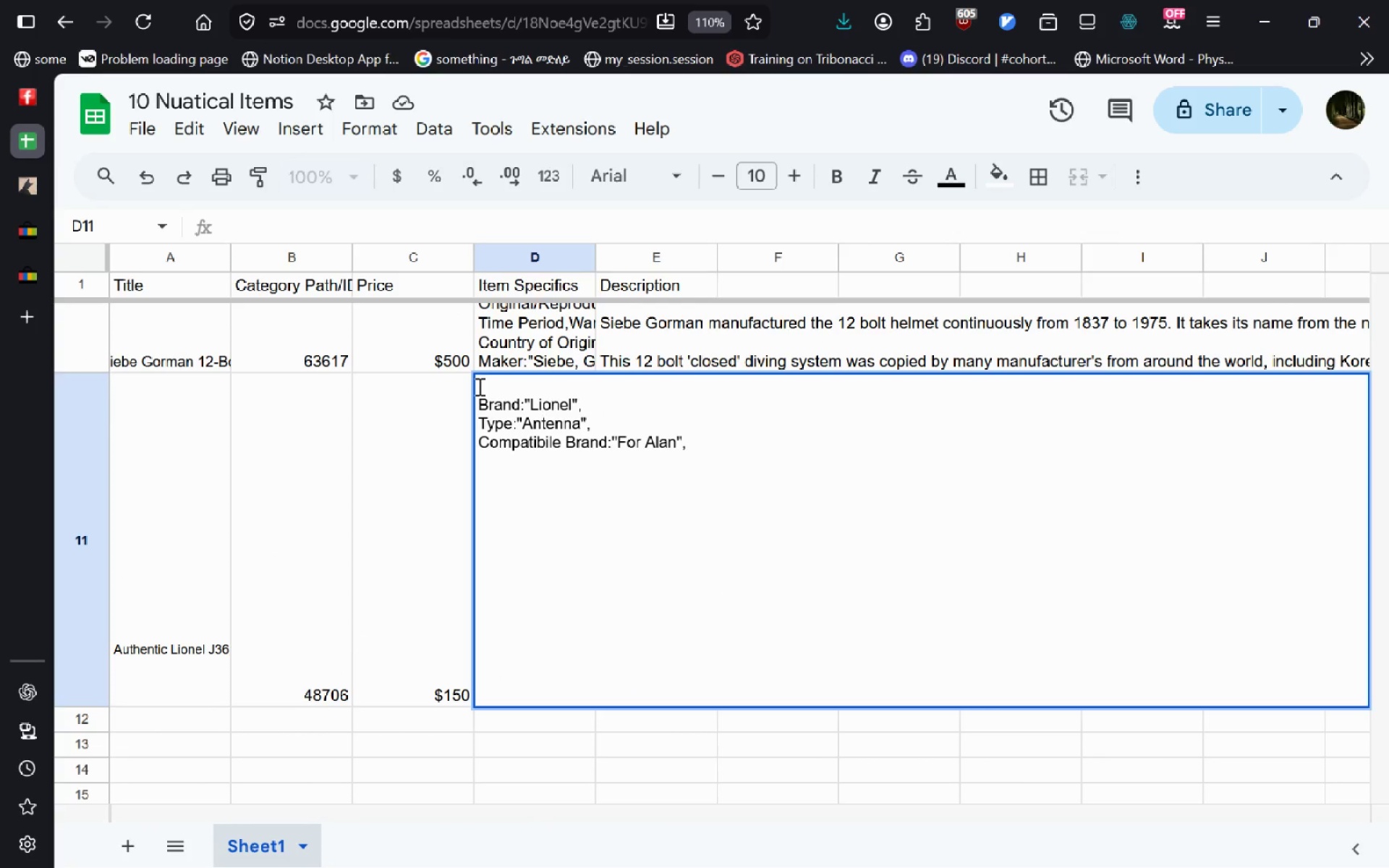 
key(ArrowUp)
 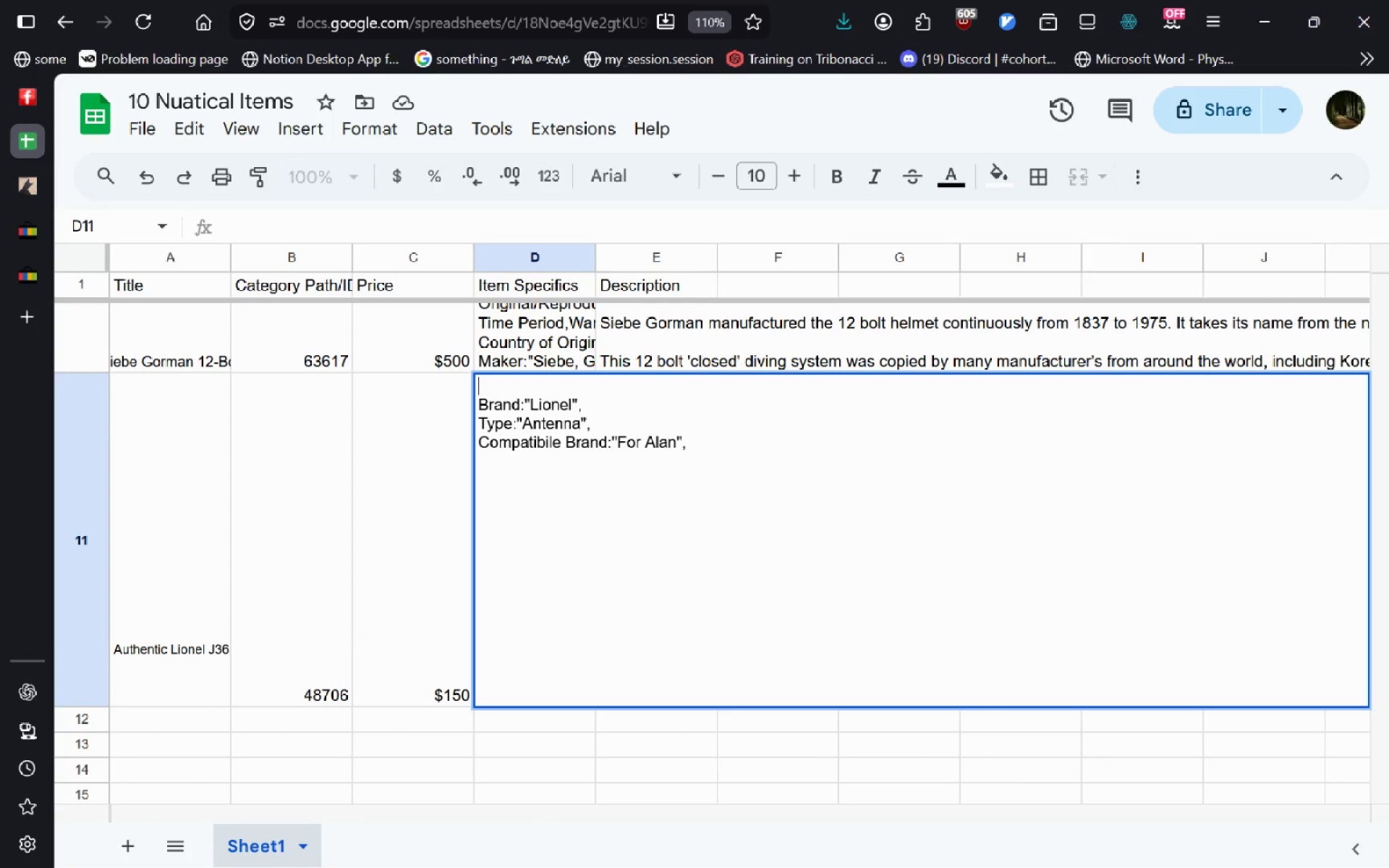 
key(Control+V)
 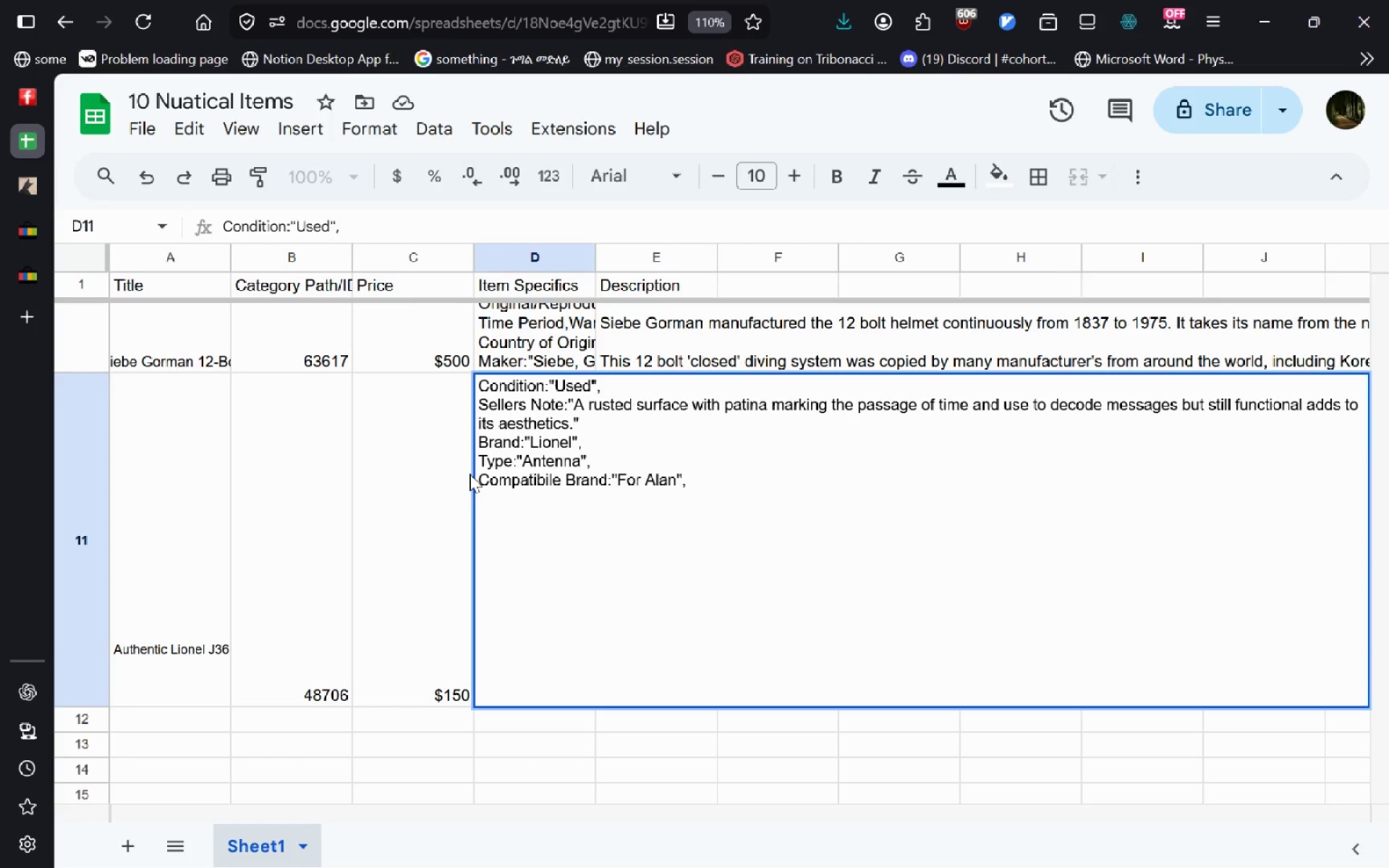 
left_click([360, 663])
 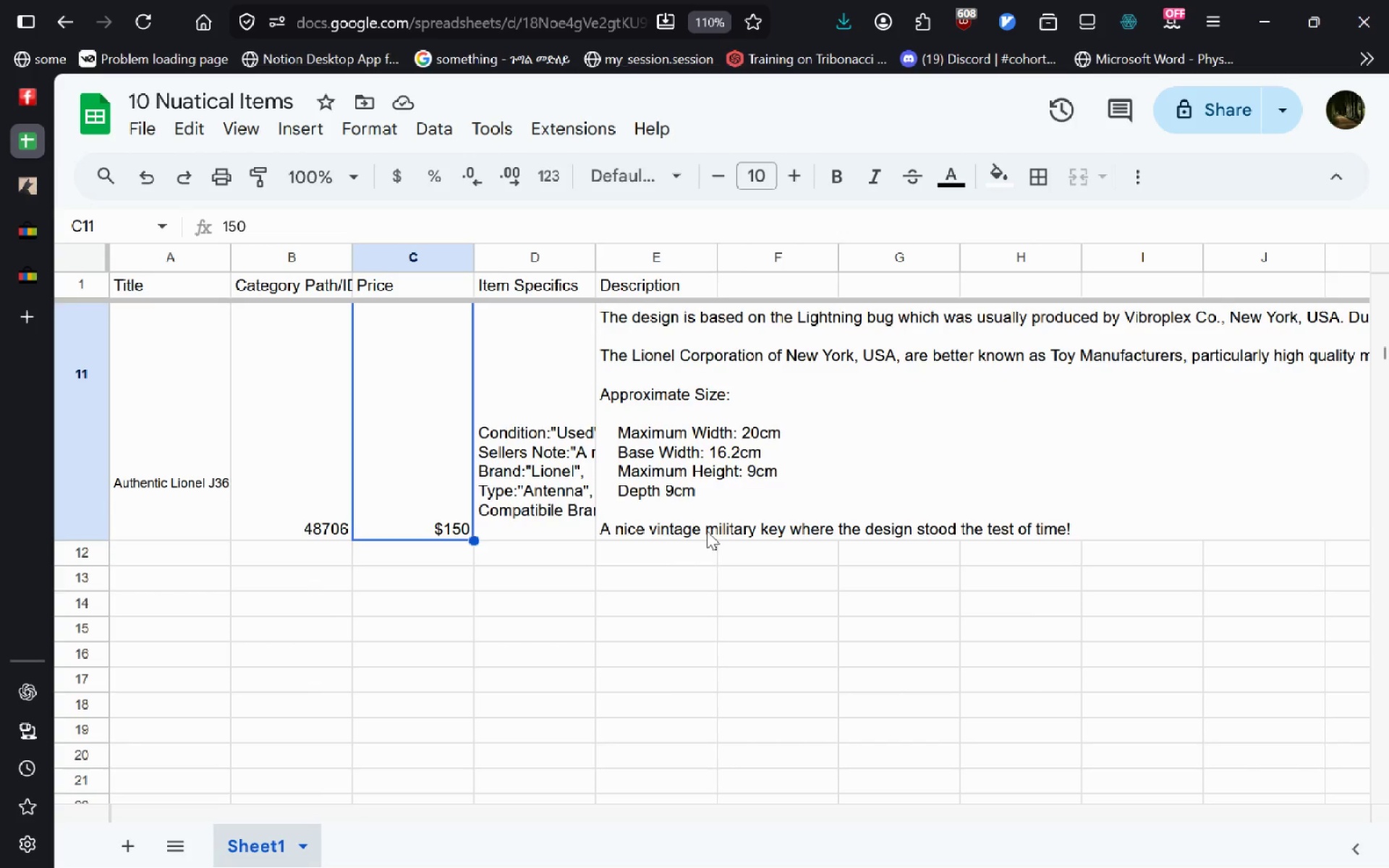 
wait(24.19)
 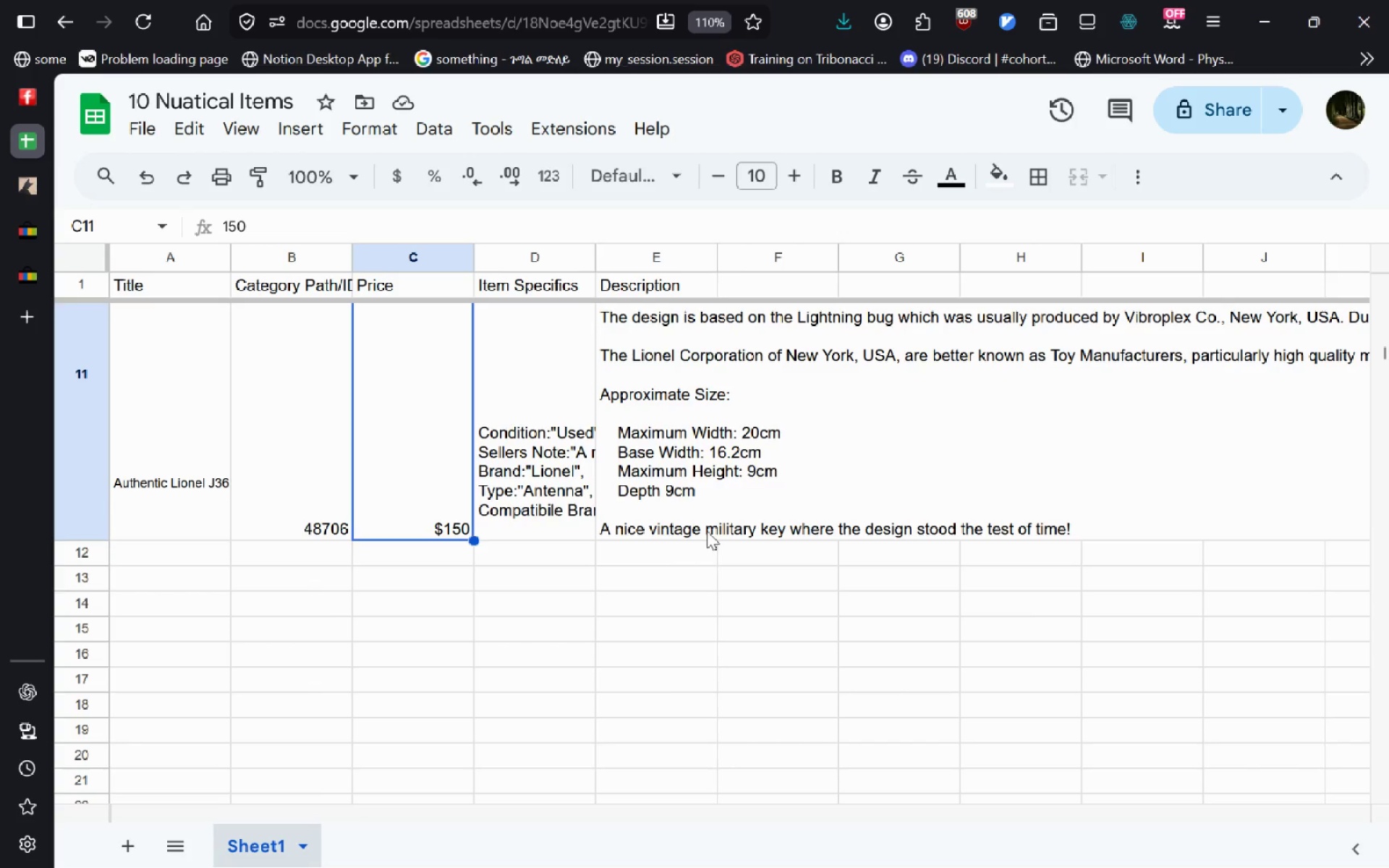 
key(VolumeDown)
 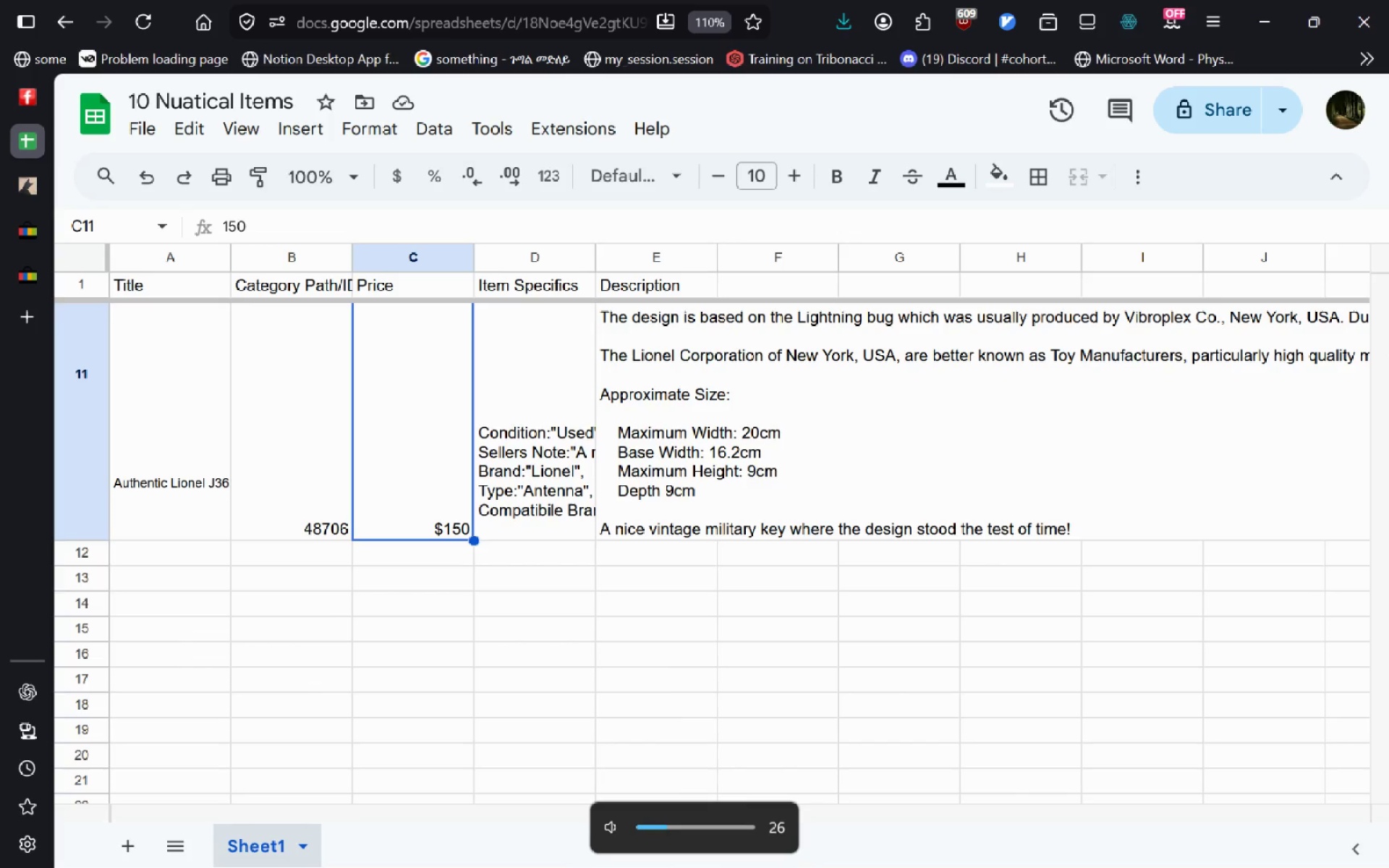 
key(VolumeDown)
 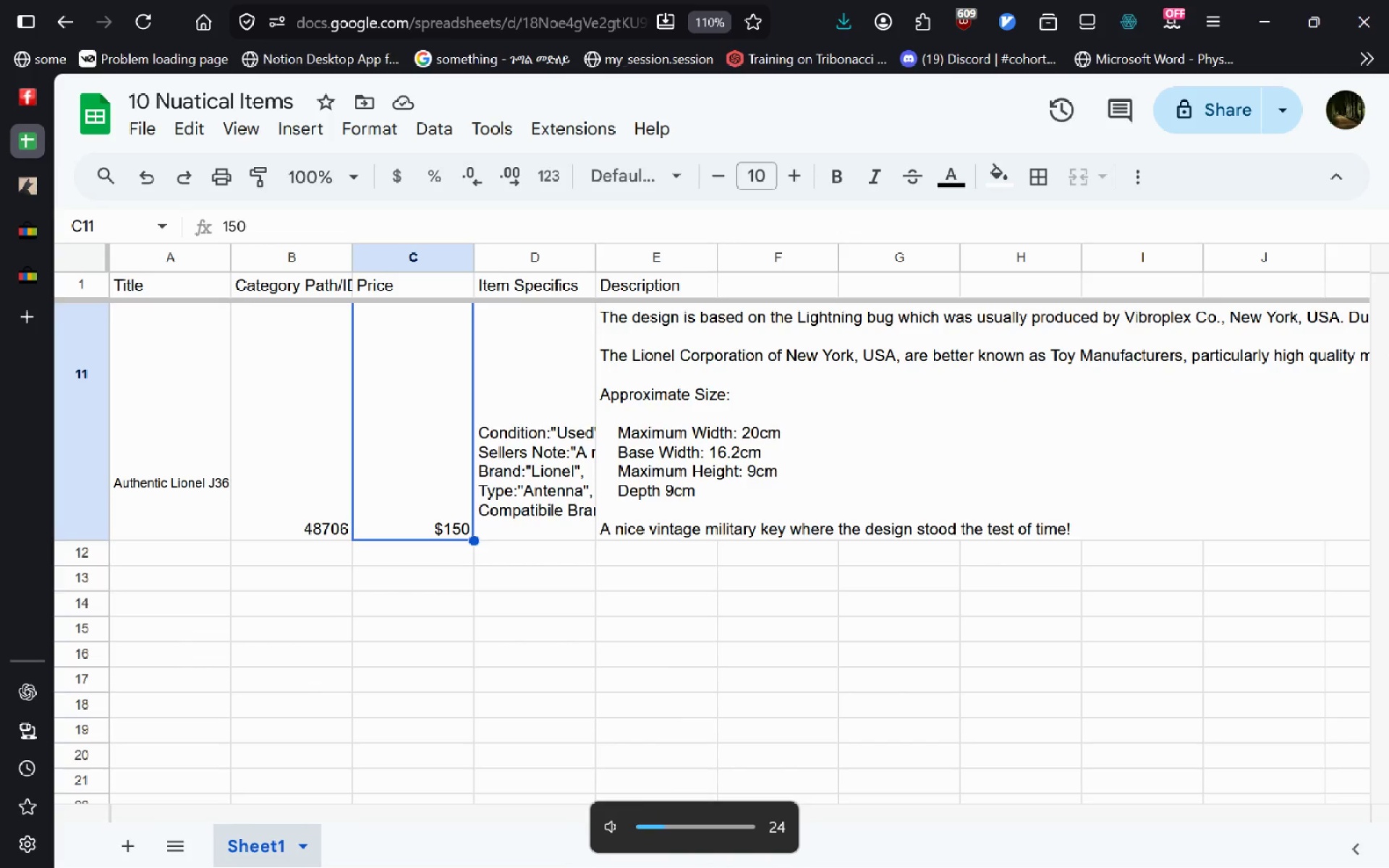 
key(VolumeDown)
 